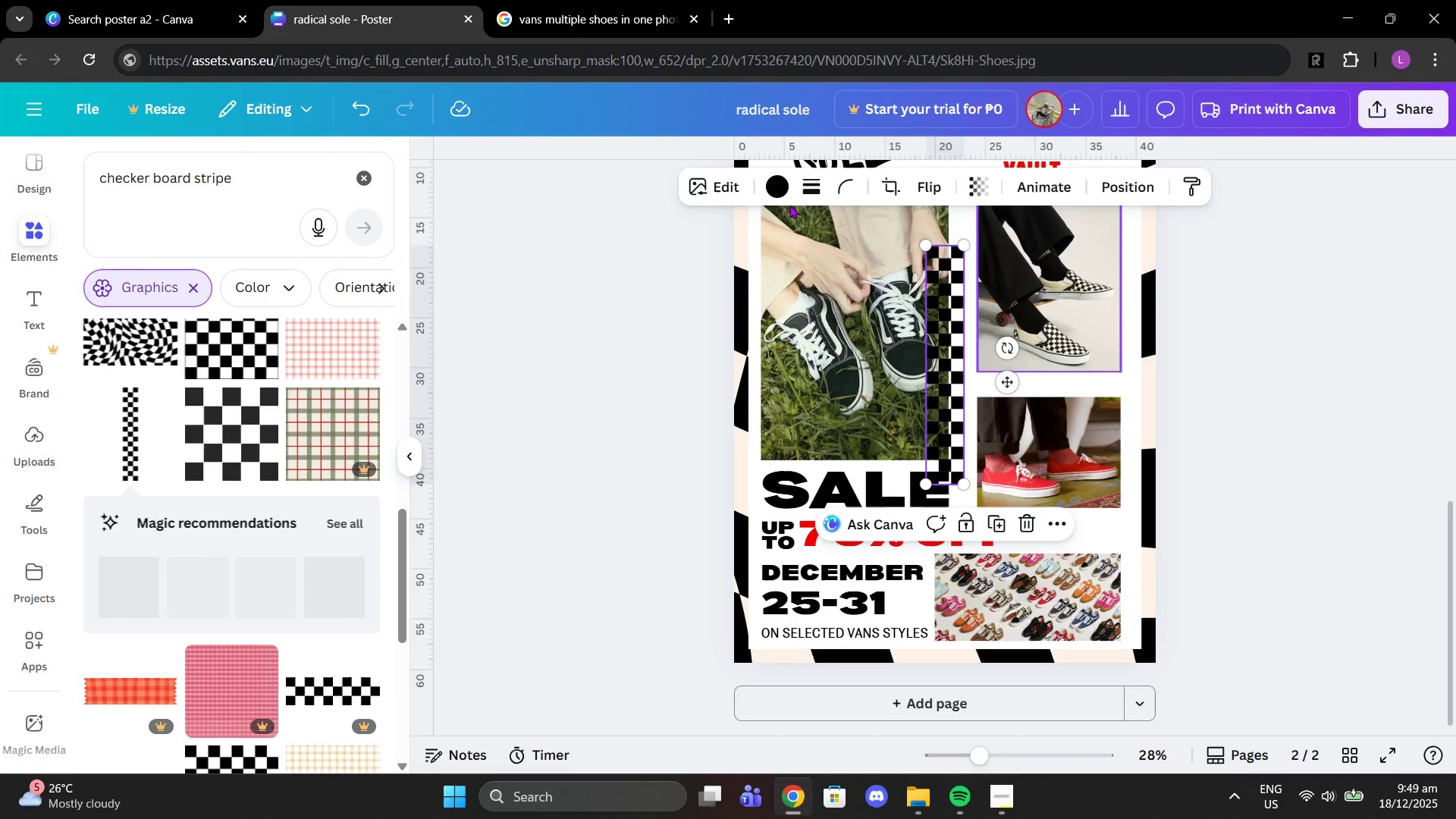 
left_click([770, 184])
 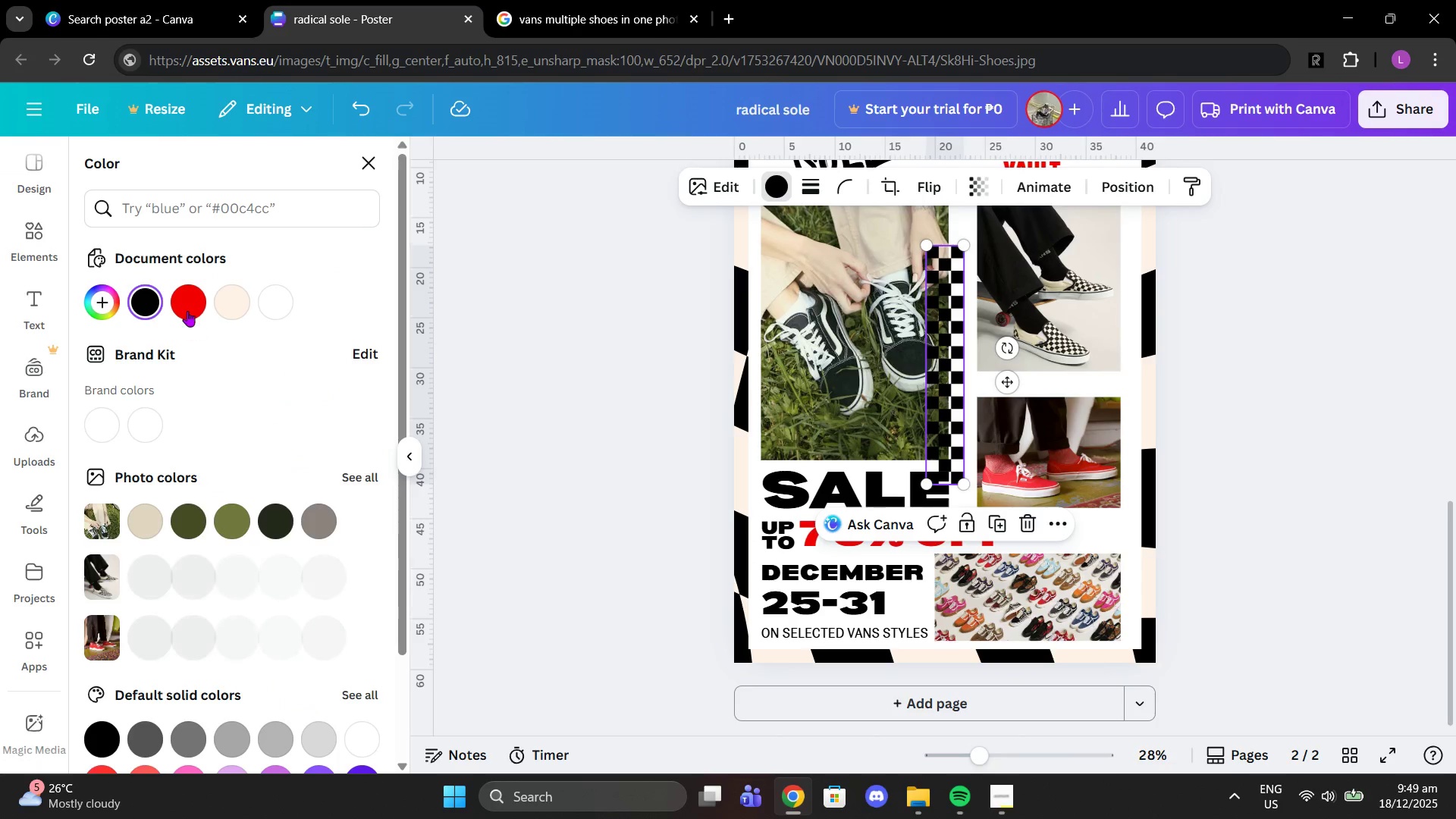 
left_click([185, 304])
 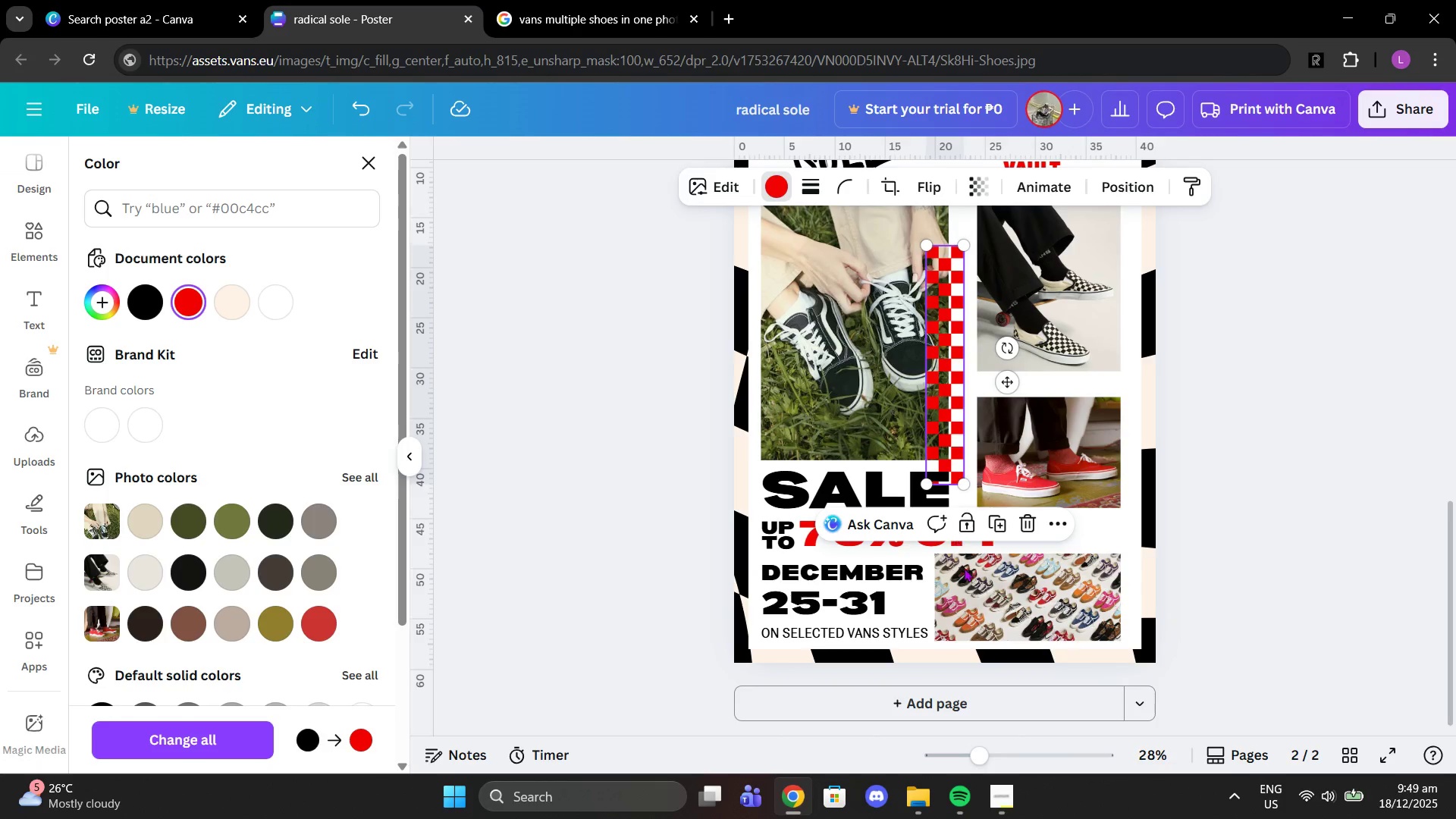 
left_click_drag(start_coordinate=[1006, 348], to_coordinate=[927, 250])
 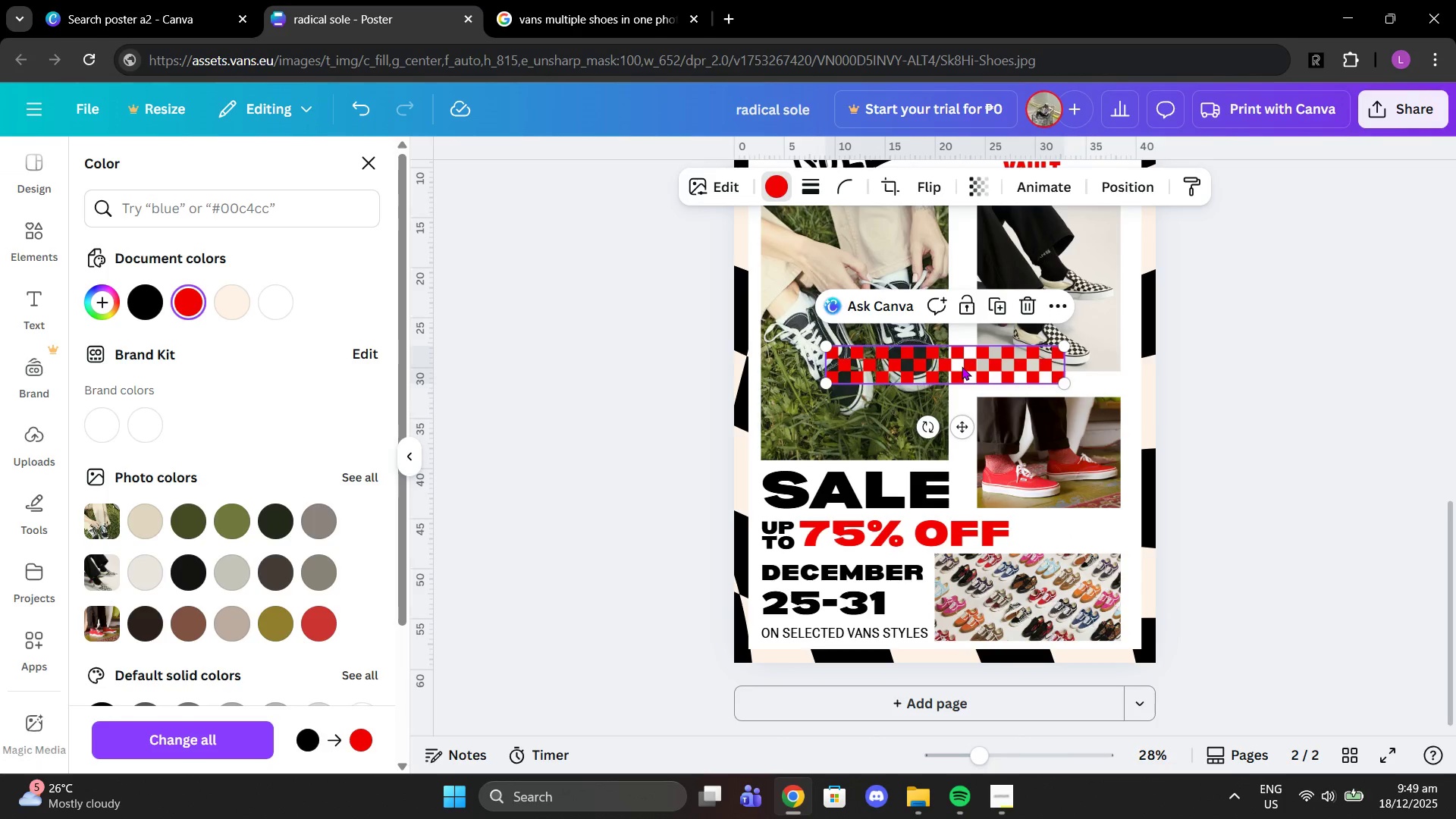 
left_click_drag(start_coordinate=[962, 369], to_coordinate=[1148, 535])
 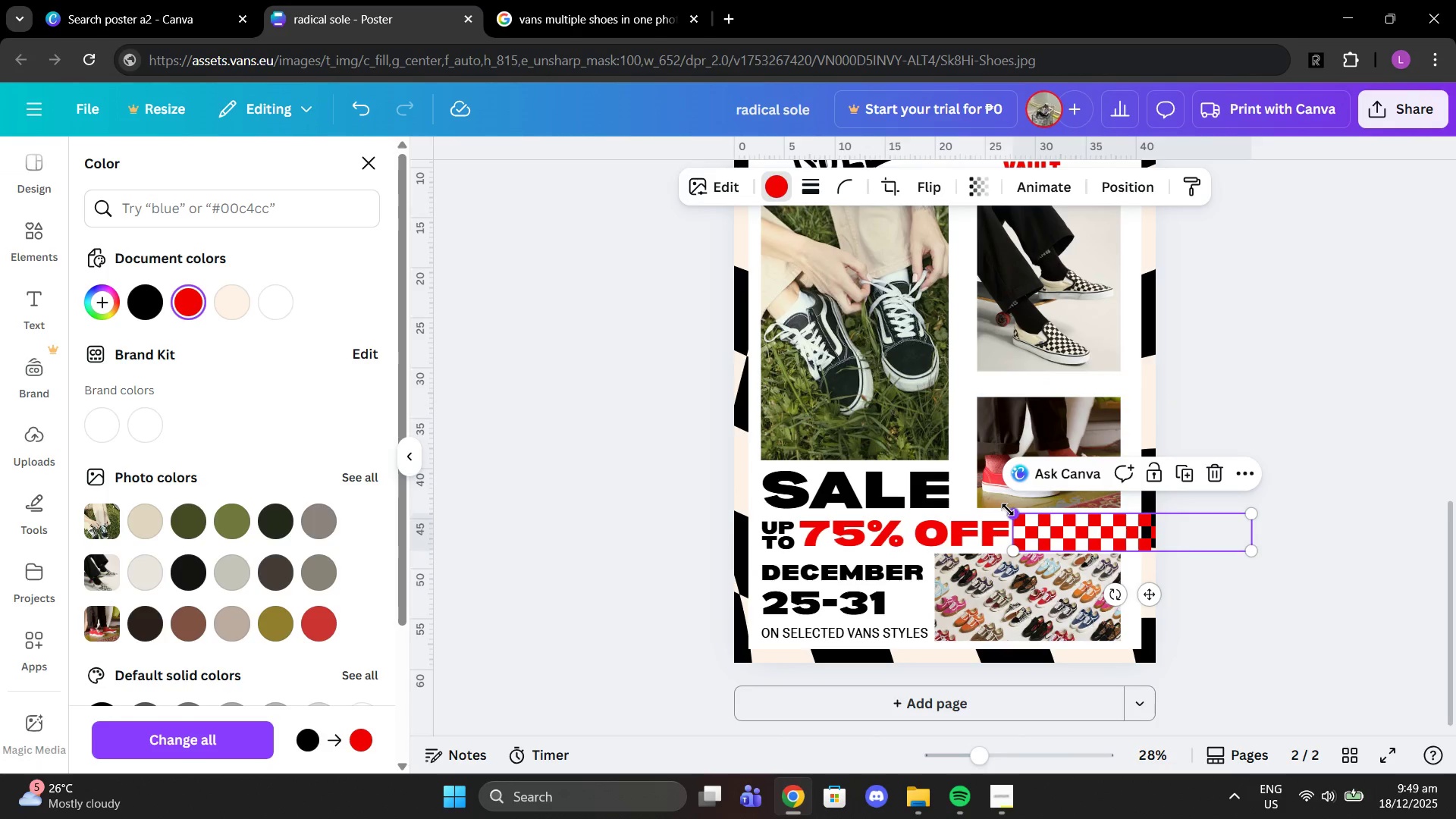 
left_click_drag(start_coordinate=[1011, 511], to_coordinate=[1098, 545])
 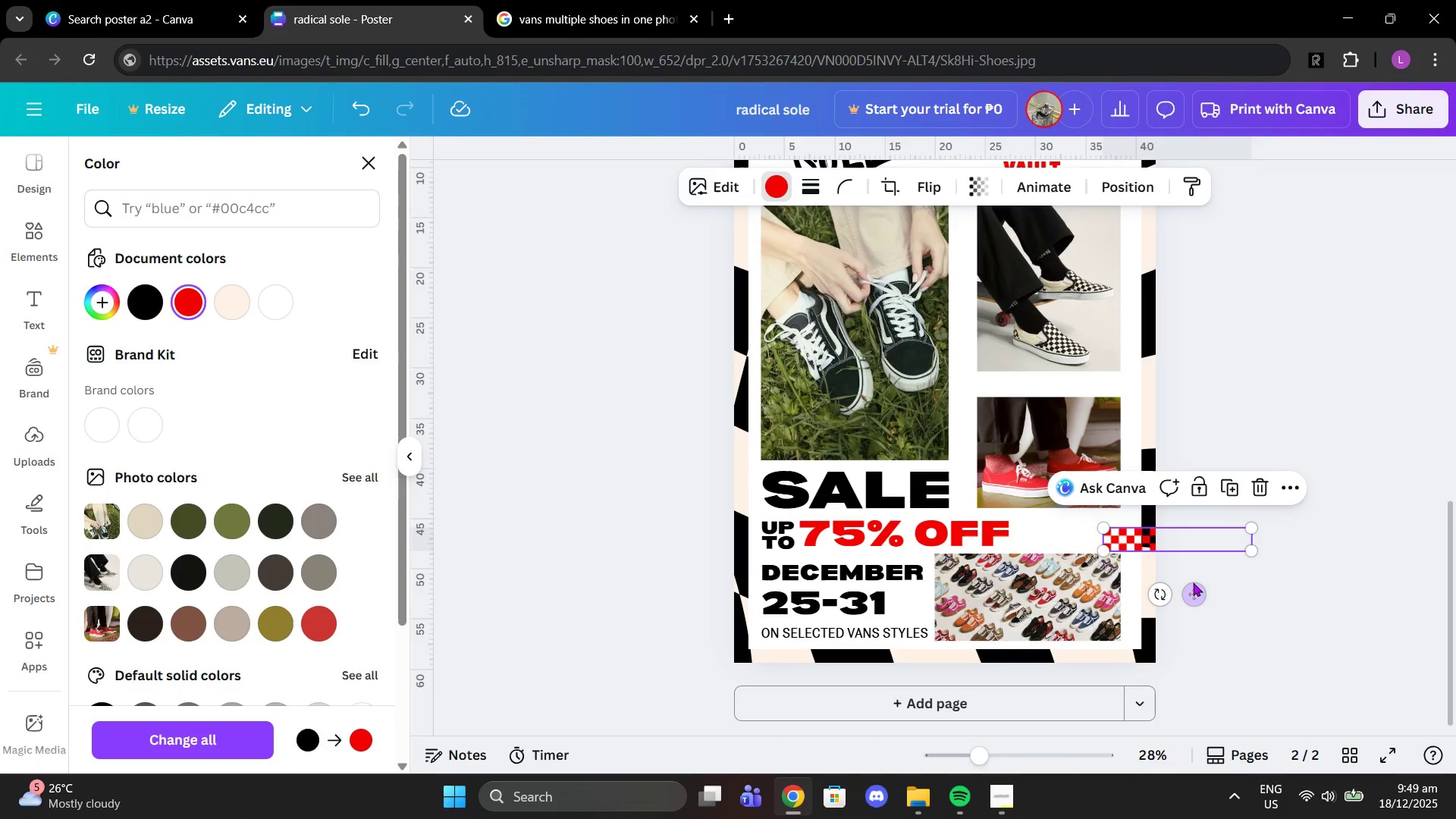 
left_click_drag(start_coordinate=[1194, 590], to_coordinate=[1106, 585])
 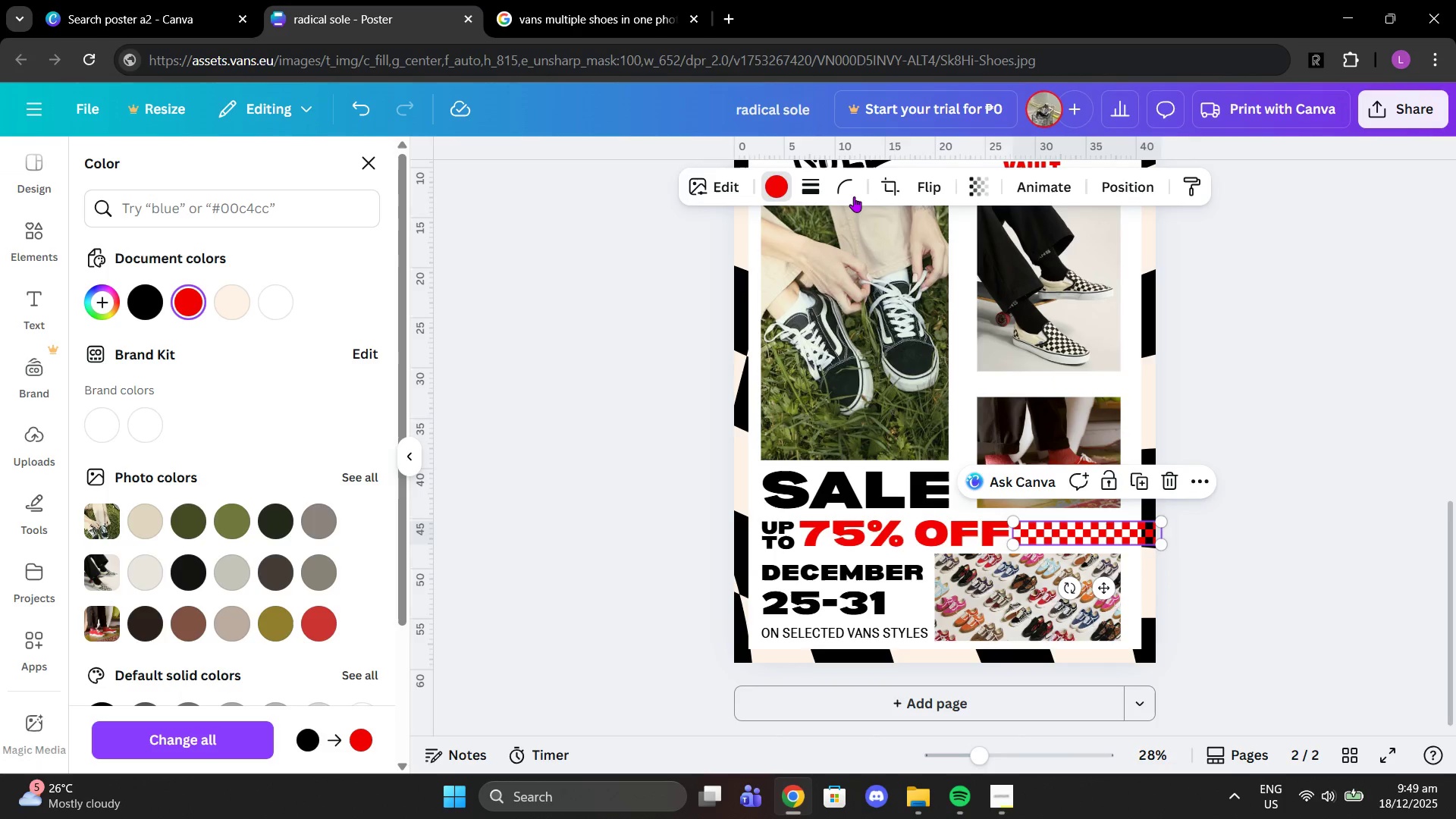 
left_click([890, 196])
 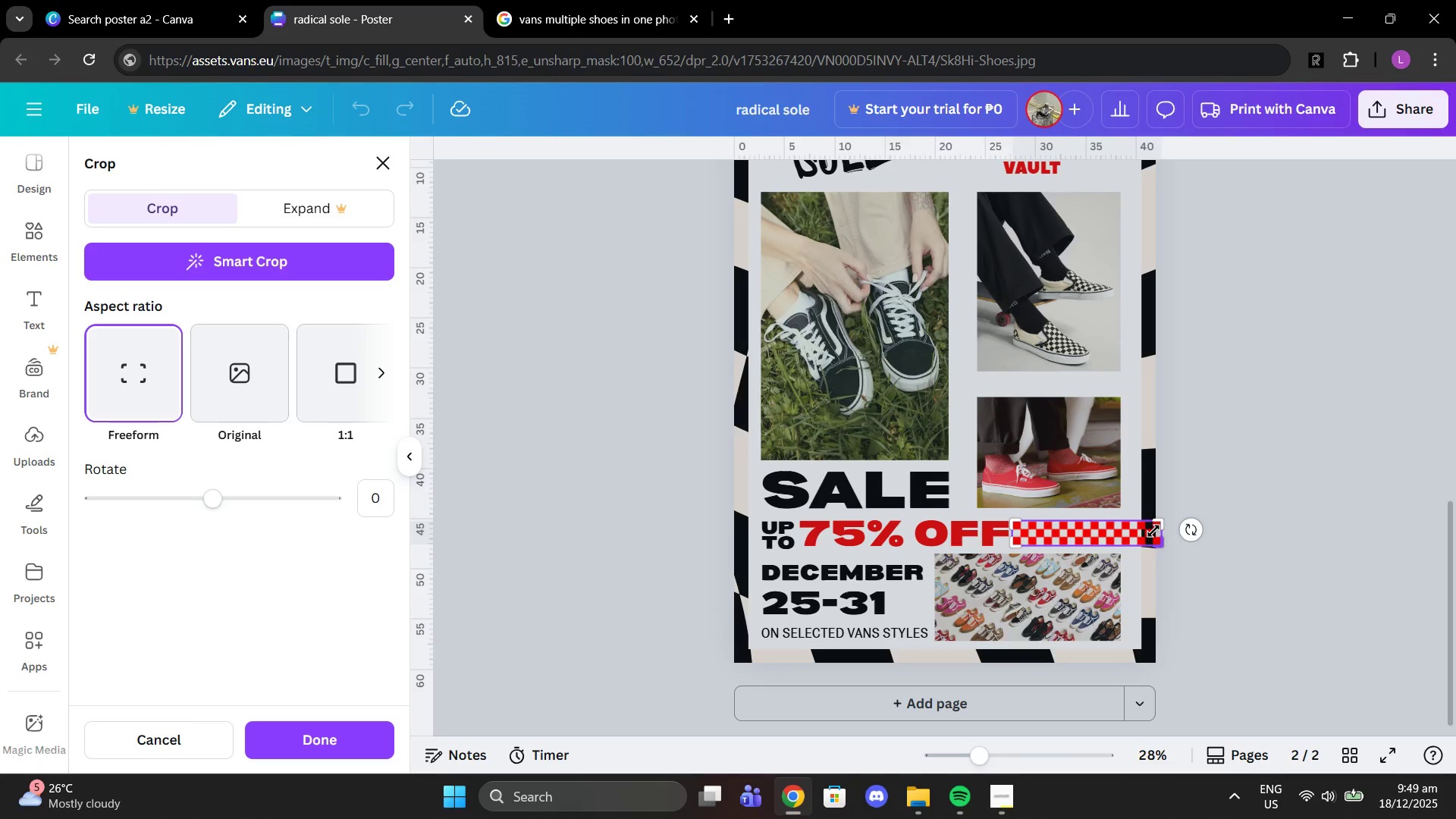 
left_click_drag(start_coordinate=[1166, 520], to_coordinate=[1140, 522])
 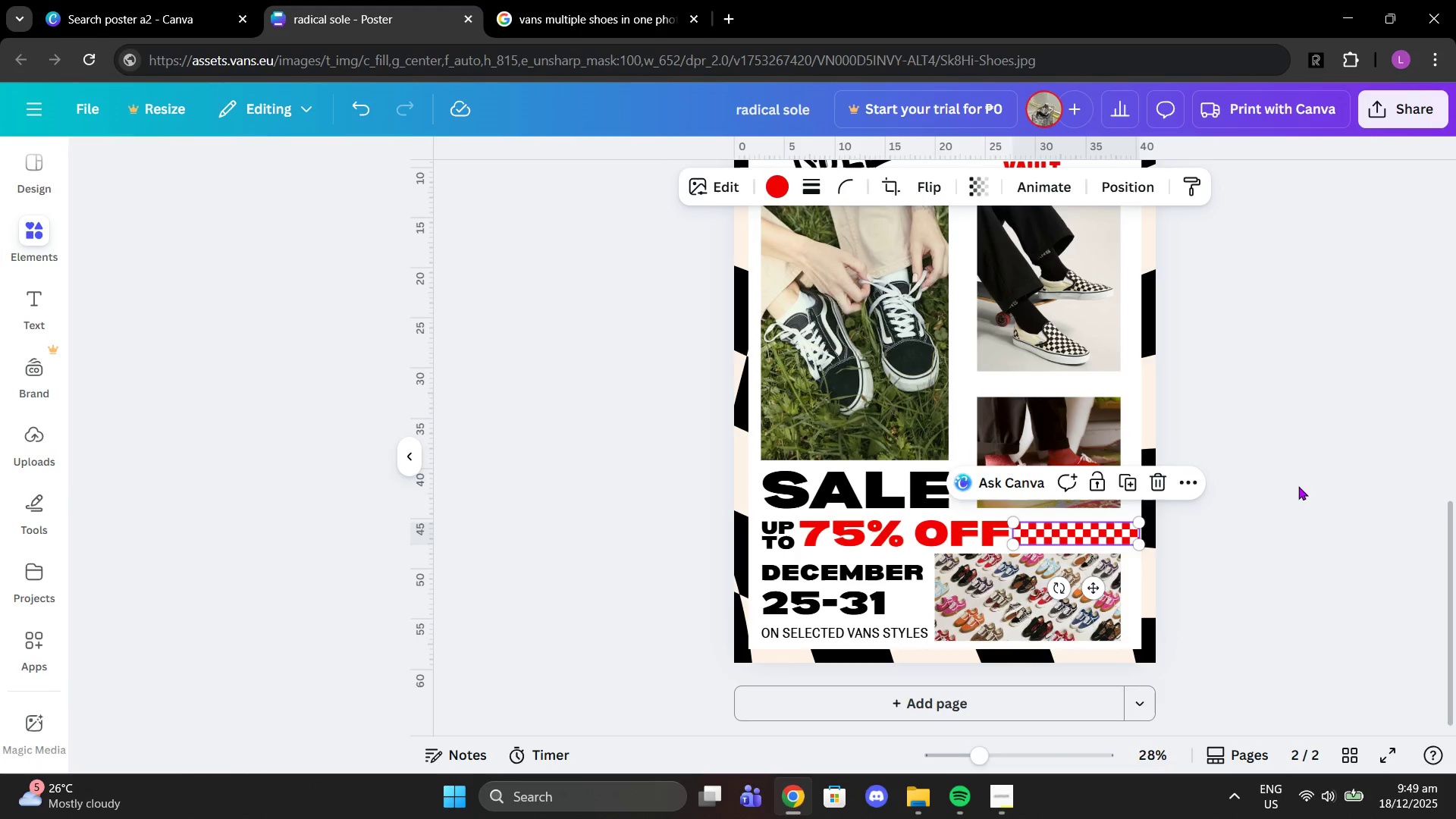 
double_click([1298, 486])
 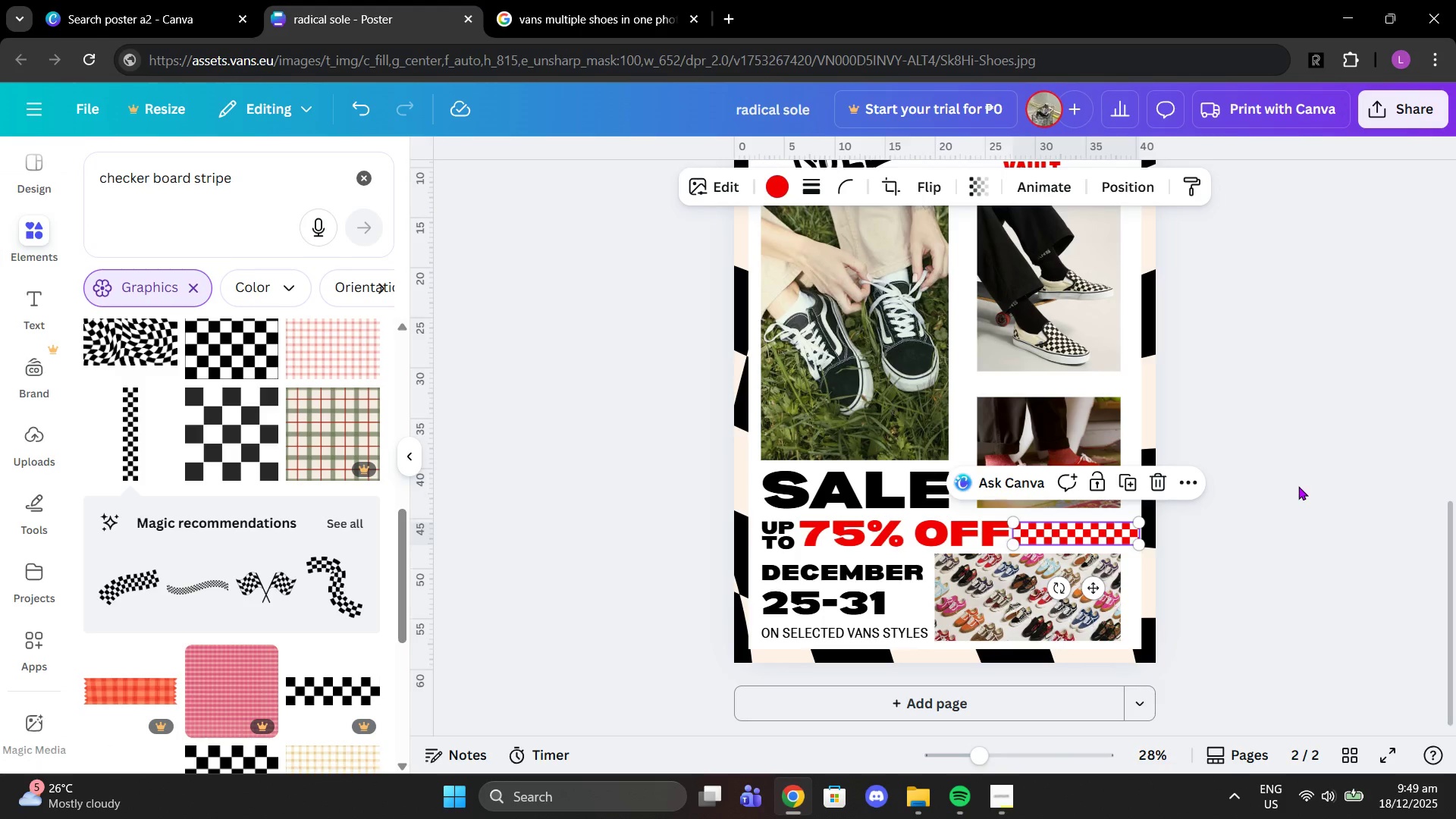 
left_click([1298, 486])
 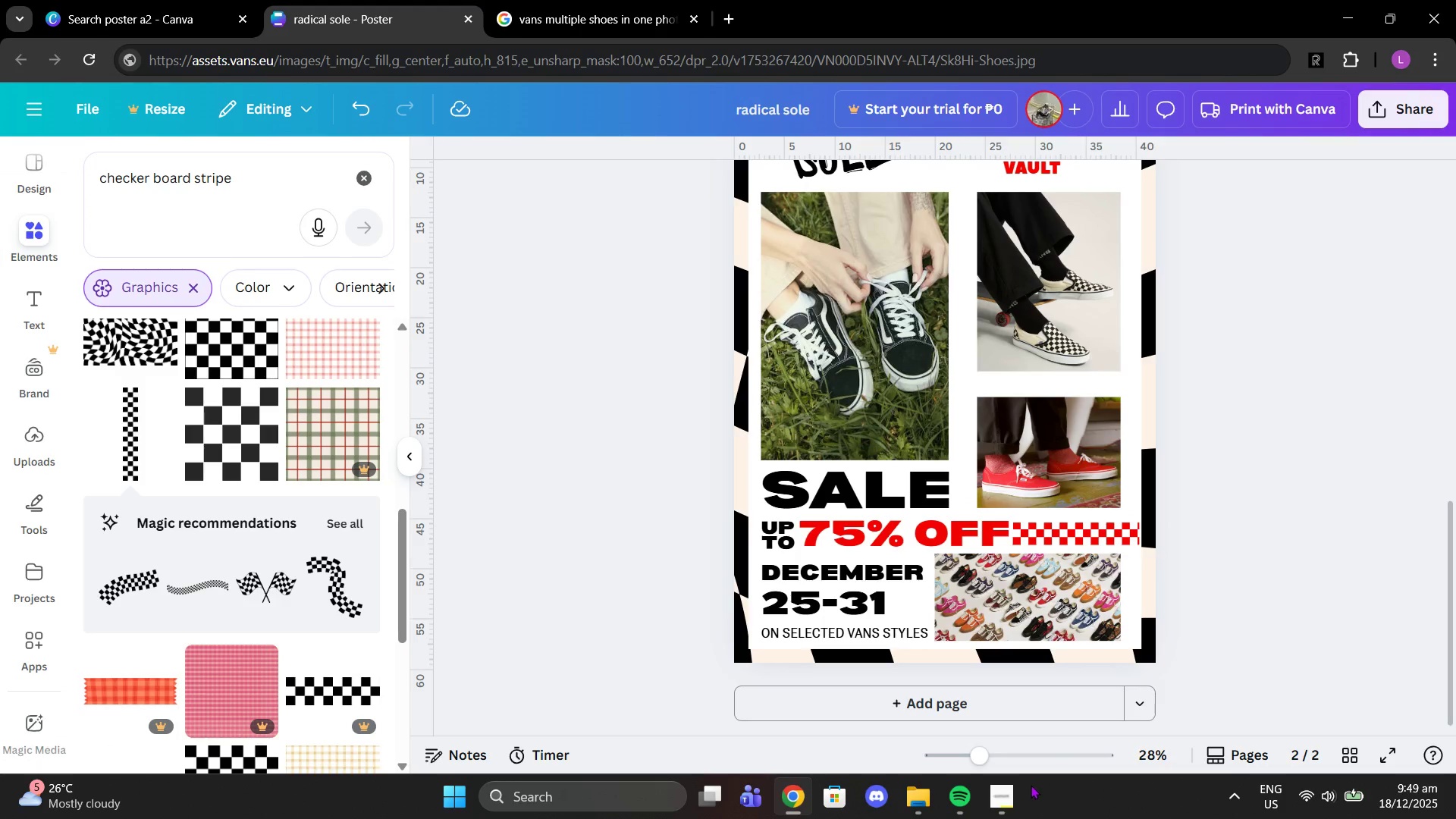 
left_click_drag(start_coordinate=[999, 766], to_coordinate=[1003, 766])
 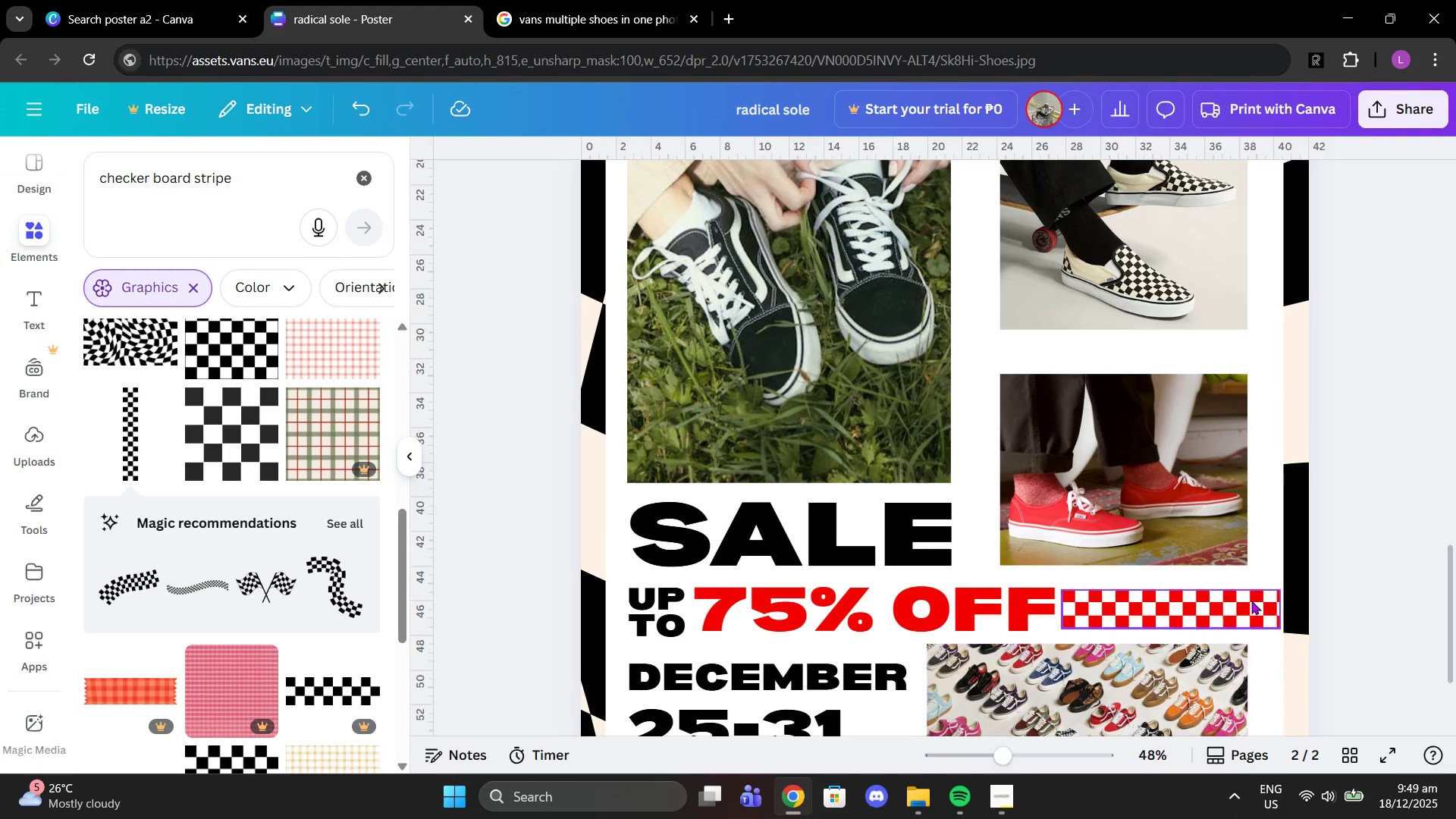 
scroll: coordinate [1251, 601], scroll_direction: down, amount: 1.0
 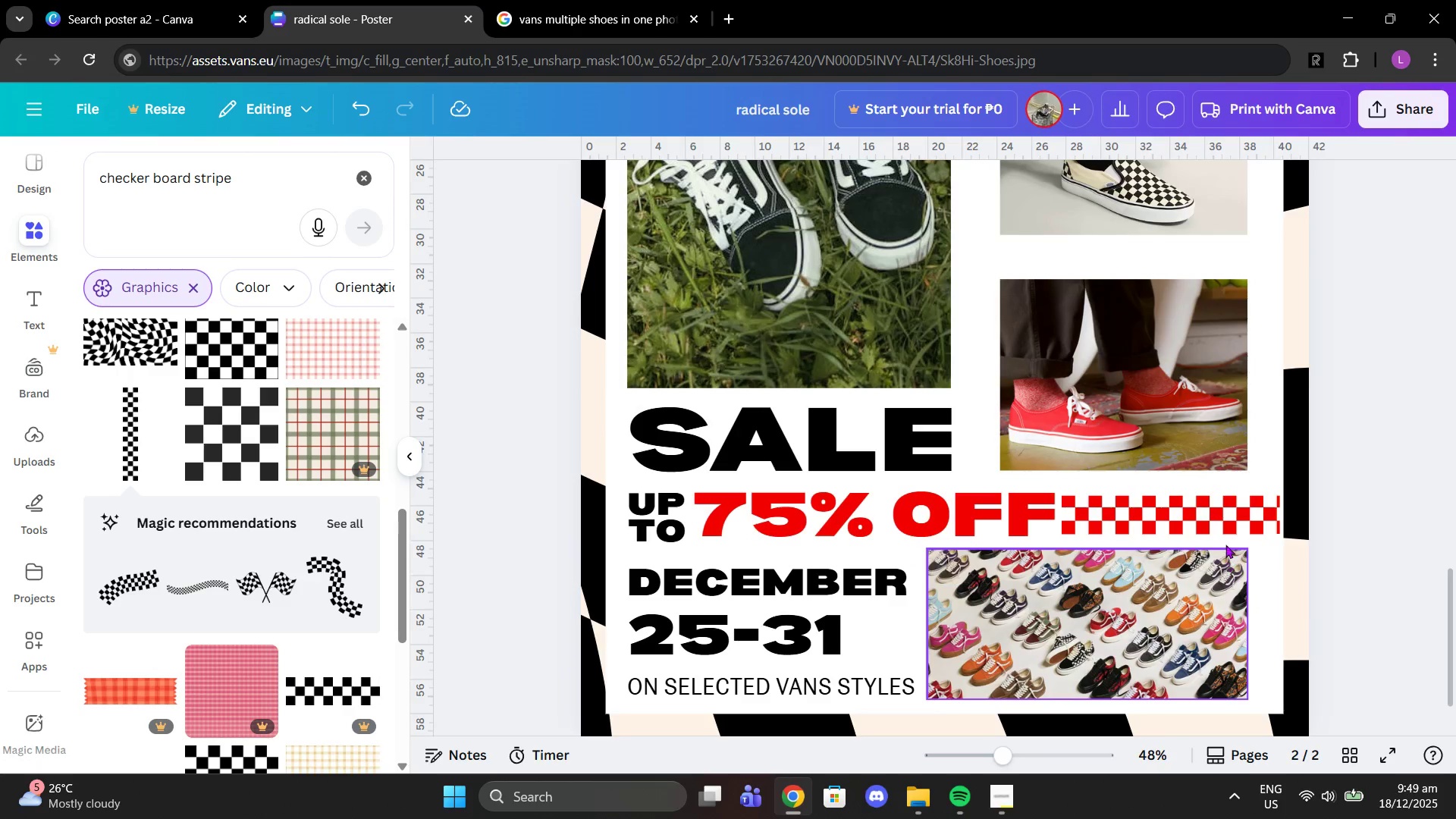 
left_click([1228, 521])
 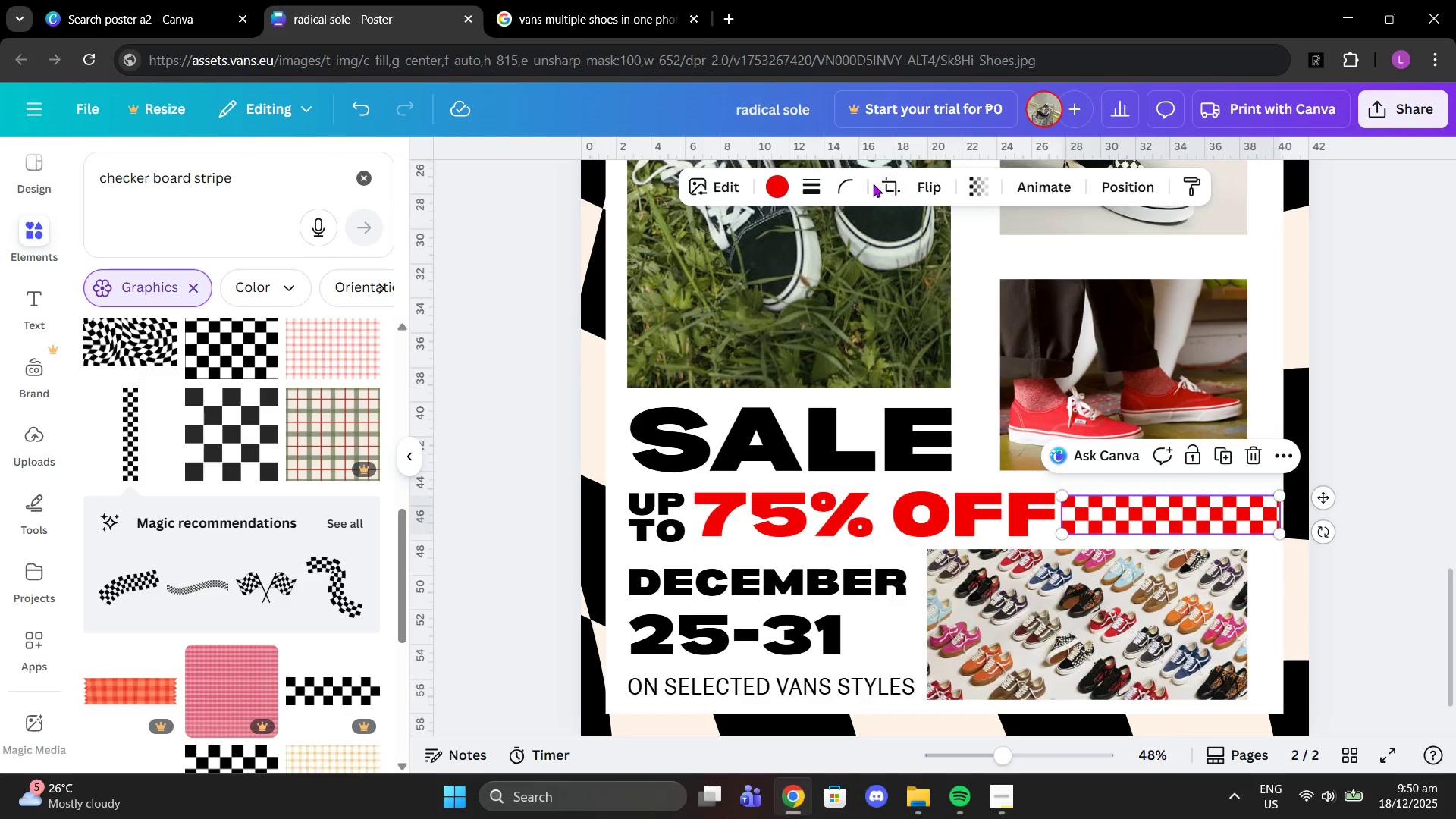 
left_click([879, 183])
 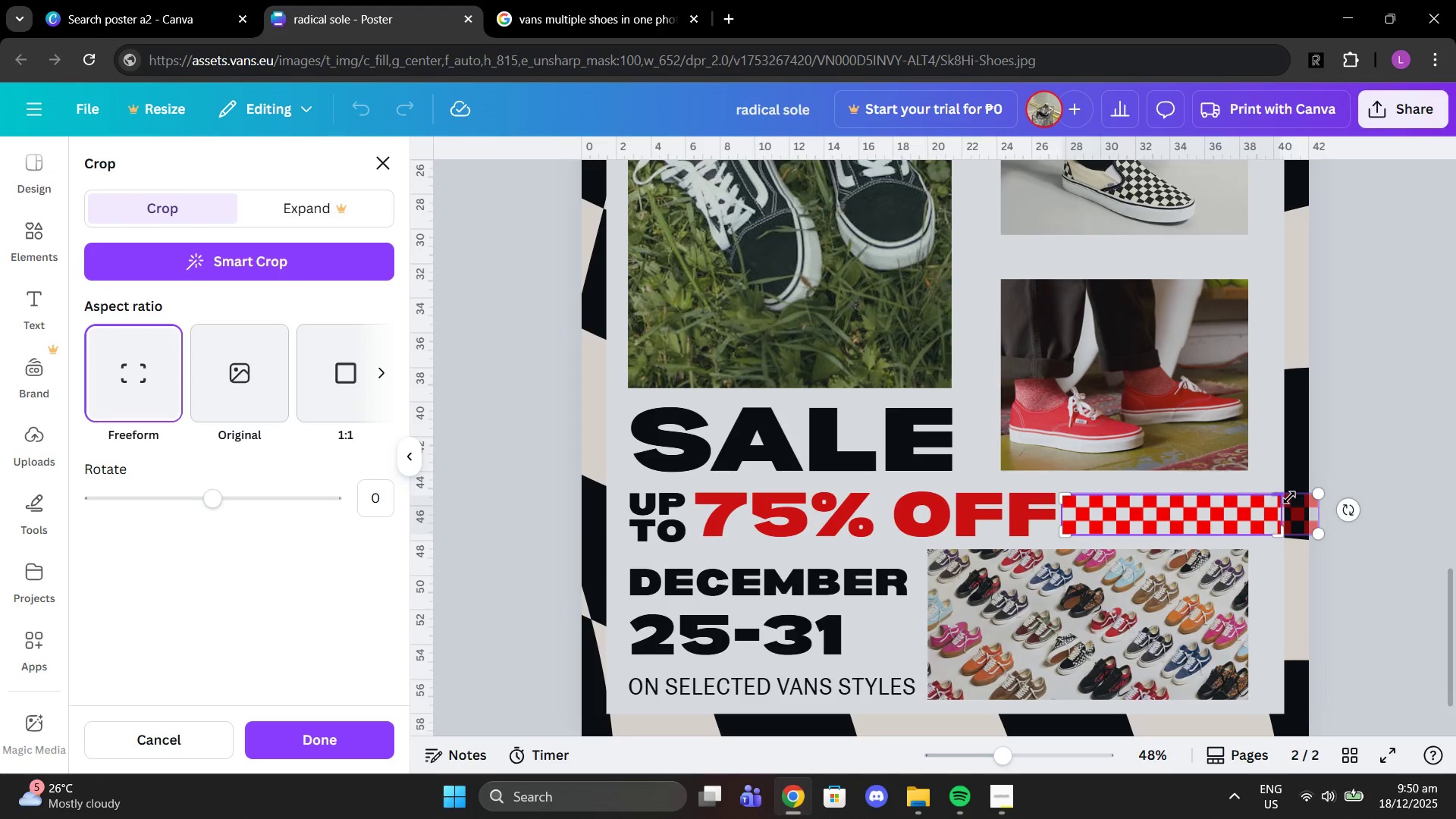 
left_click_drag(start_coordinate=[1282, 497], to_coordinate=[1283, 481])
 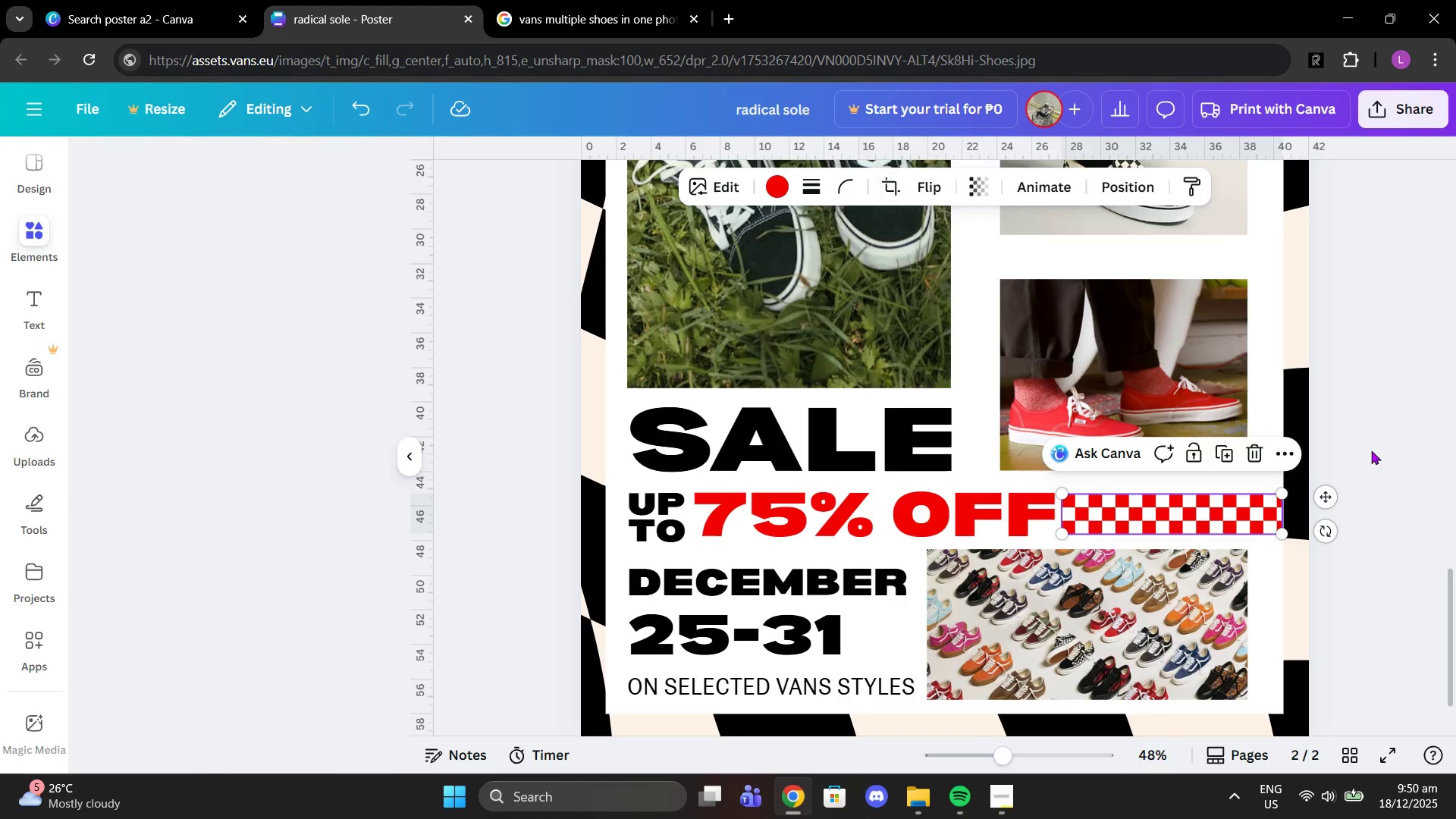 
double_click([1371, 450])
 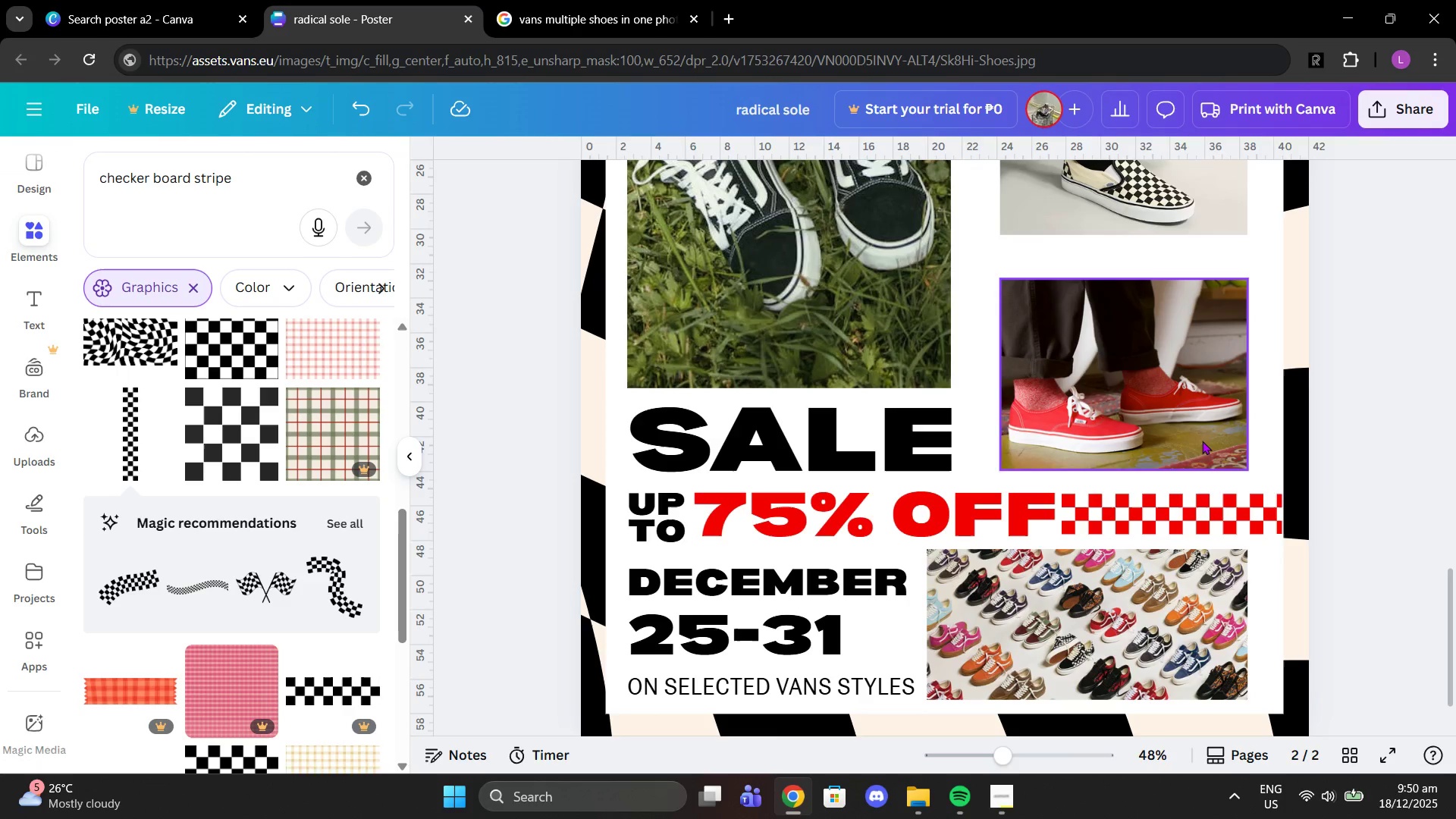 
left_click([1211, 495])
 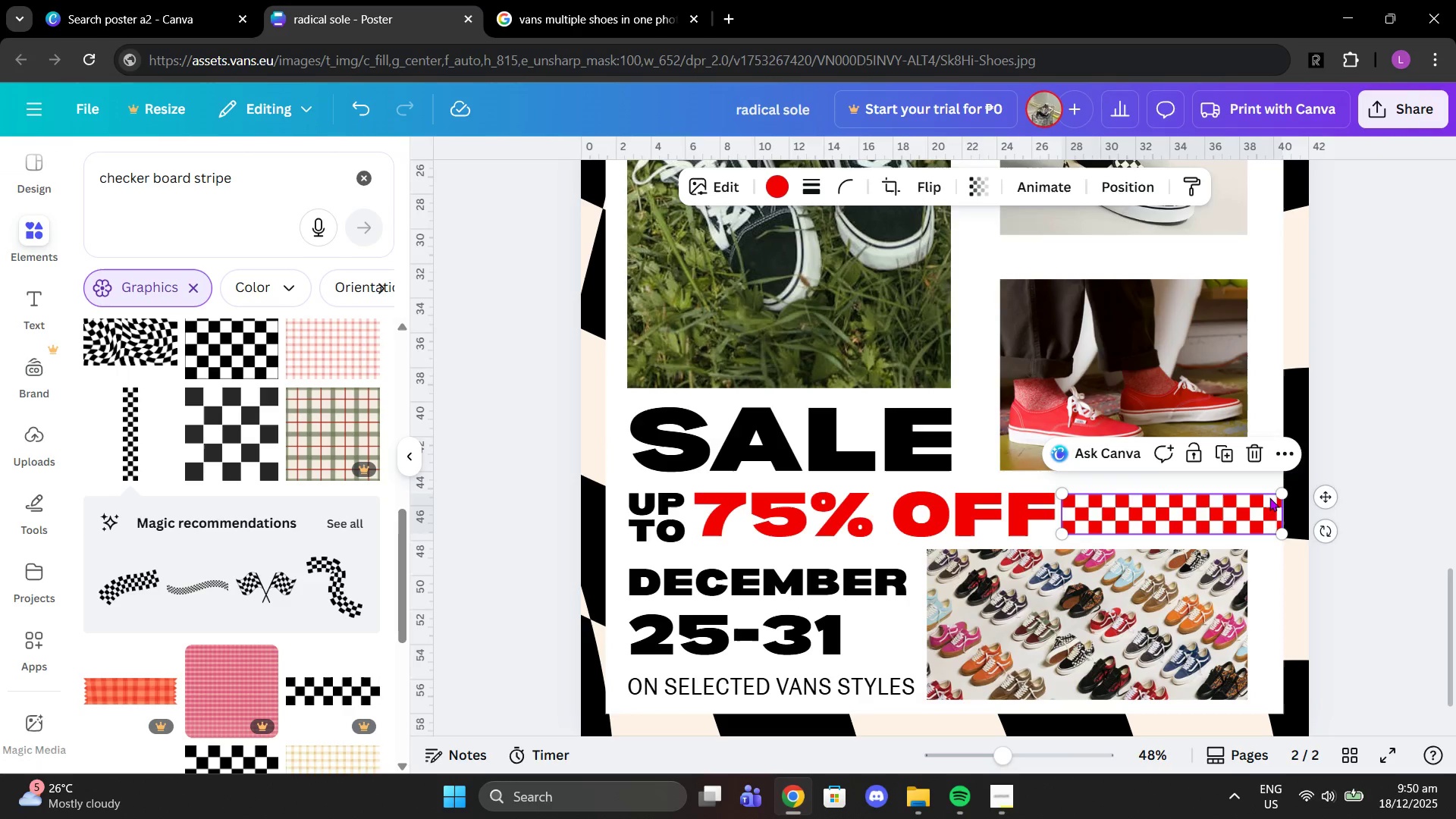 
left_click_drag(start_coordinate=[1266, 505], to_coordinate=[1260, 505])
 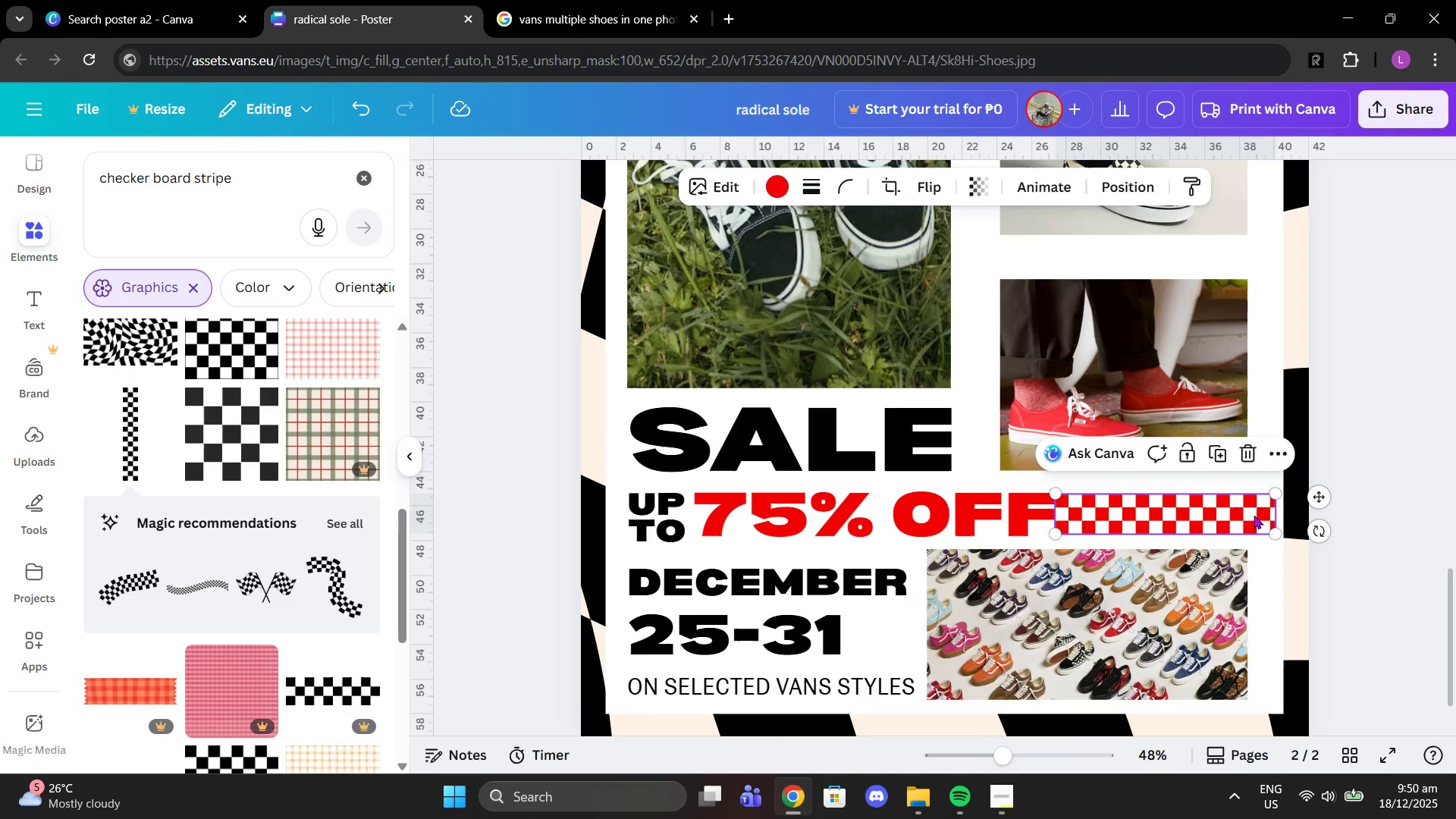 
left_click([1253, 515])
 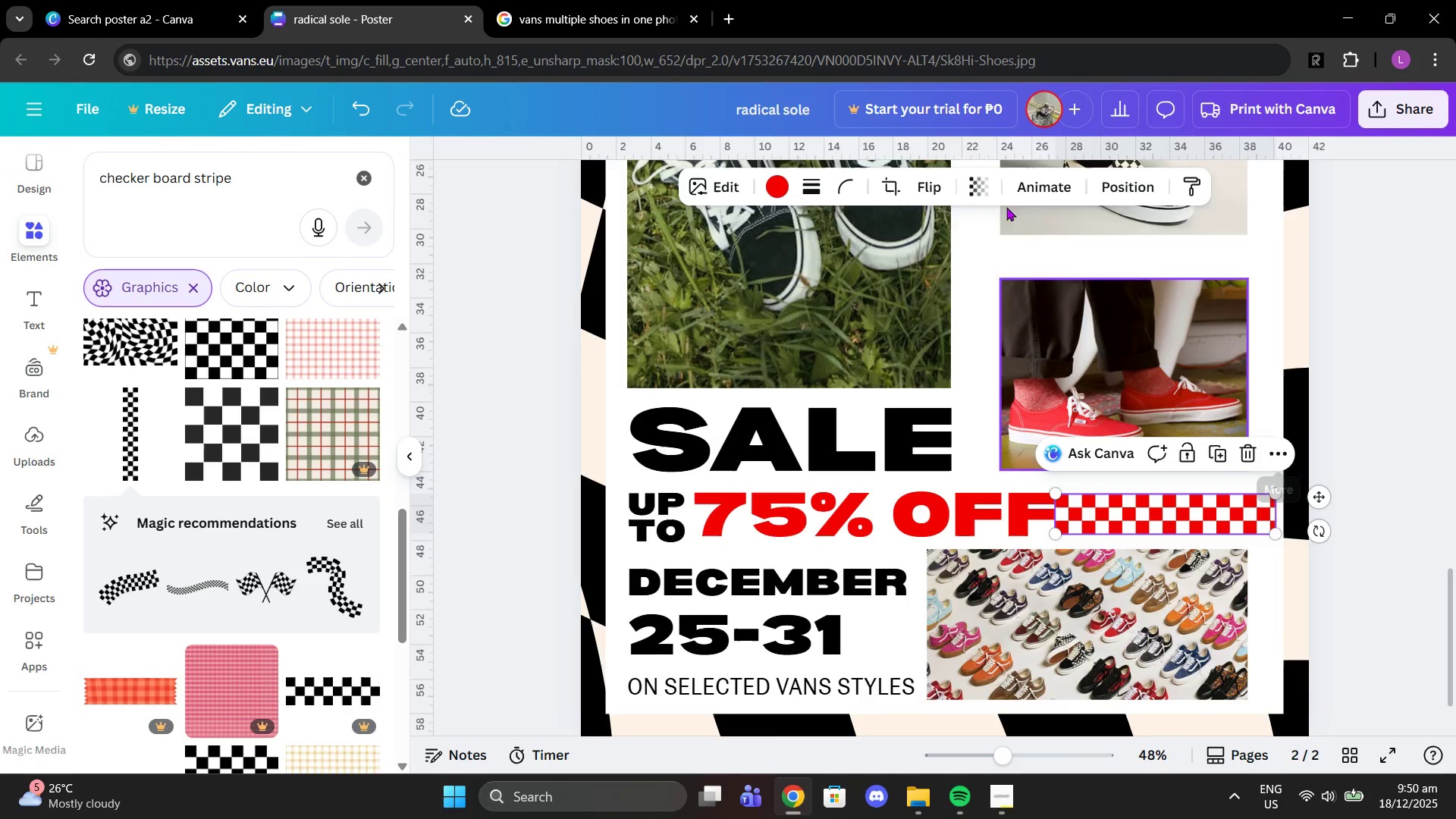 
left_click([882, 183])
 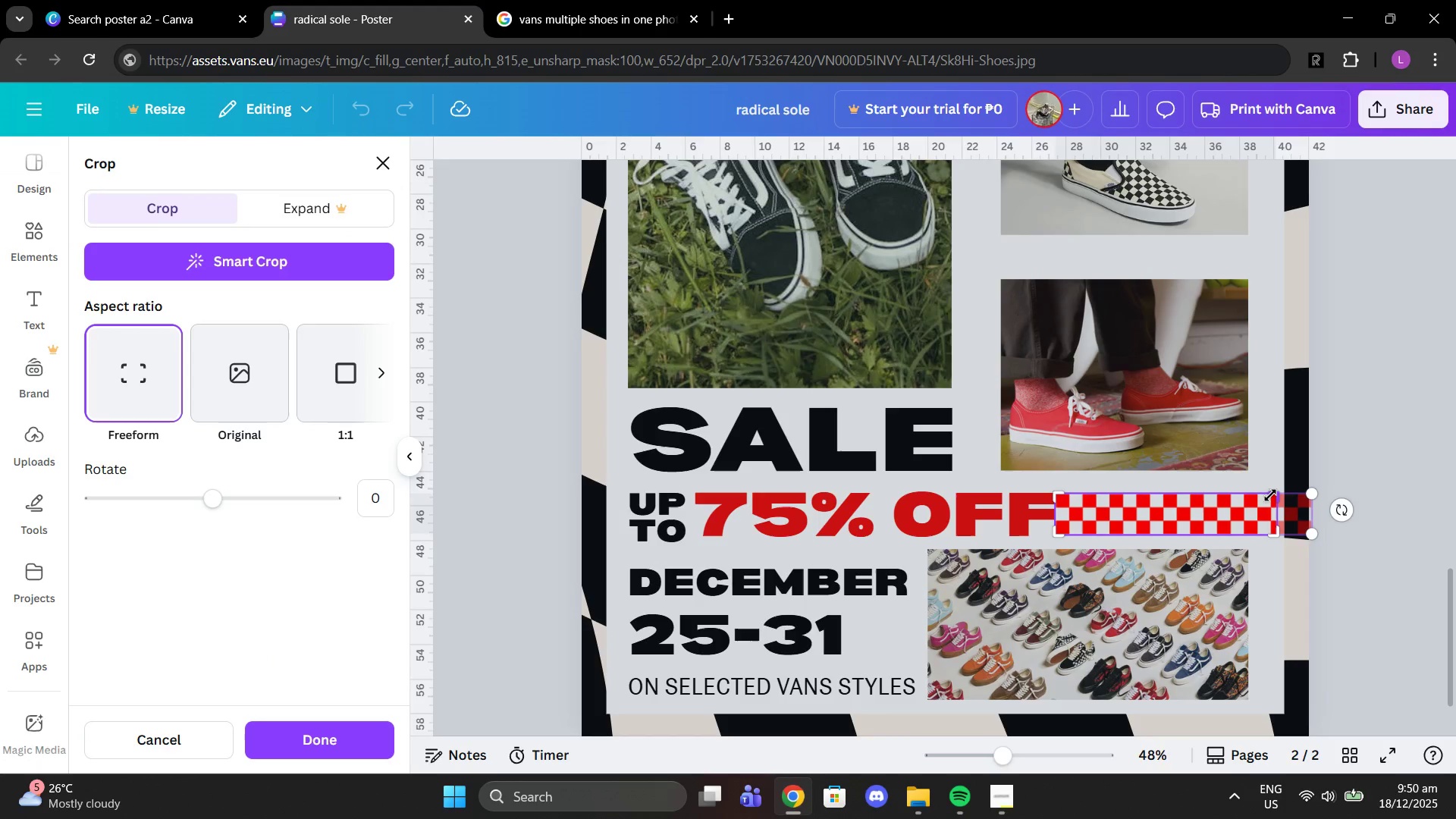 
left_click_drag(start_coordinate=[1277, 492], to_coordinate=[1284, 489])
 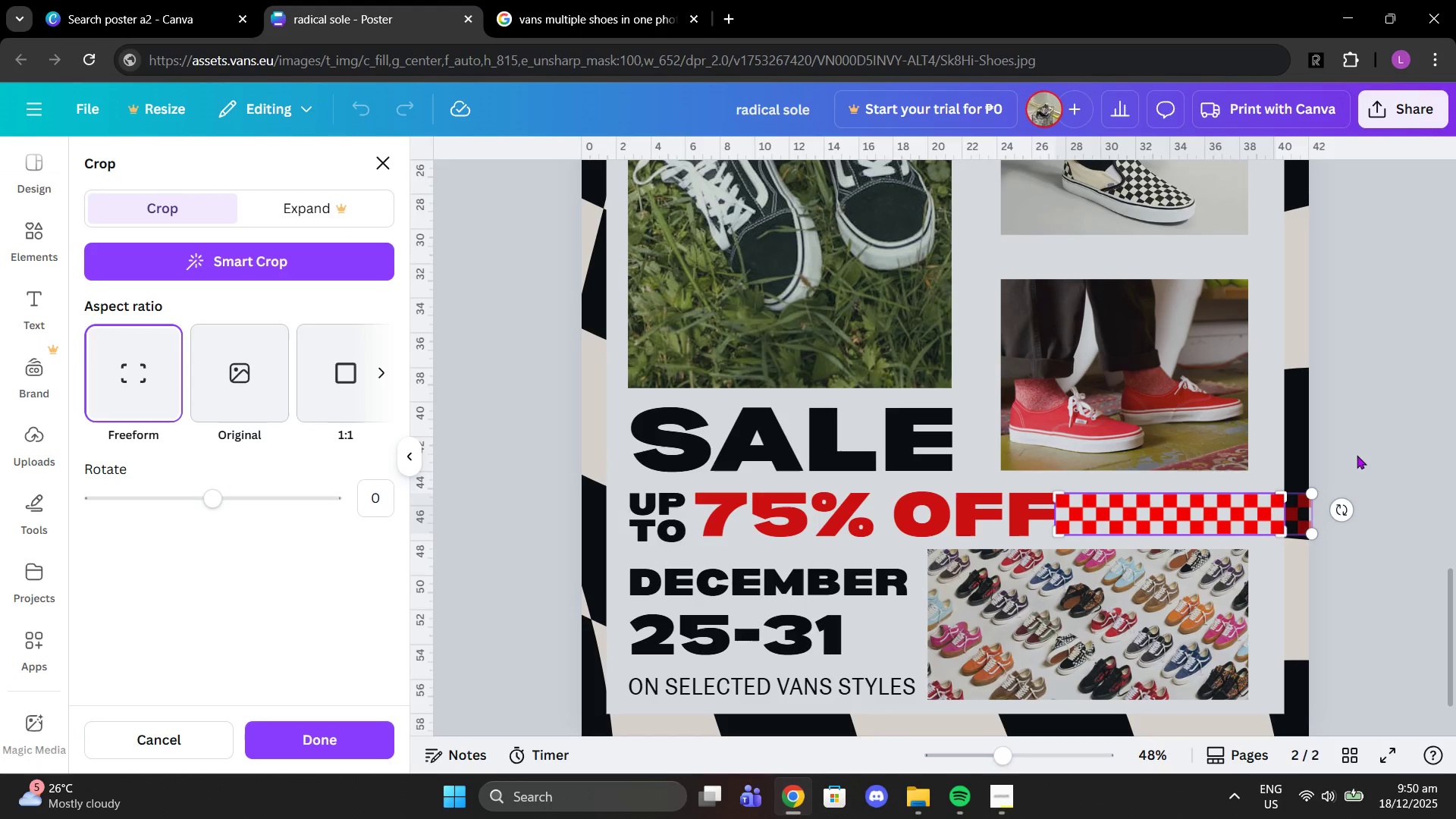 
left_click([1357, 455])
 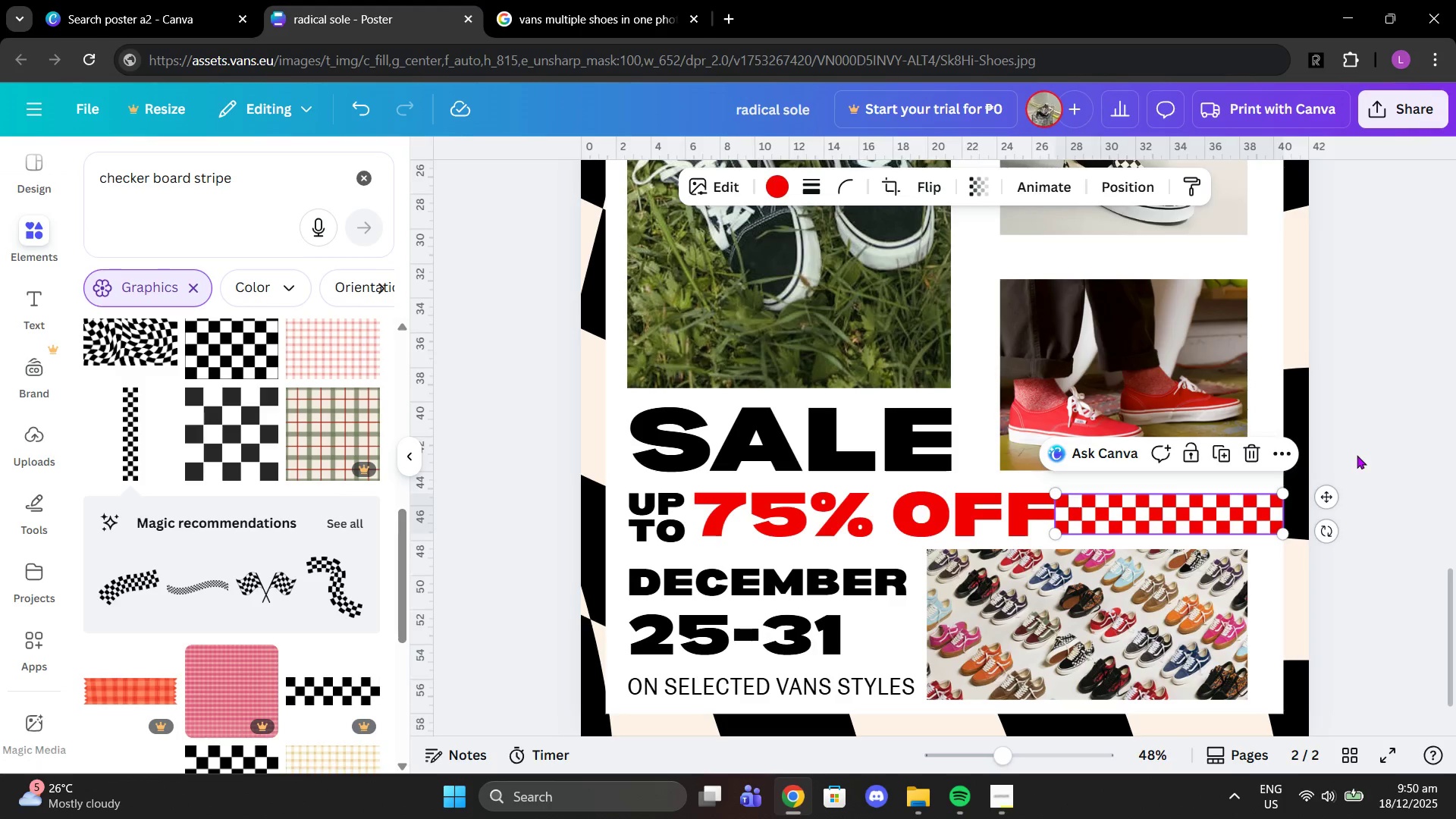 
left_click([1357, 455])
 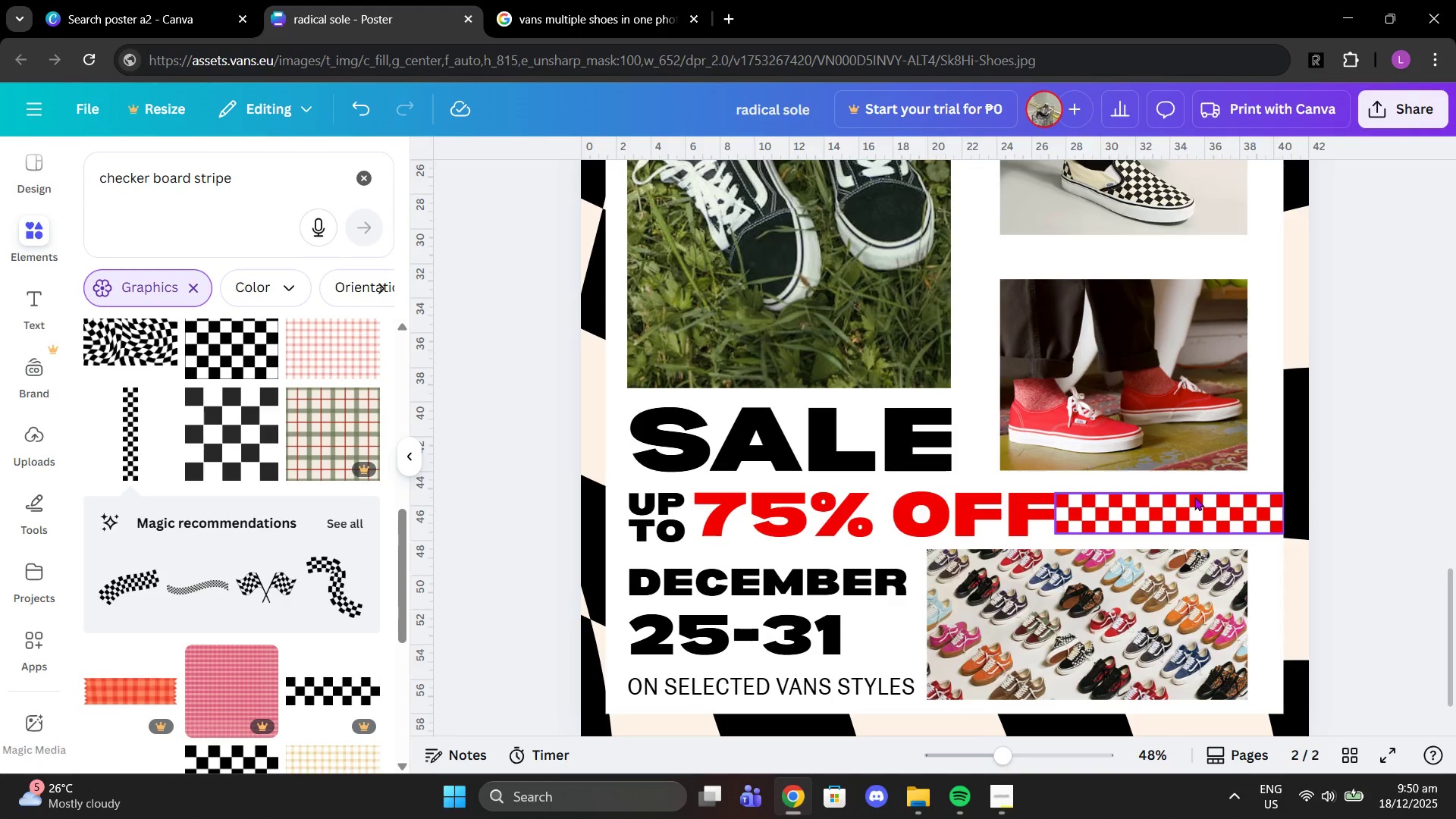 
left_click([1194, 497])
 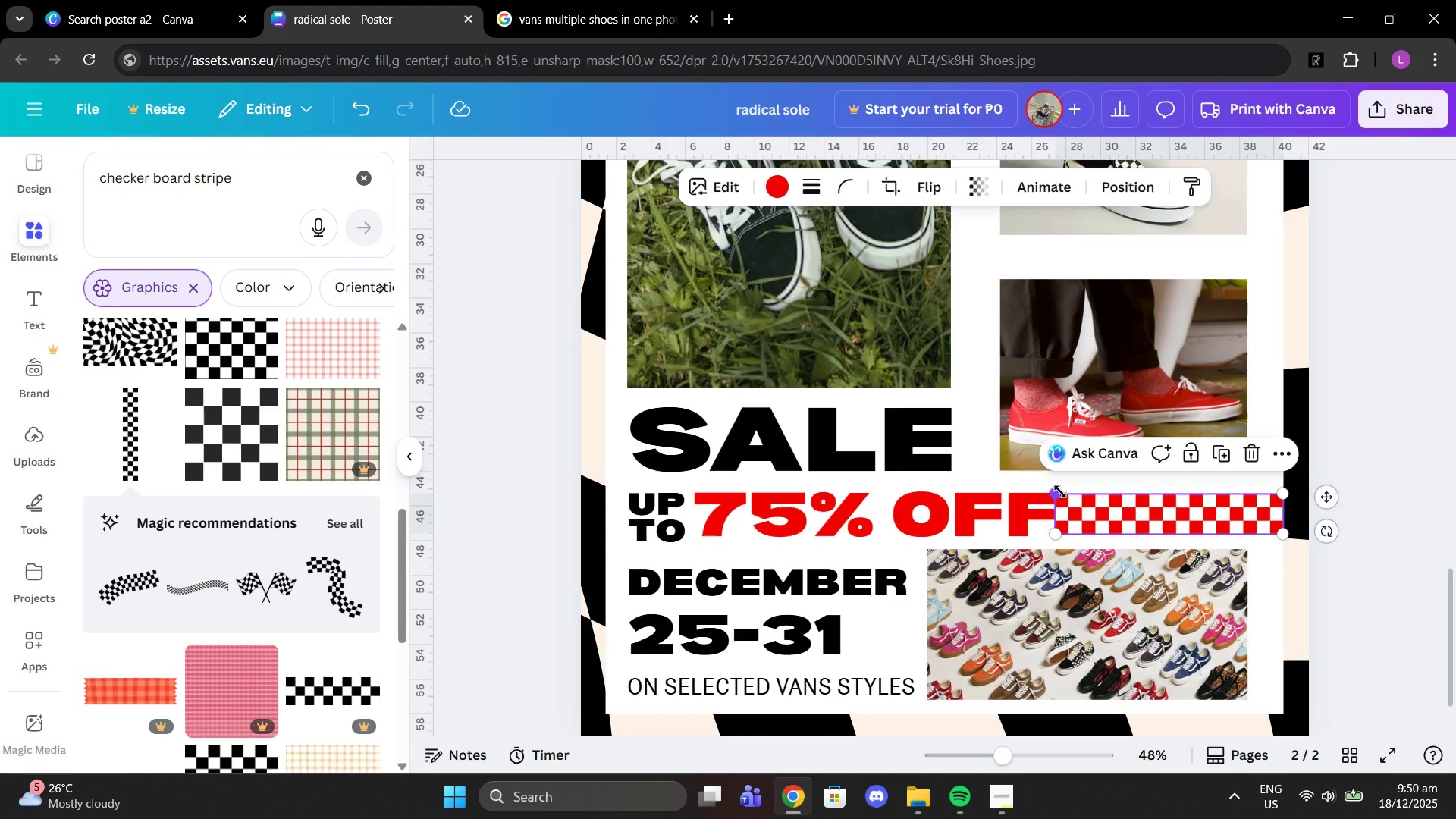 
left_click_drag(start_coordinate=[1059, 492], to_coordinate=[1087, 497])
 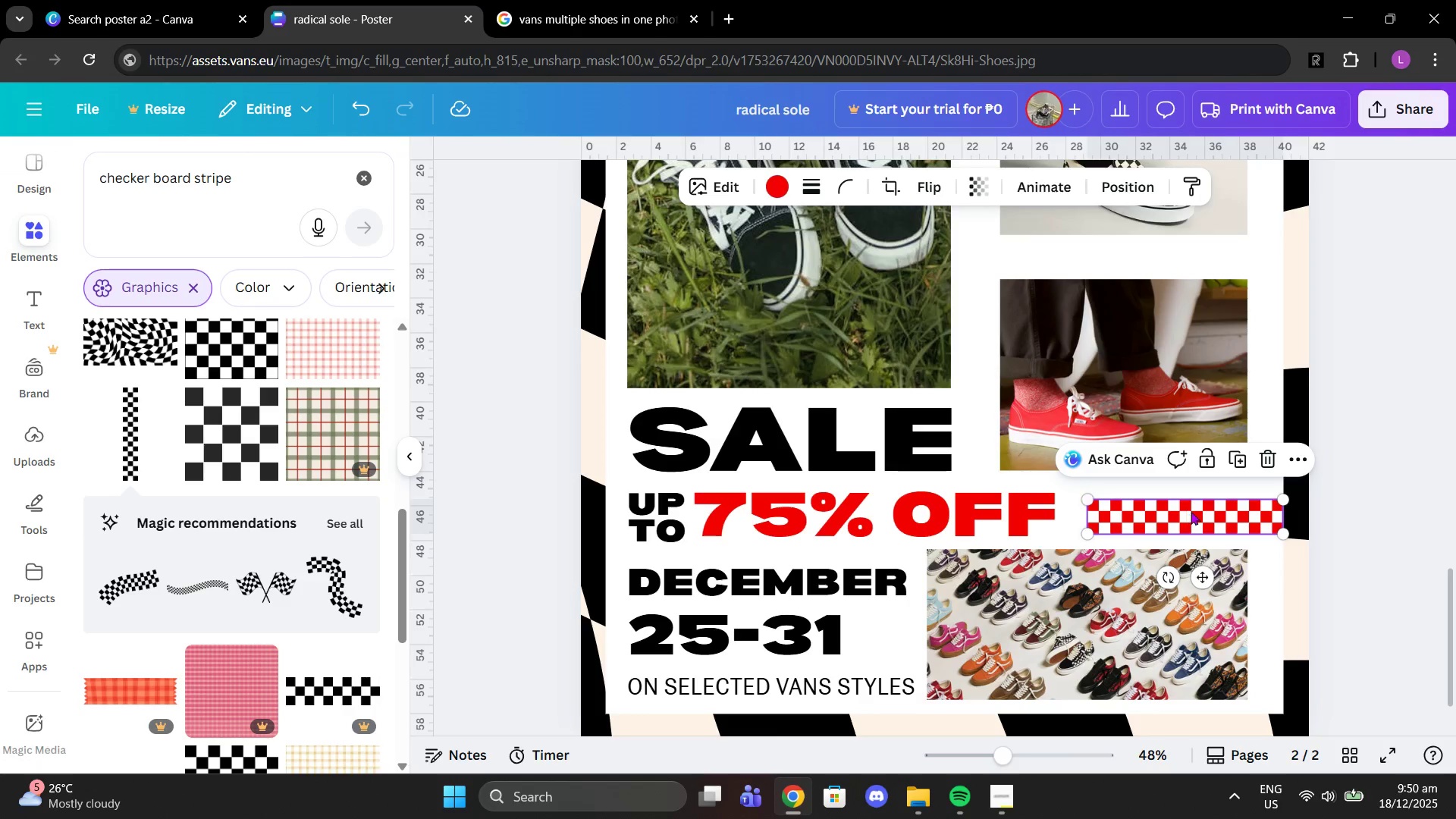 
left_click_drag(start_coordinate=[1191, 511], to_coordinate=[1160, 513])
 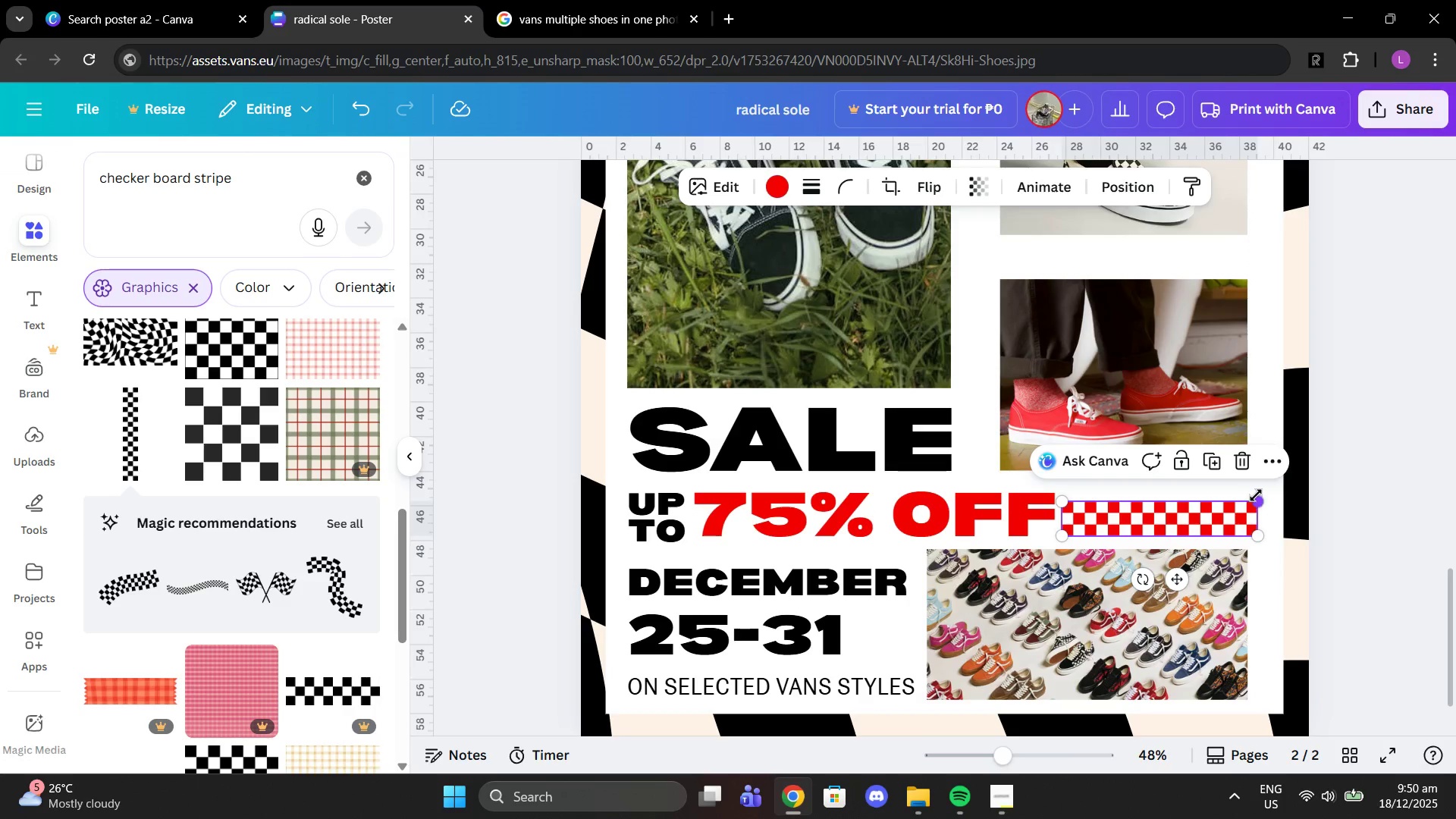 
left_click_drag(start_coordinate=[1257, 499], to_coordinate=[1280, 487])
 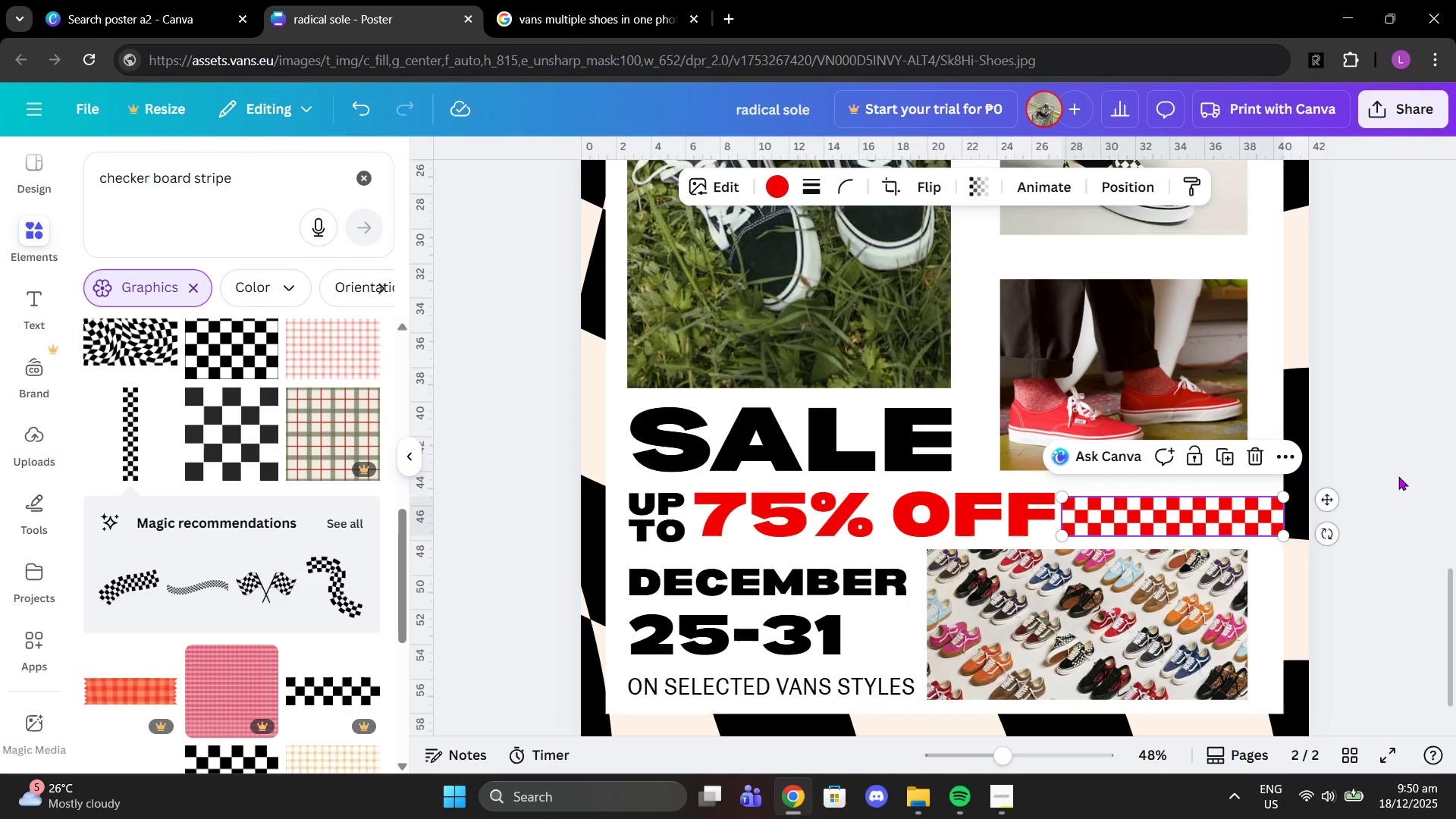 
left_click([1398, 476])
 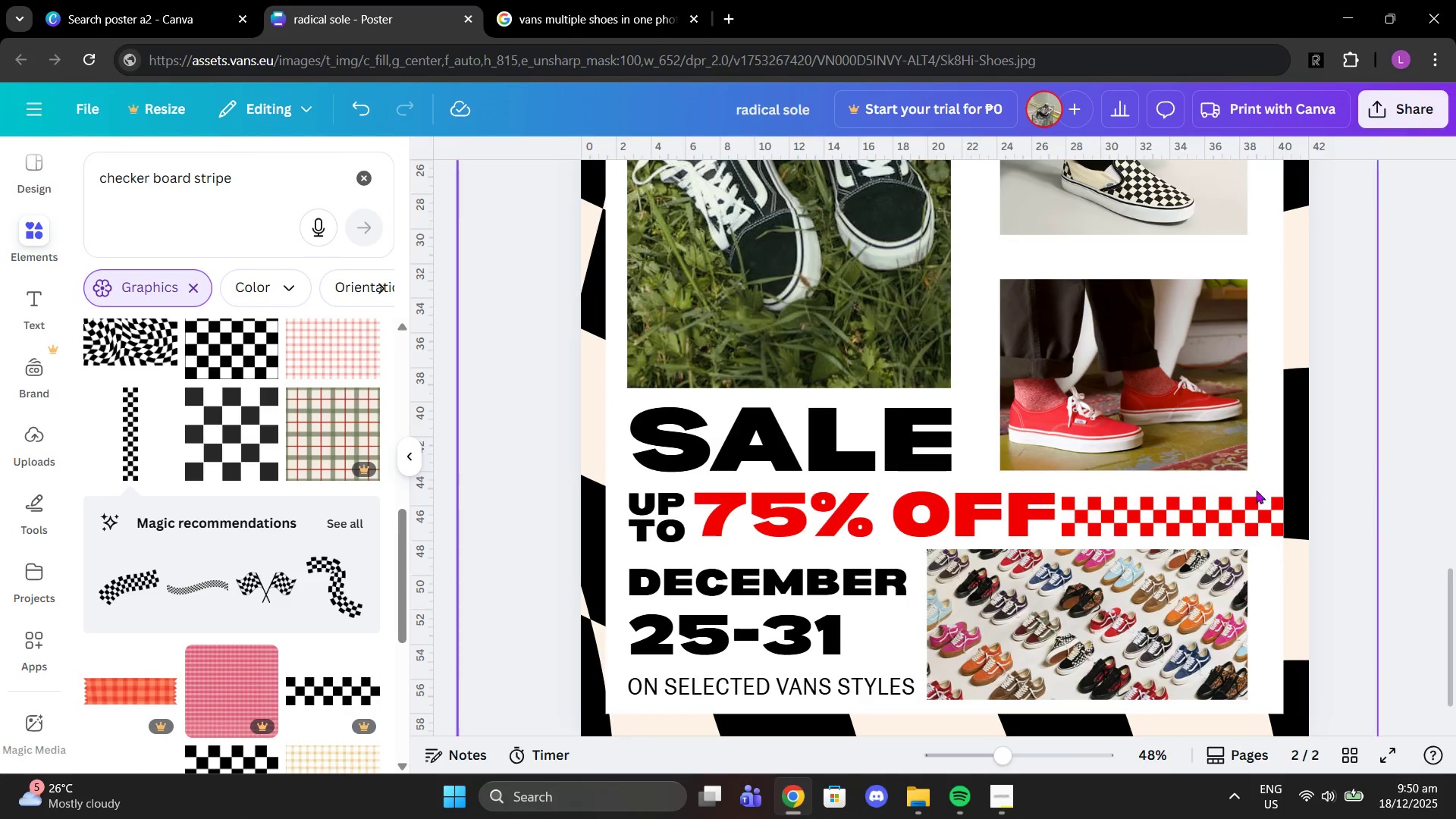 
mouse_move([1248, 508])
 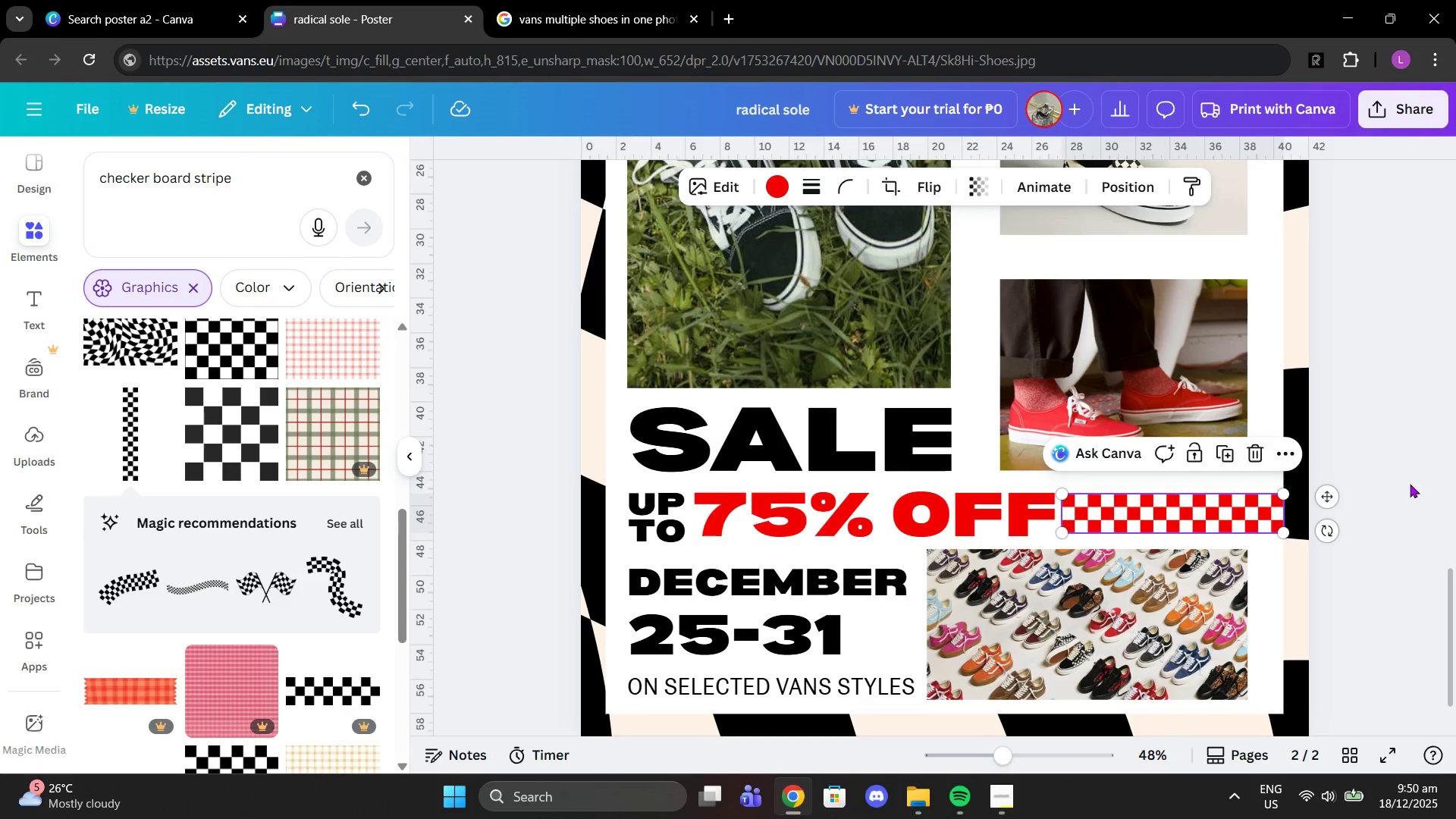 
left_click([1410, 484])
 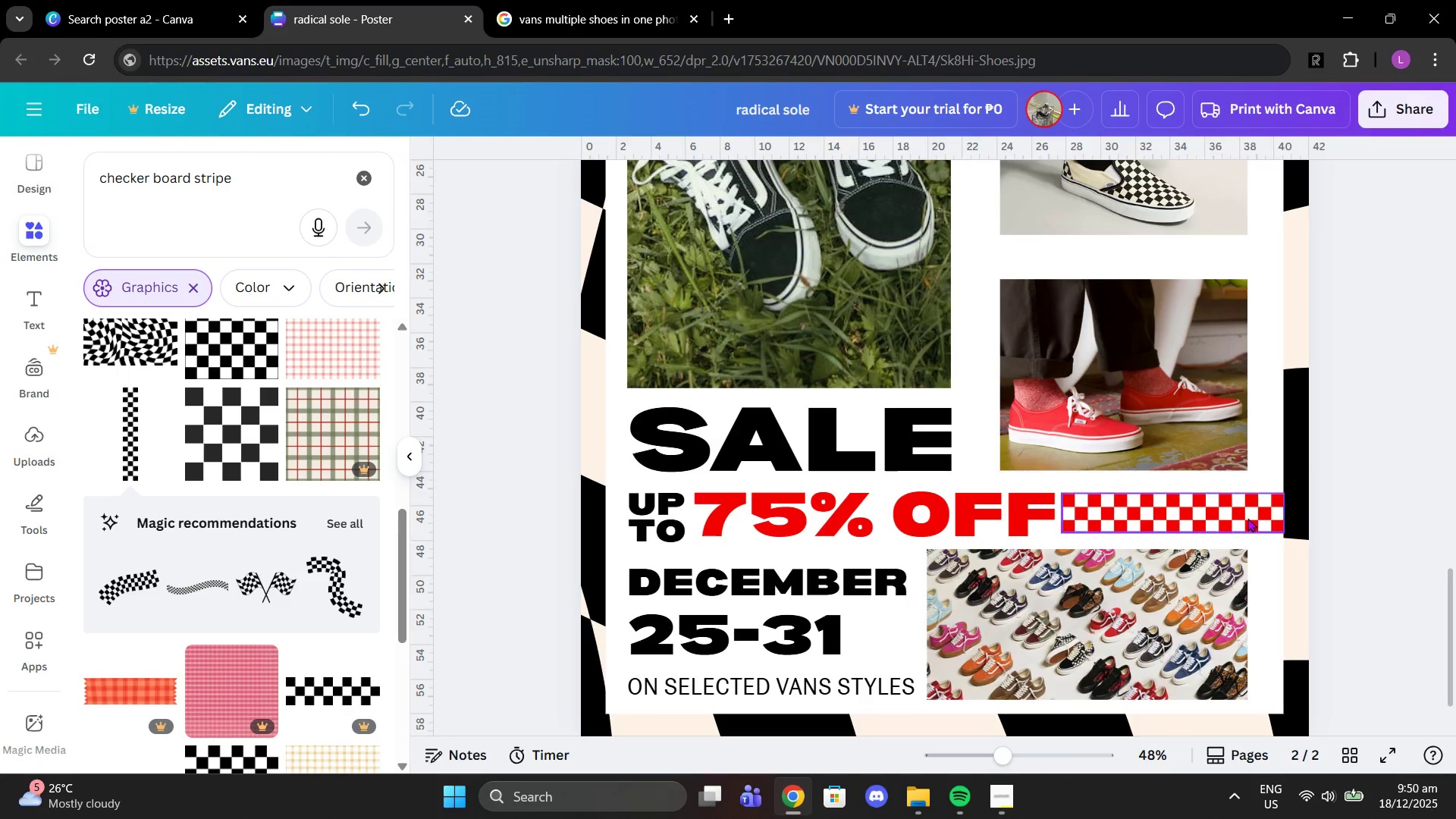 
left_click_drag(start_coordinate=[1216, 516], to_coordinate=[1213, 517])
 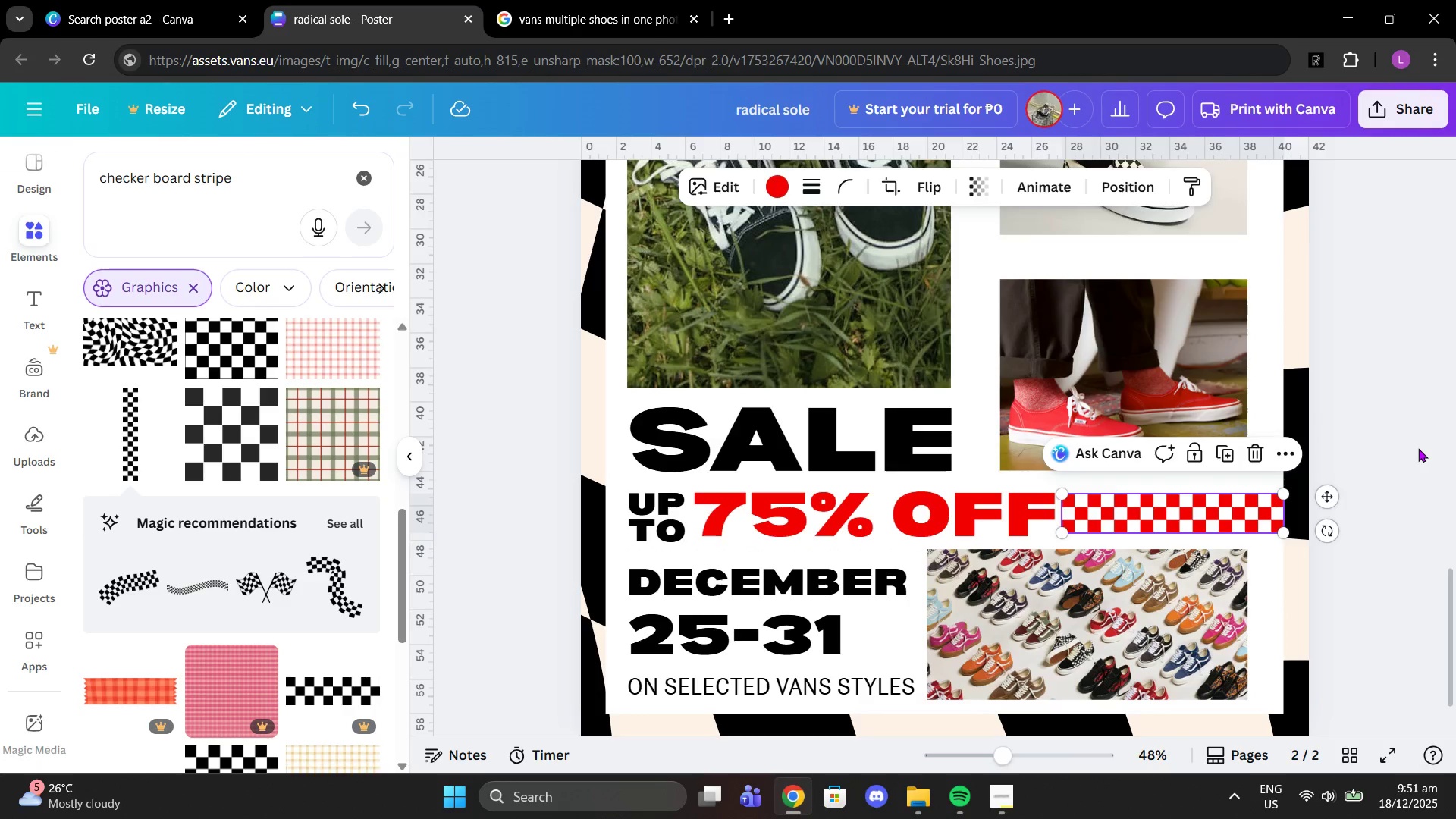 
left_click([1418, 448])
 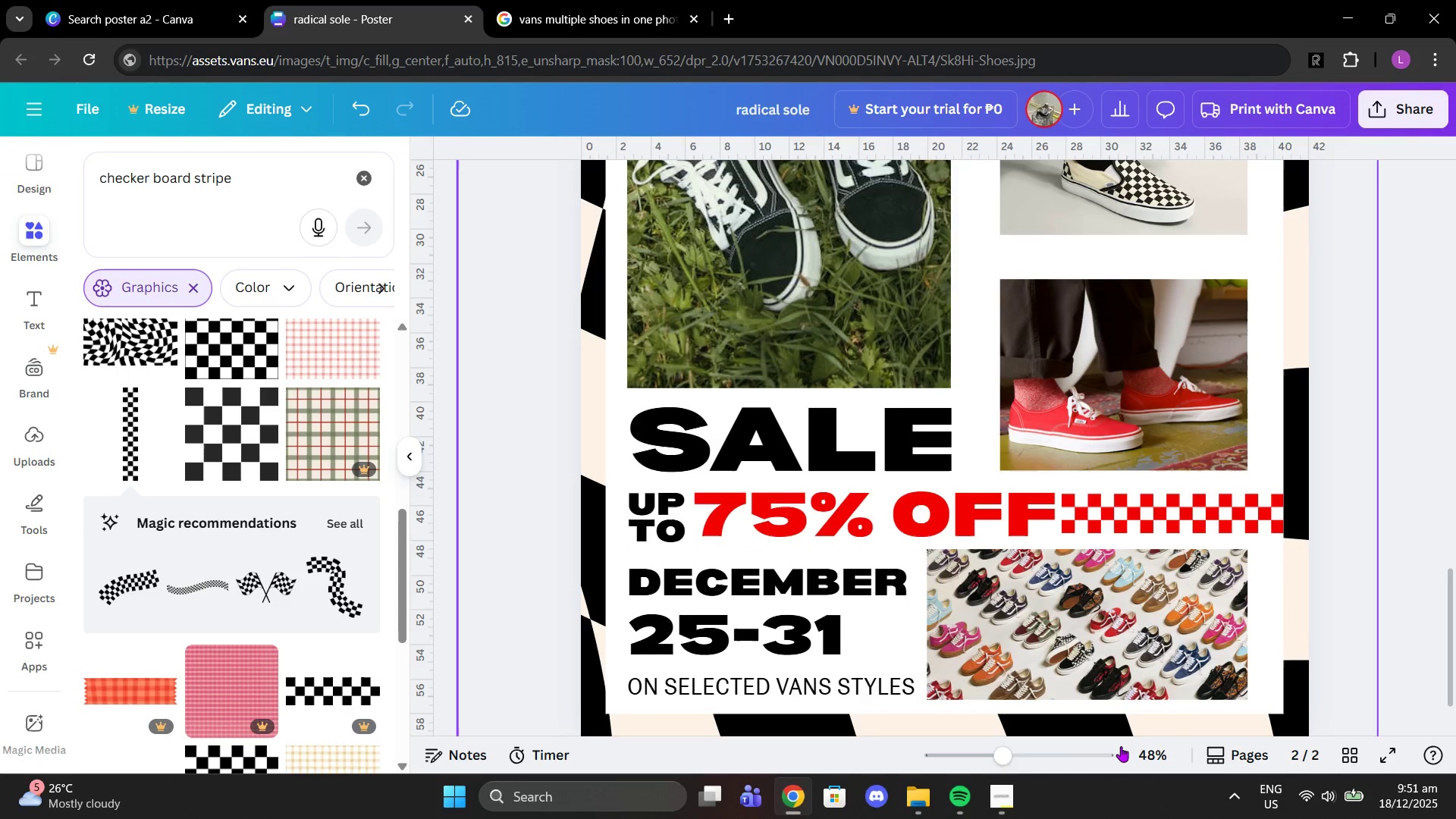 
 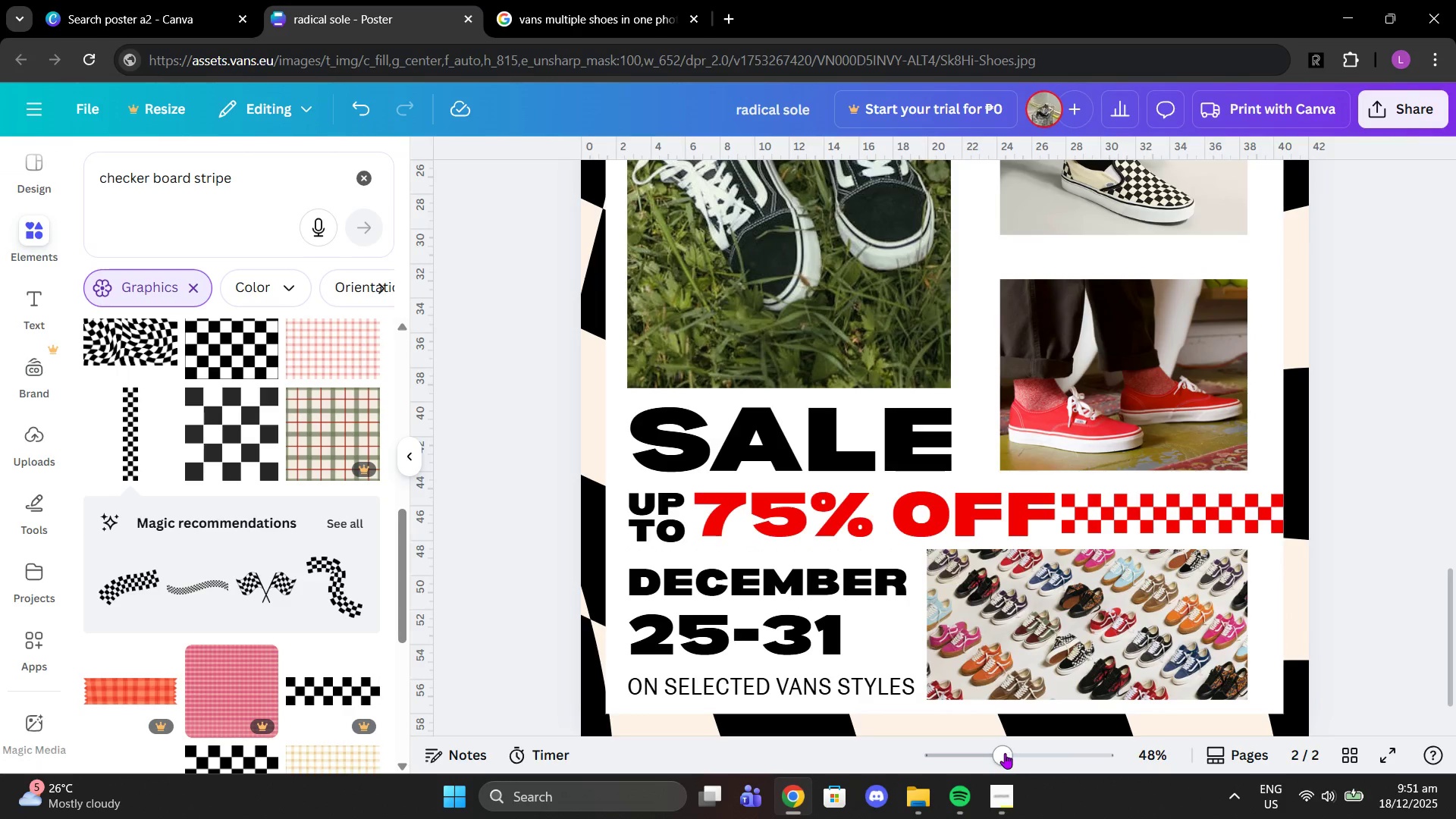 
left_click_drag(start_coordinate=[1009, 753], to_coordinate=[988, 757])
 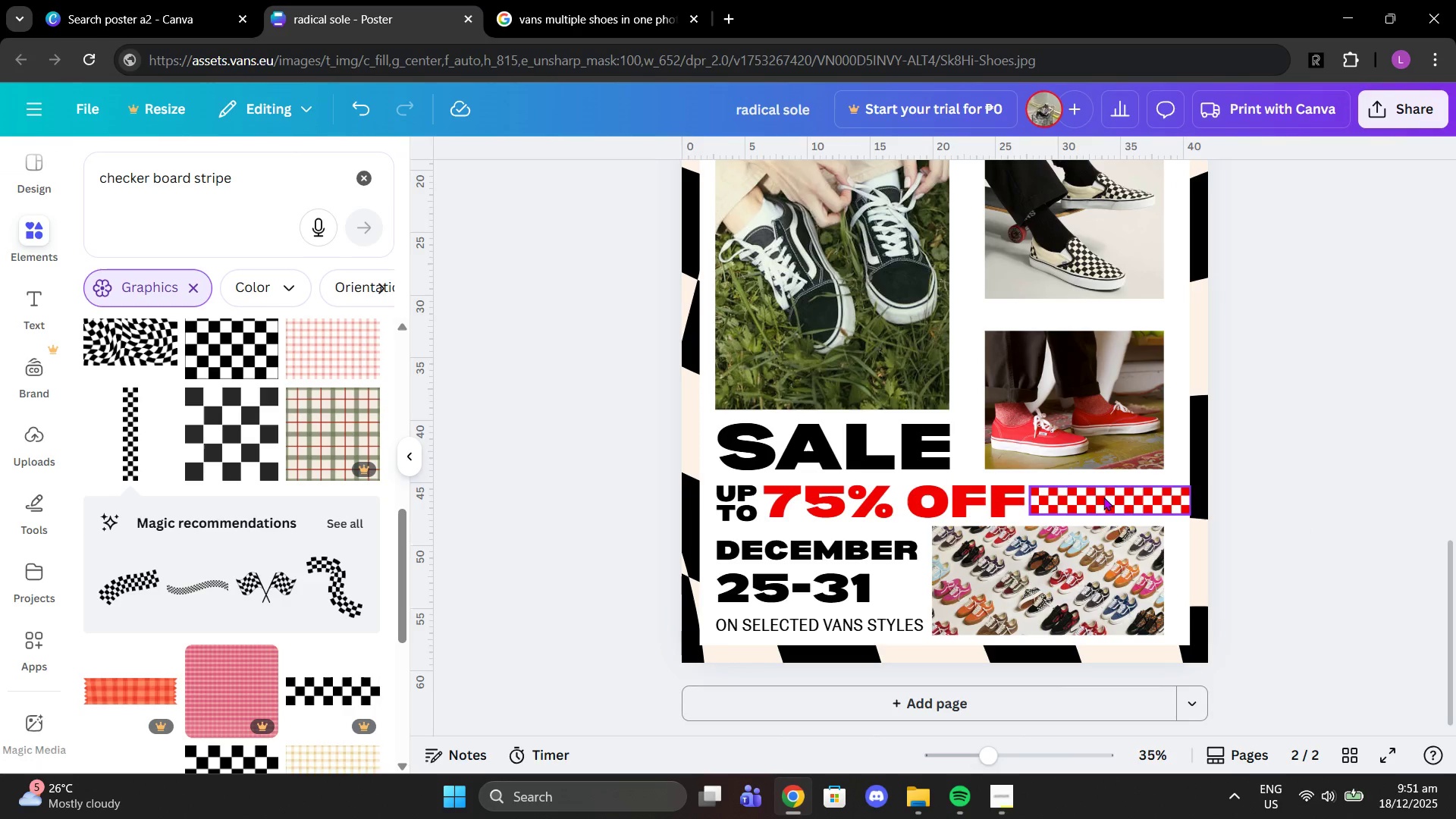 
left_click([1103, 497])
 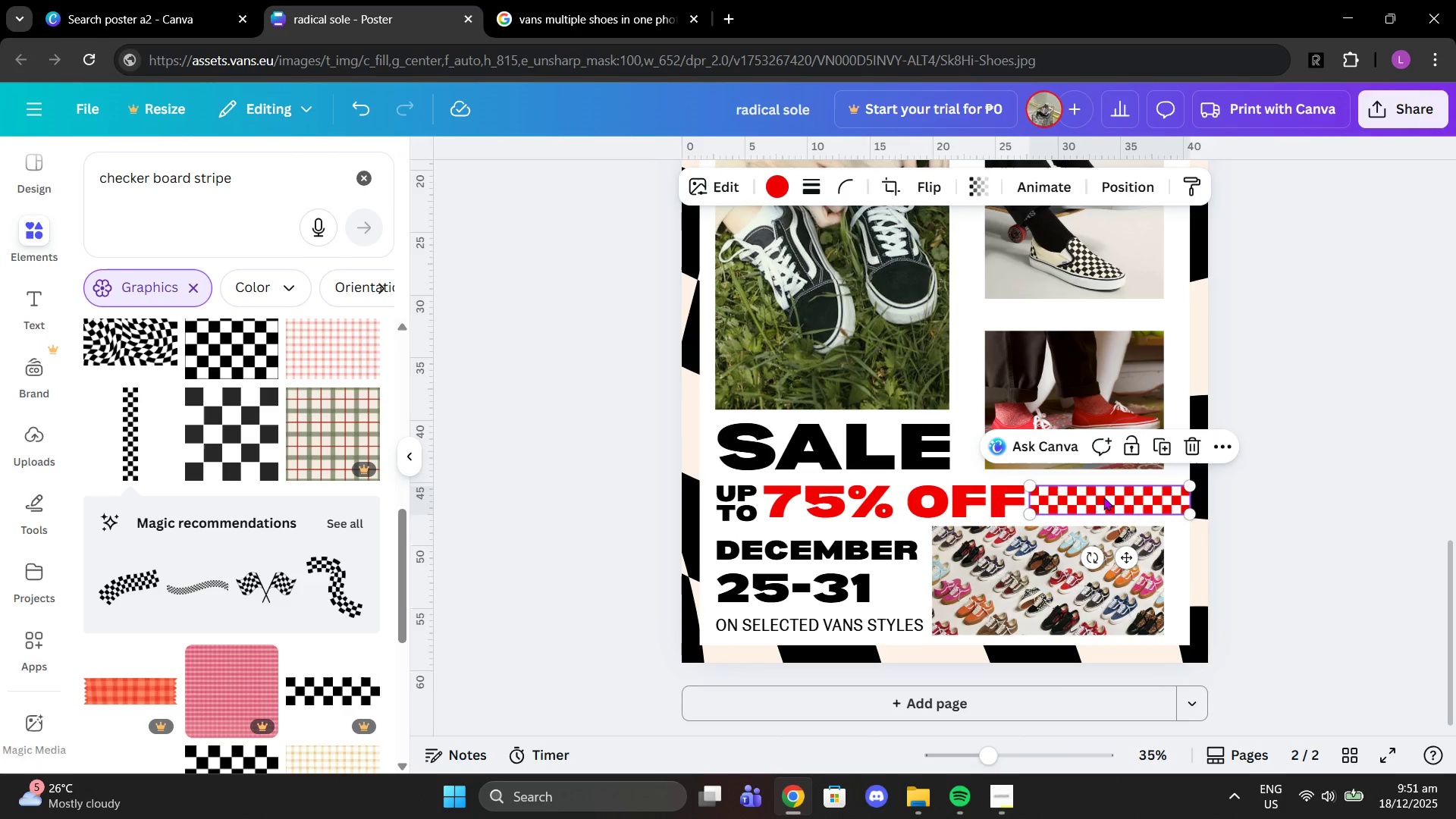 
key(Control+C)
 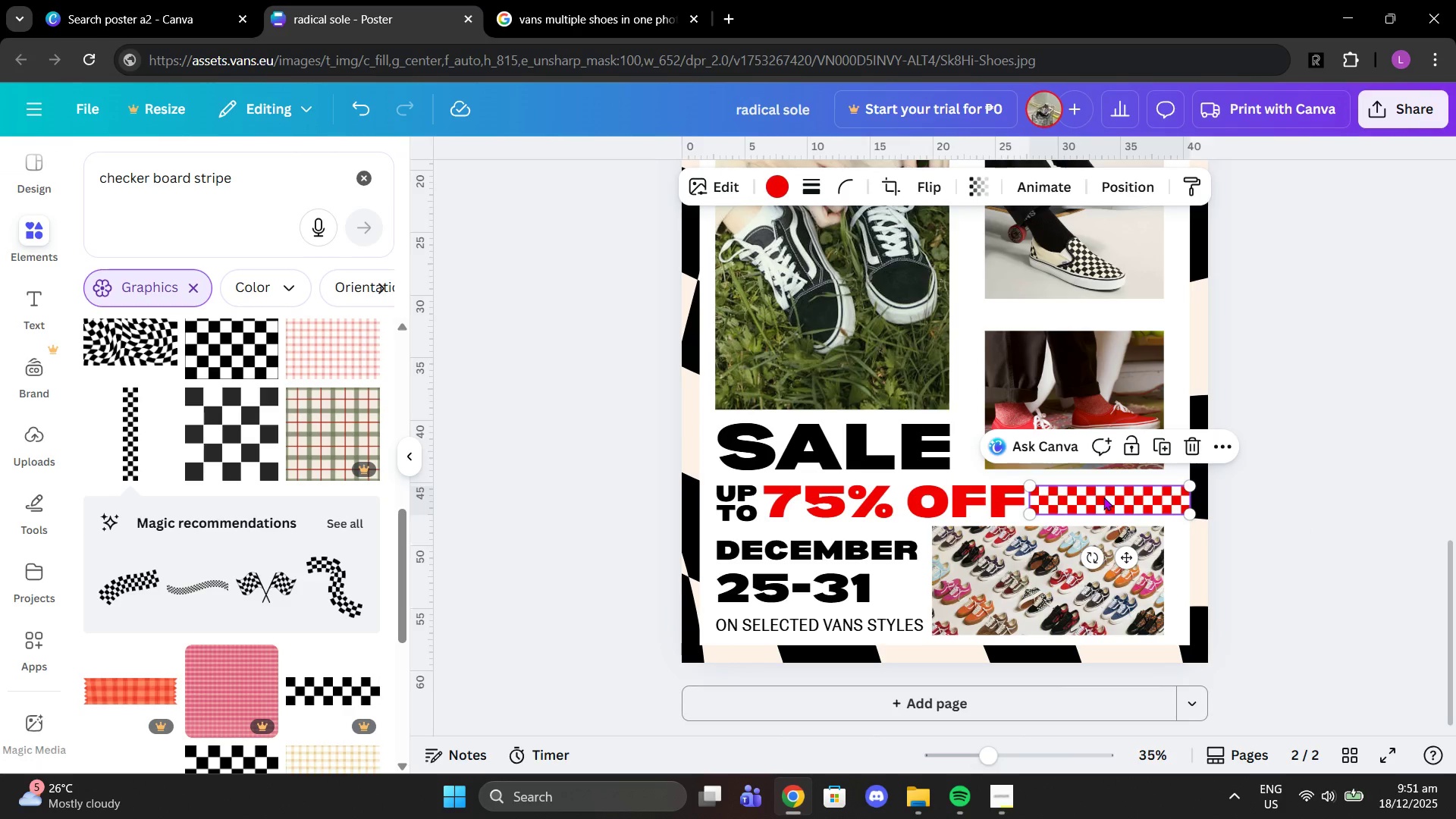 
key(Control+V)
 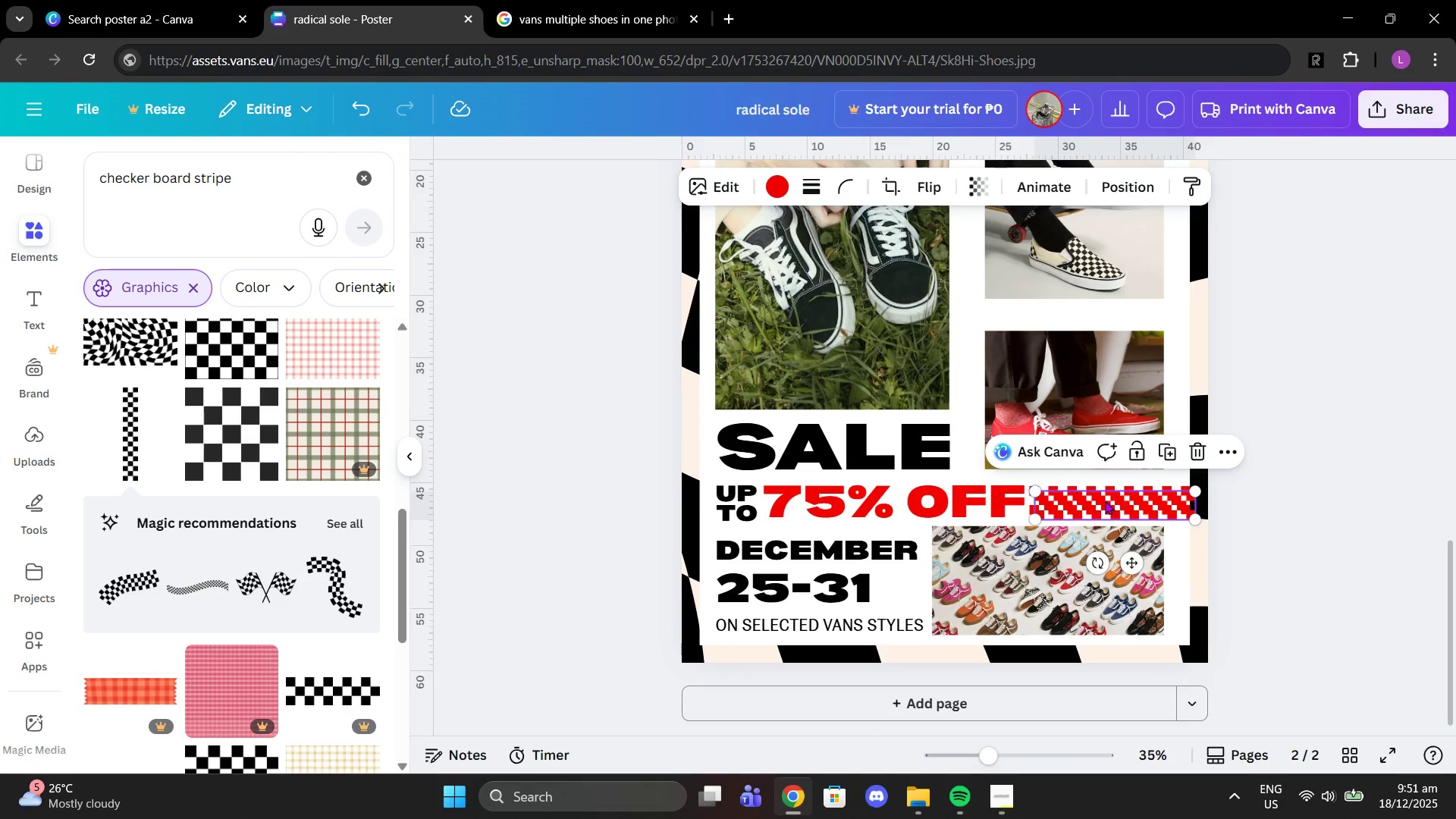 
left_click_drag(start_coordinate=[1109, 502], to_coordinate=[624, 498])
 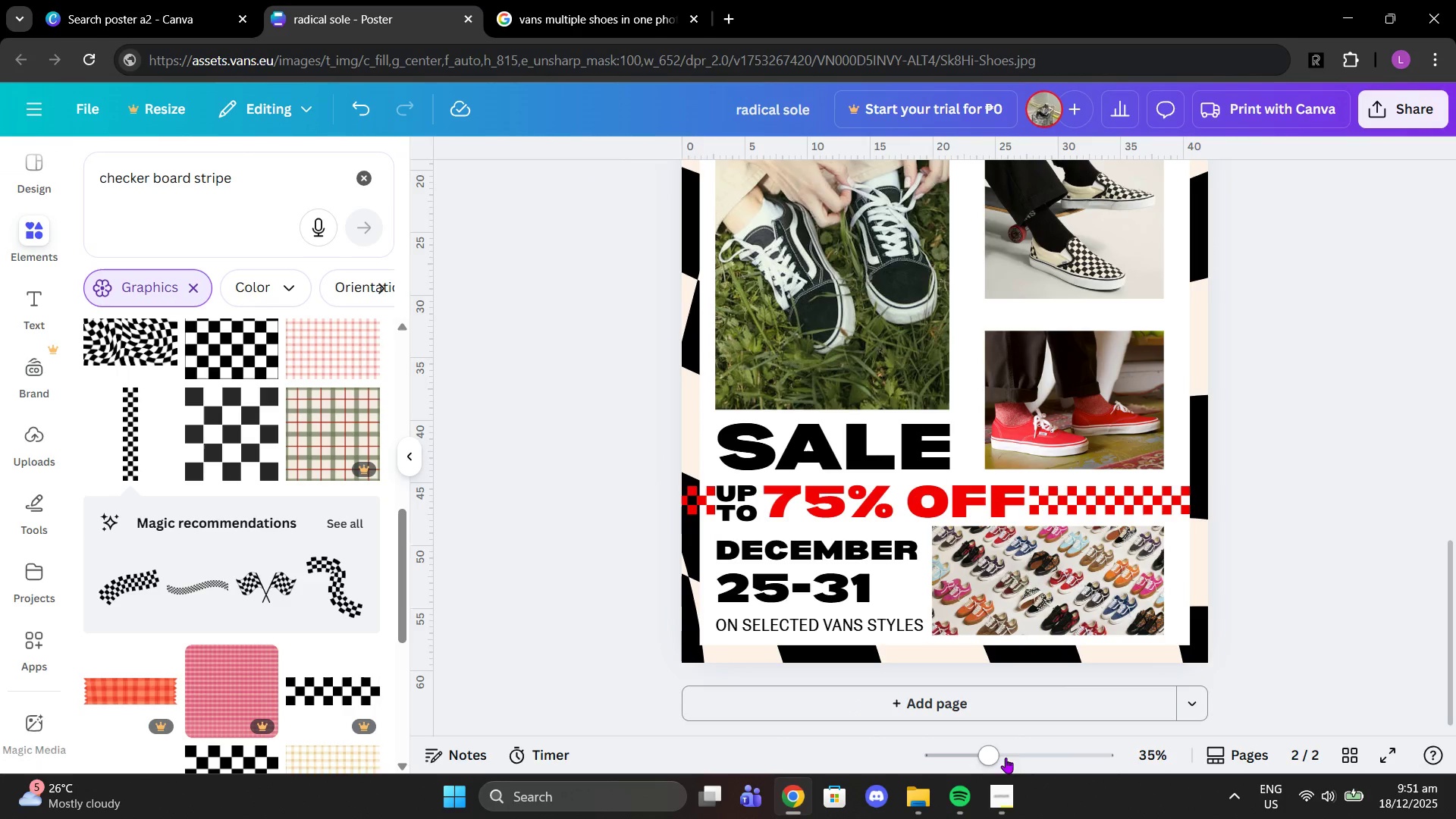 
left_click_drag(start_coordinate=[978, 756], to_coordinate=[1017, 742])
 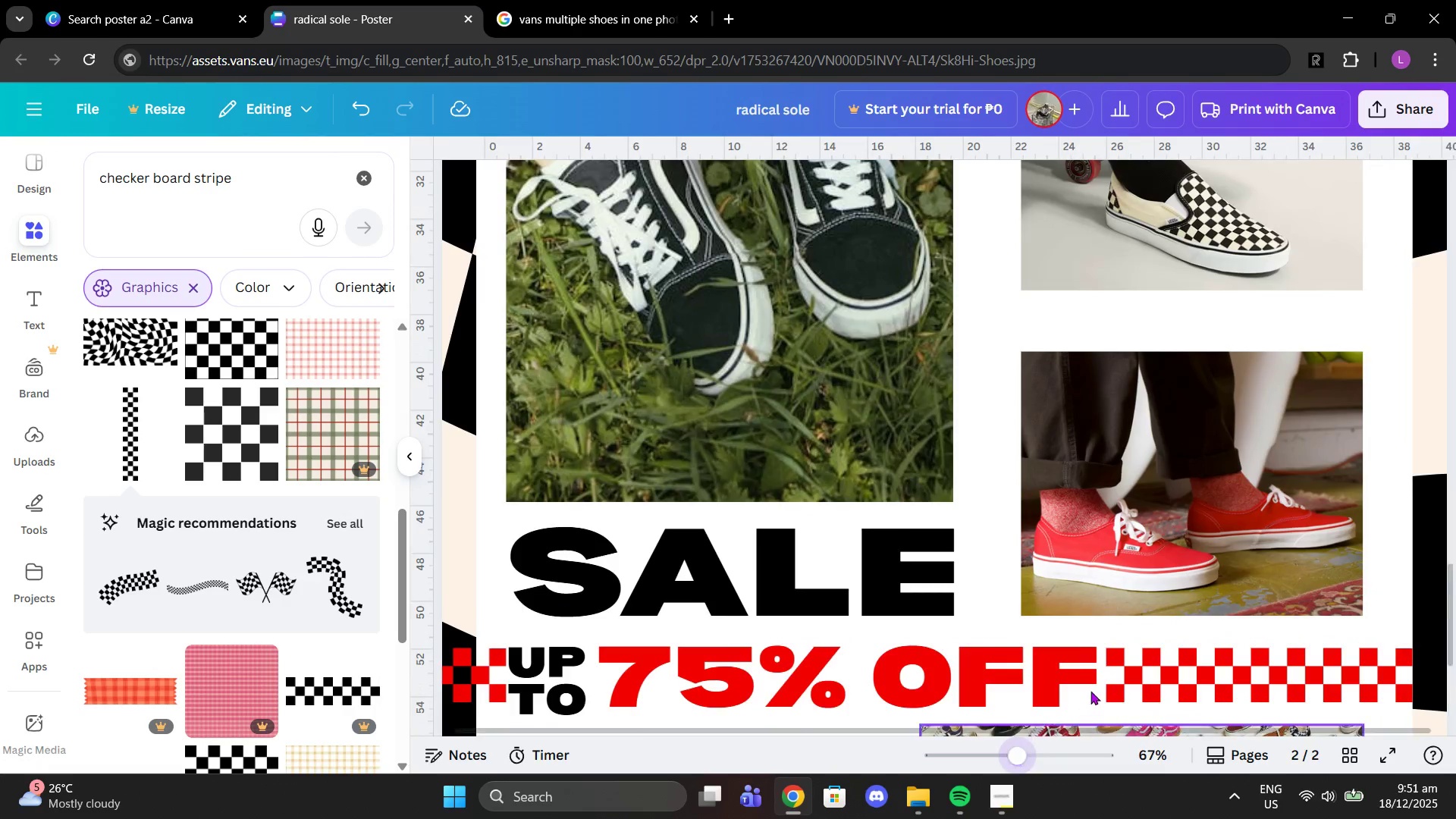 
scroll: coordinate [1090, 691], scroll_direction: down, amount: 1.0
 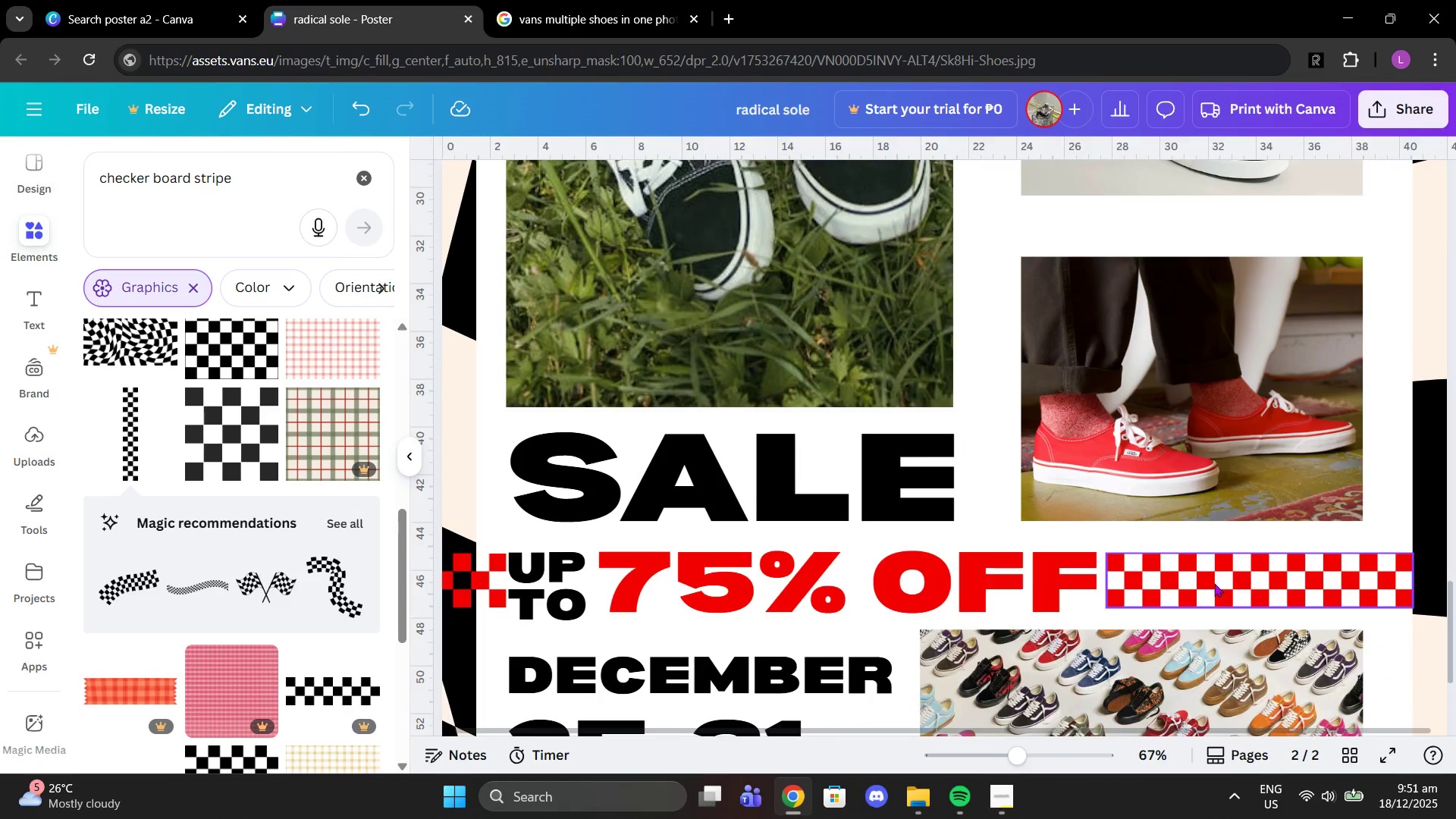 
left_click([1134, 575])
 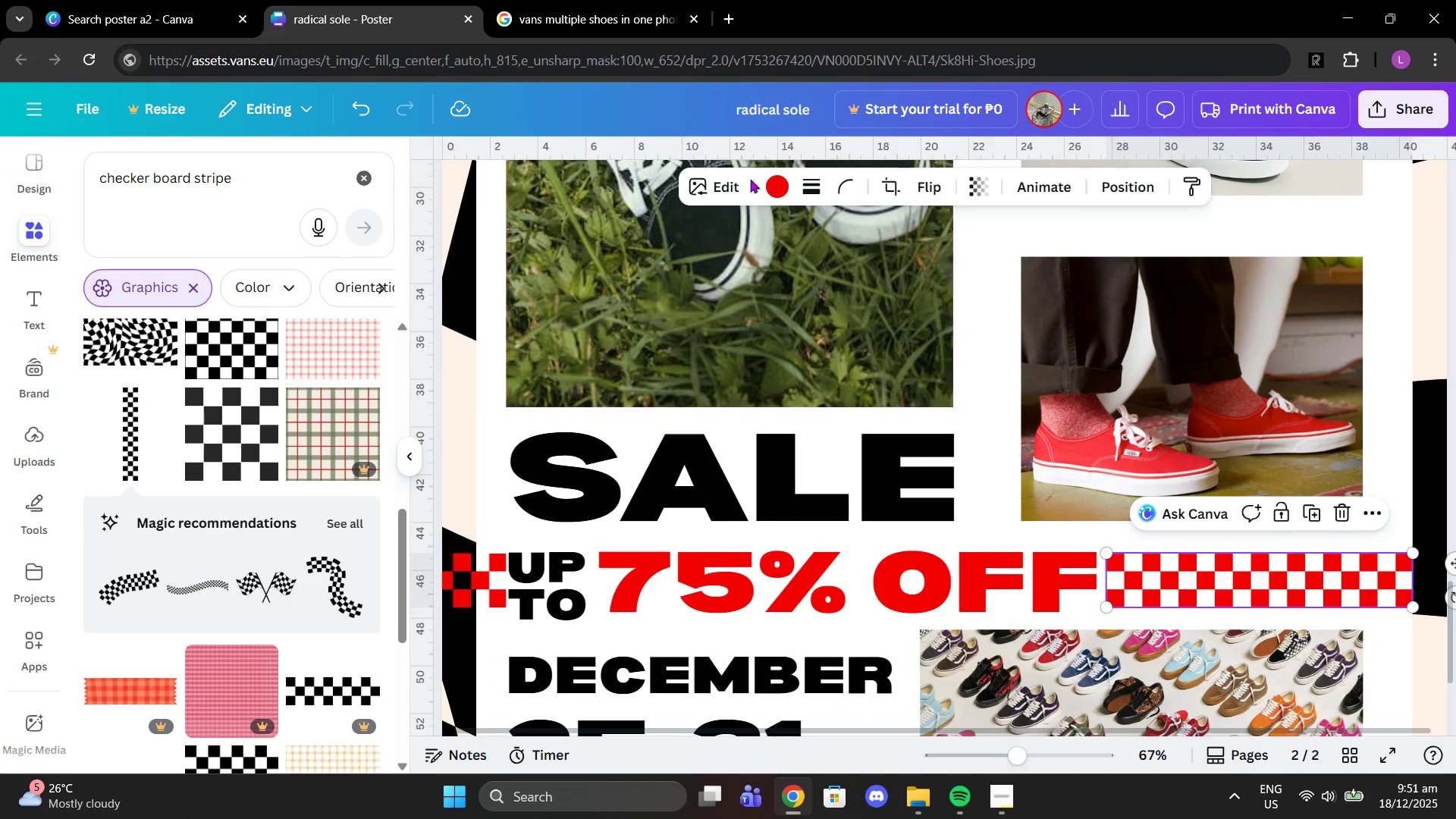 
left_click([779, 181])
 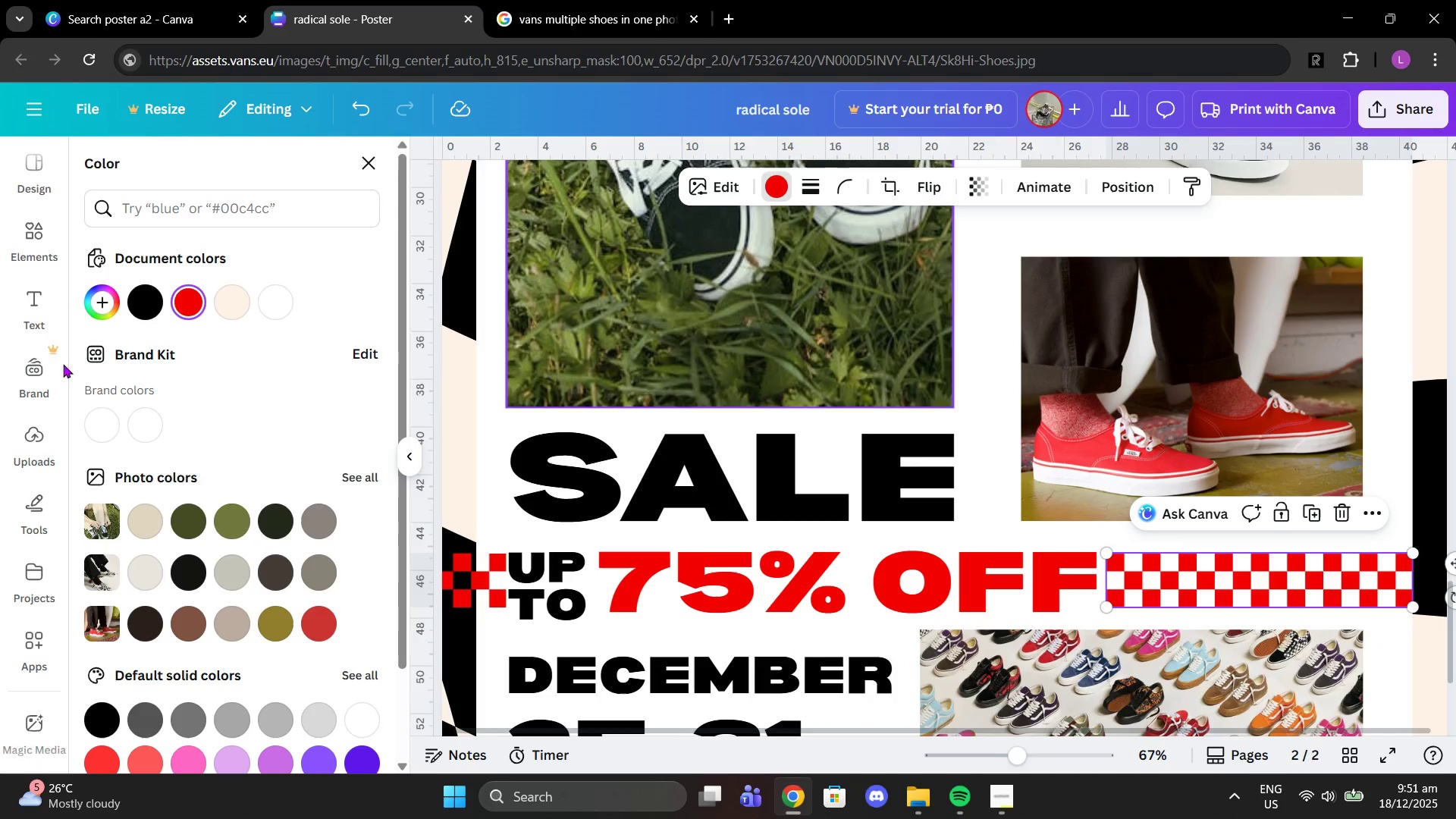 
left_click([139, 298])
 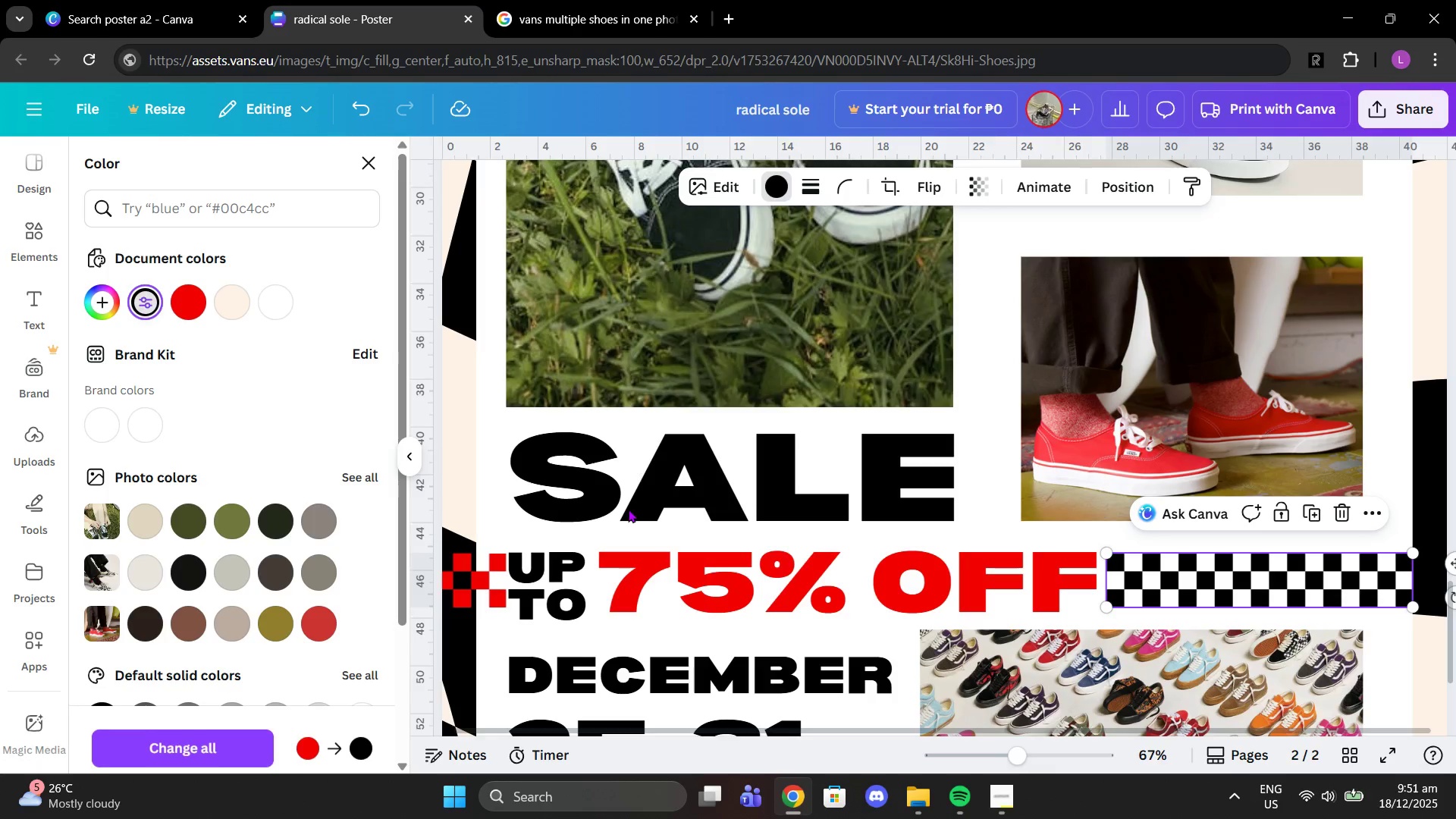 
scroll: coordinate [648, 520], scroll_direction: down, amount: 1.0
 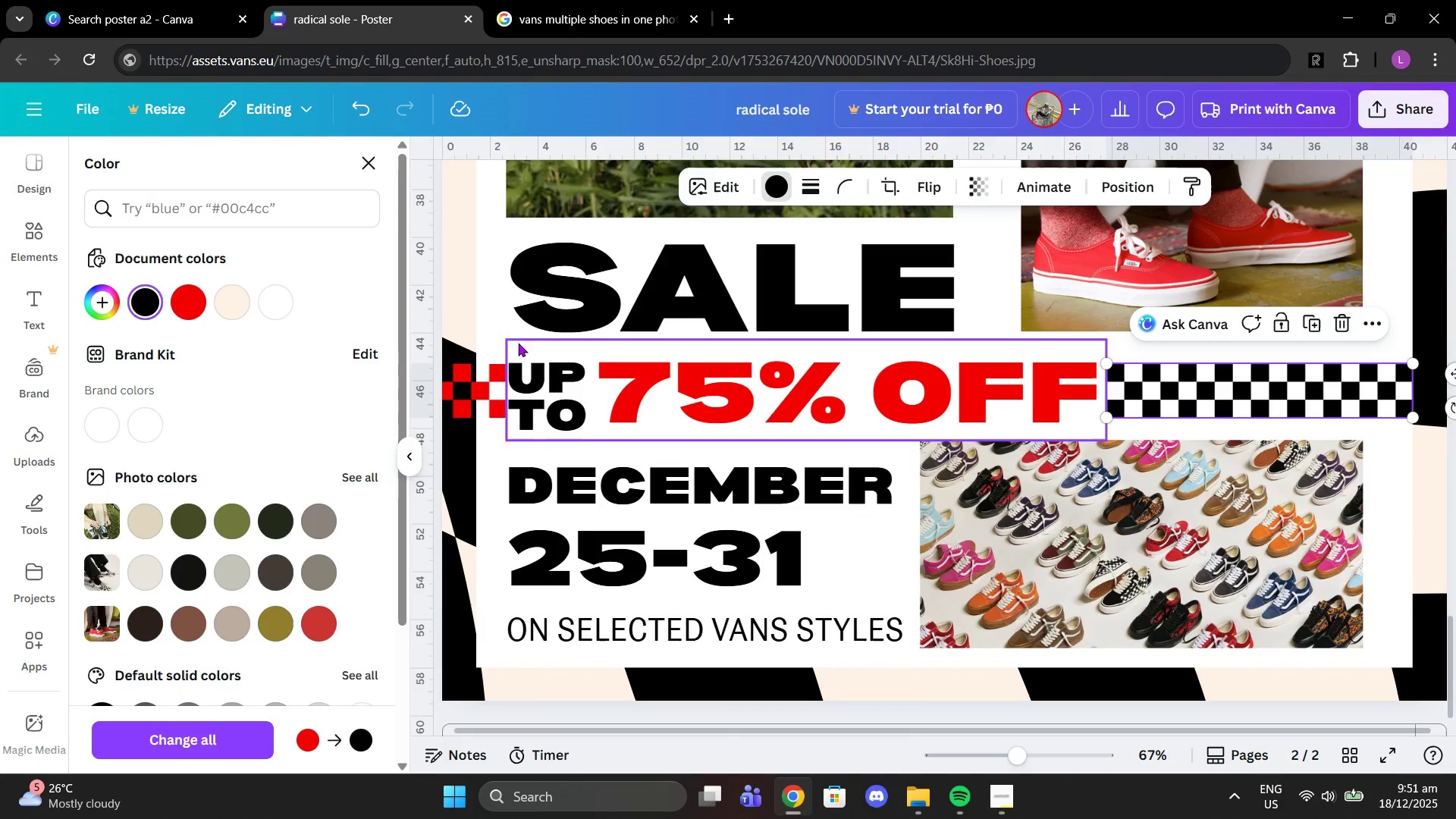 
left_click([494, 333])
 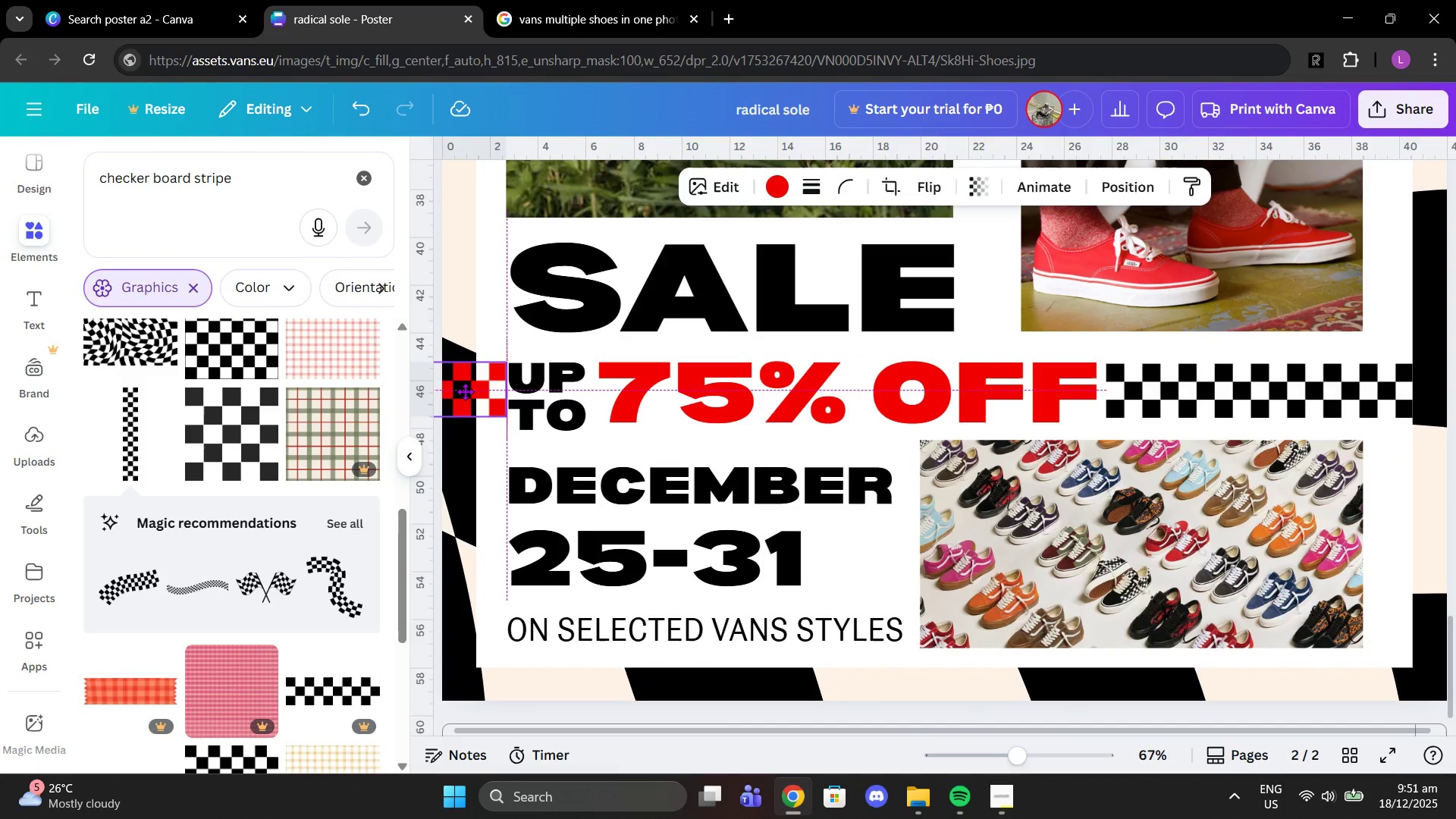 
wait(5.3)
 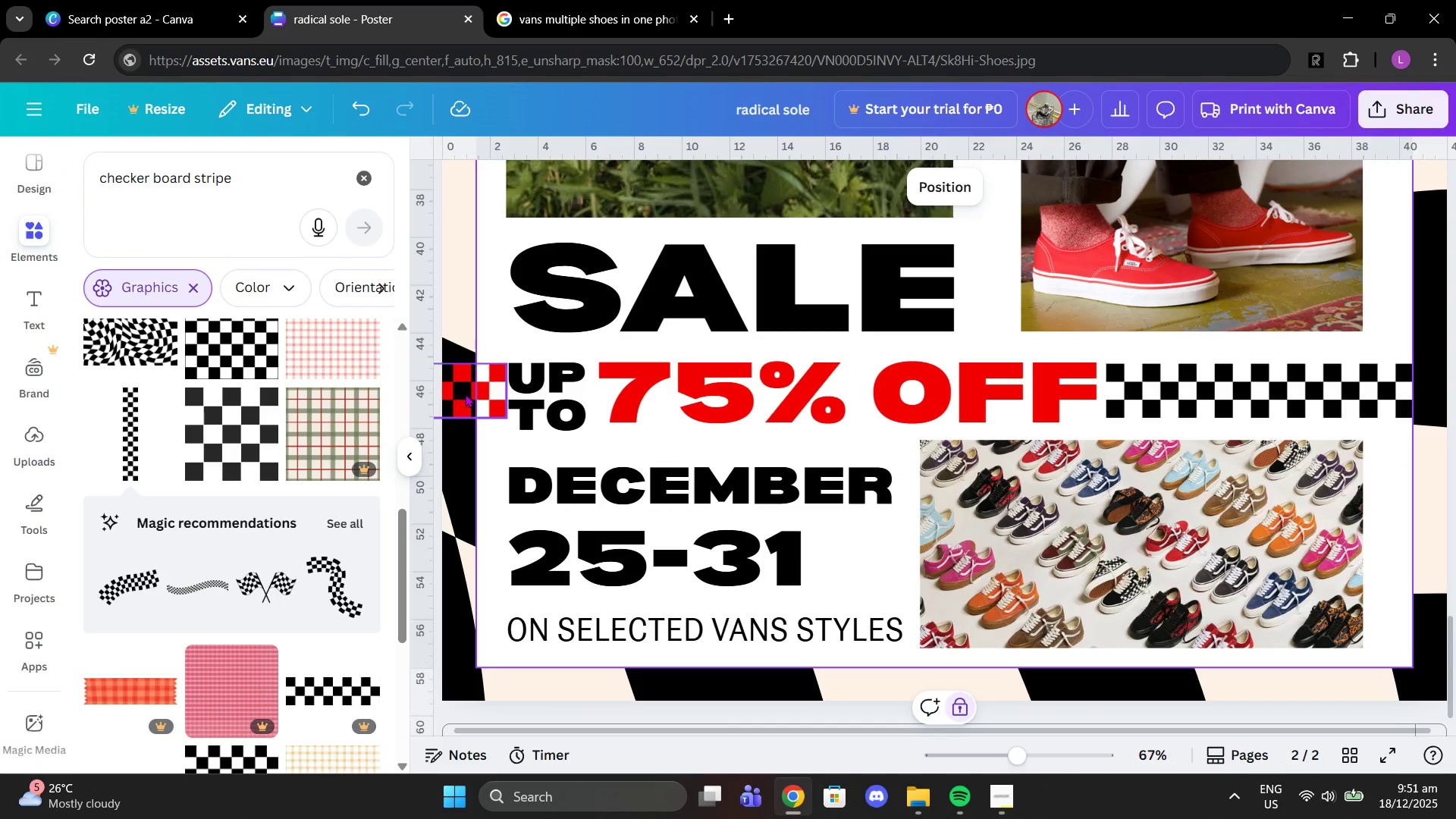 
left_click([1210, 381])
 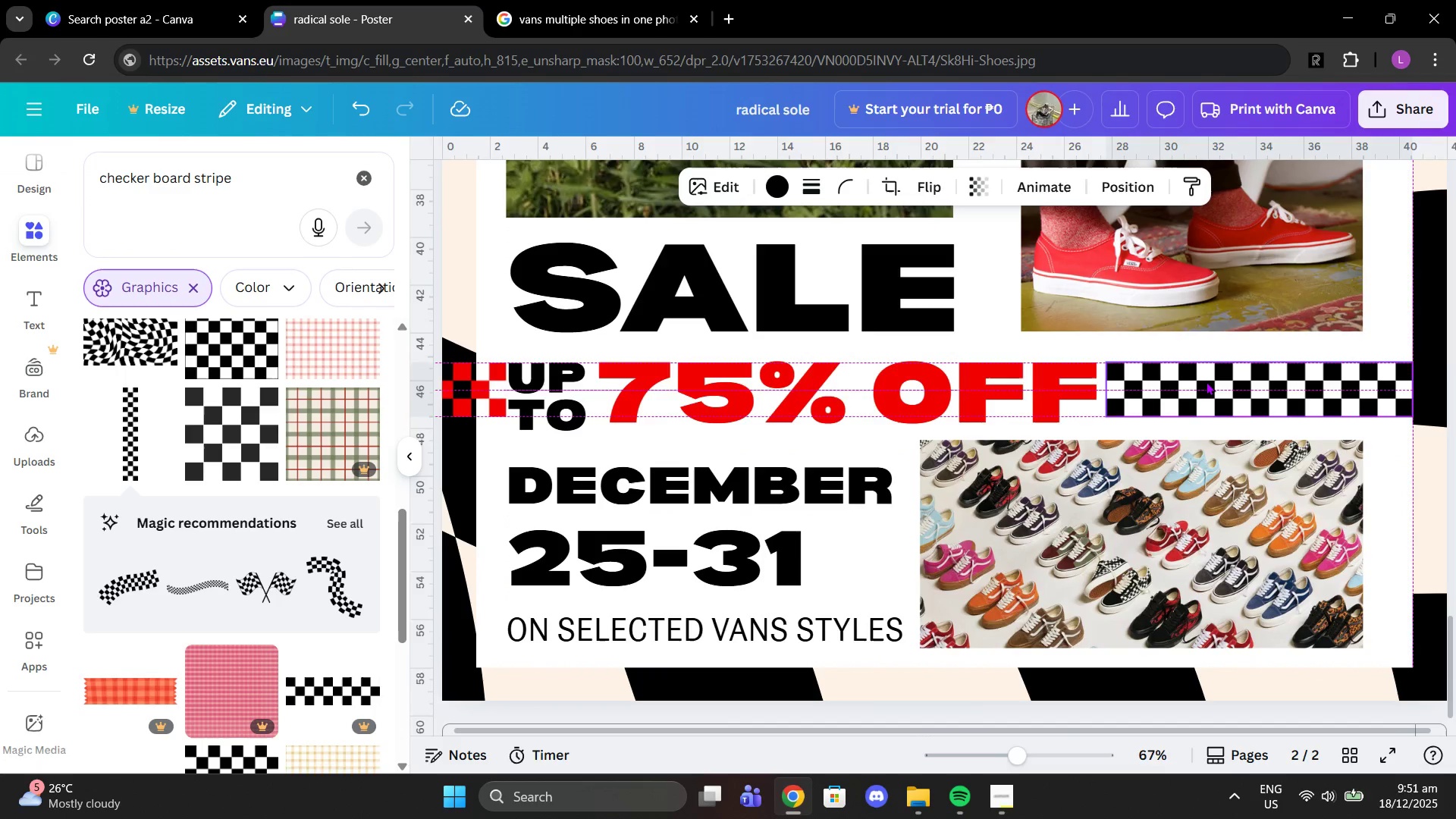 
left_click([1432, 438])
 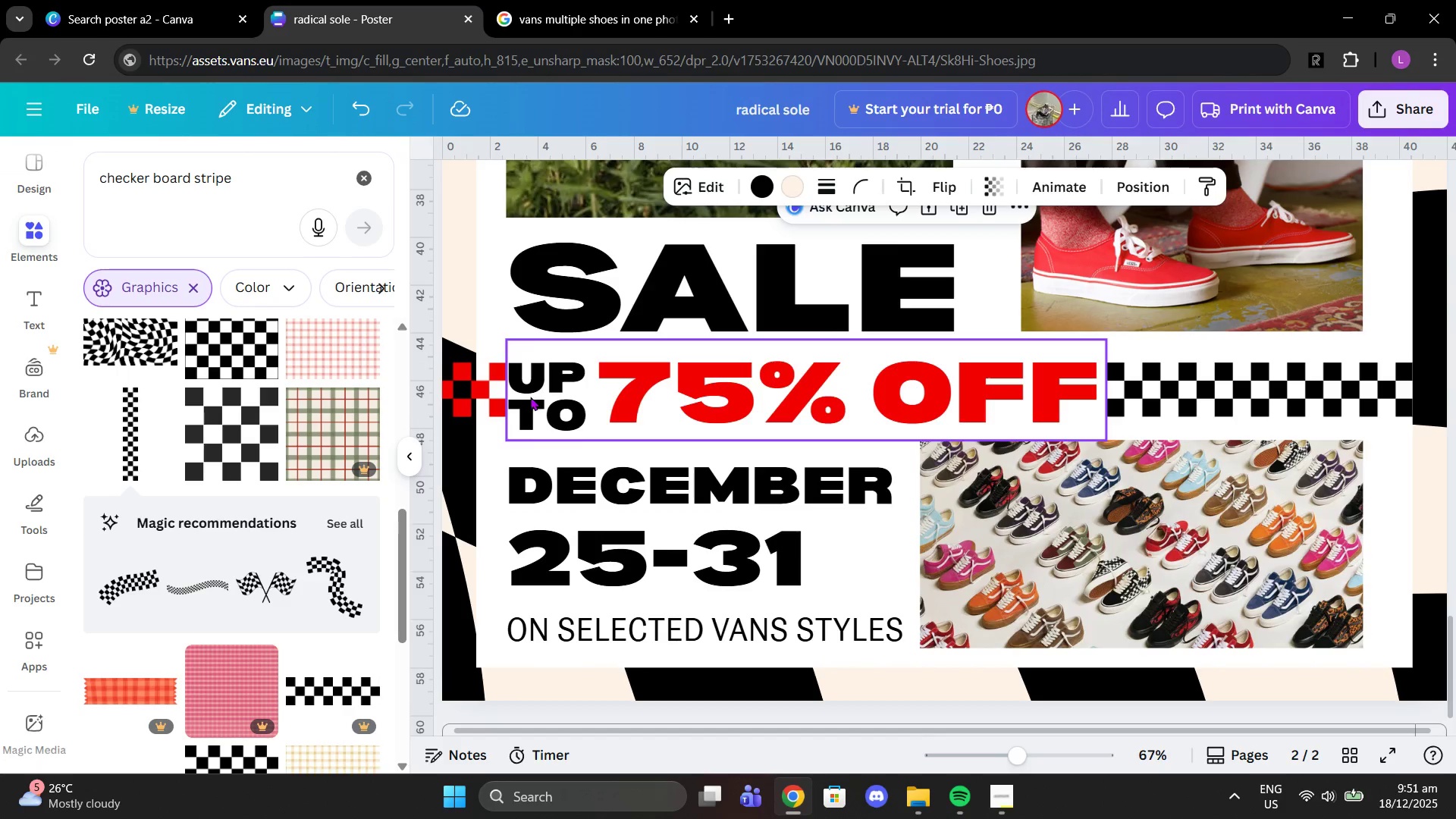 
left_click([491, 393])
 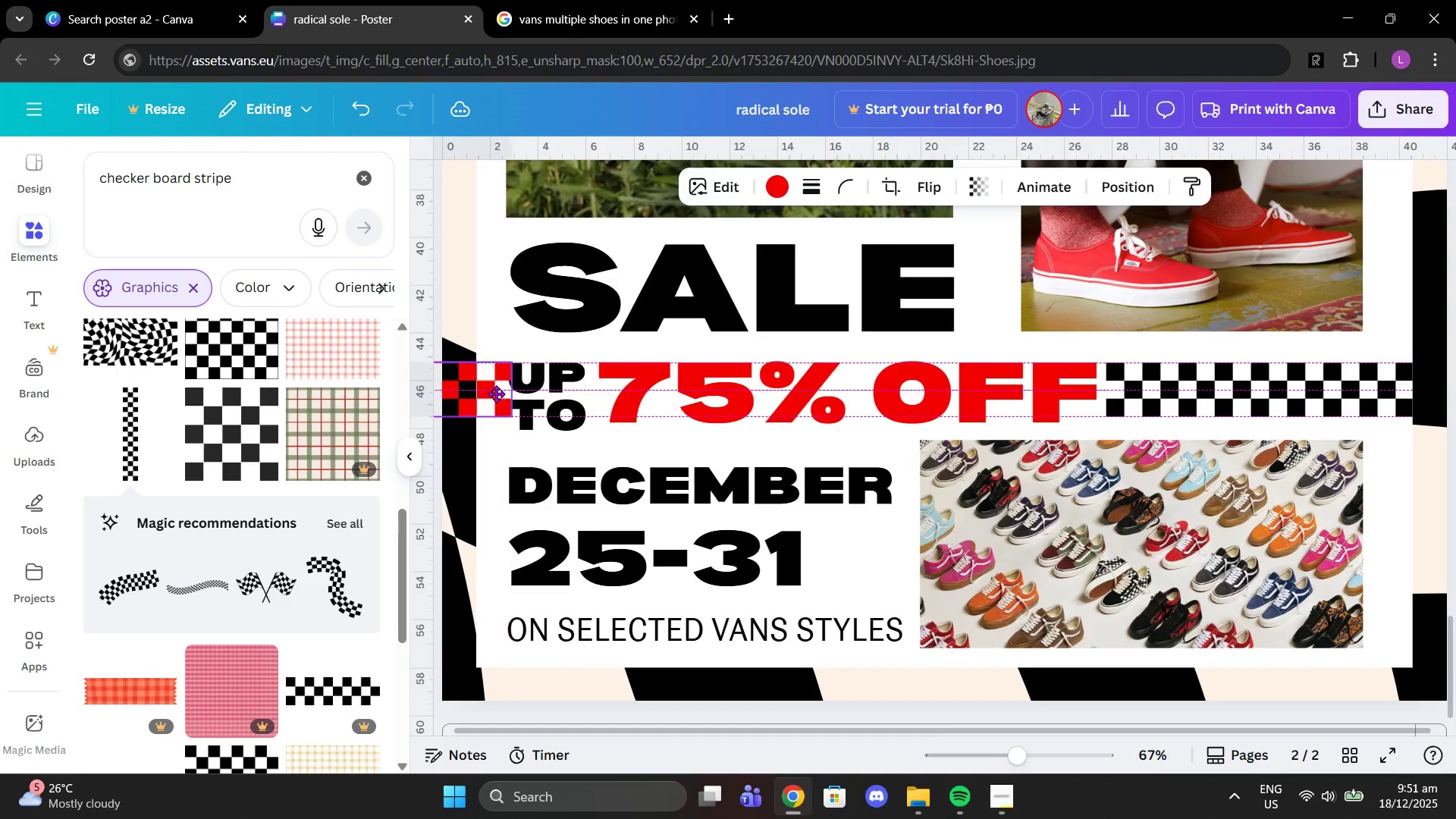 
wait(10.42)
 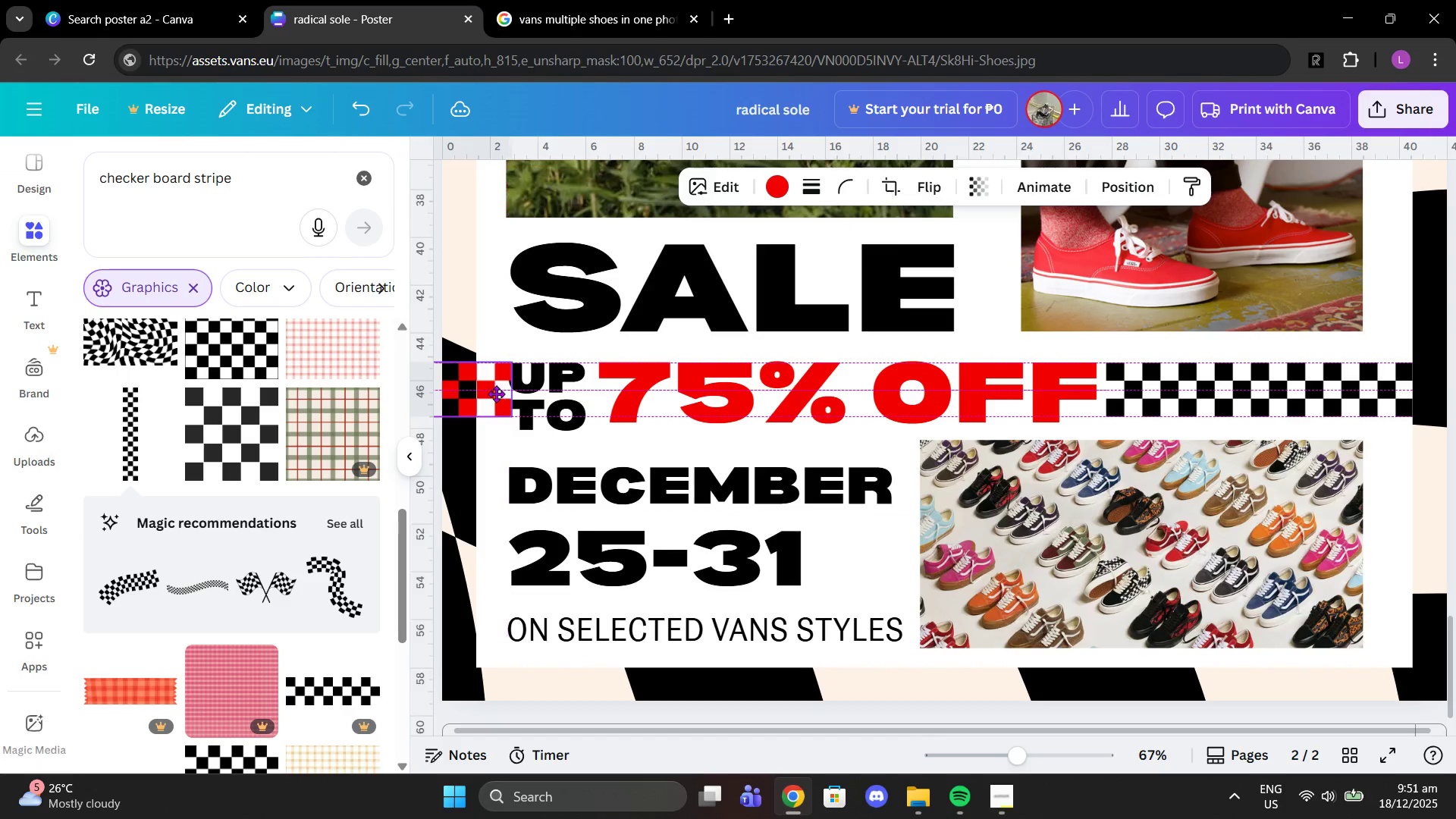 
left_click([888, 189])
 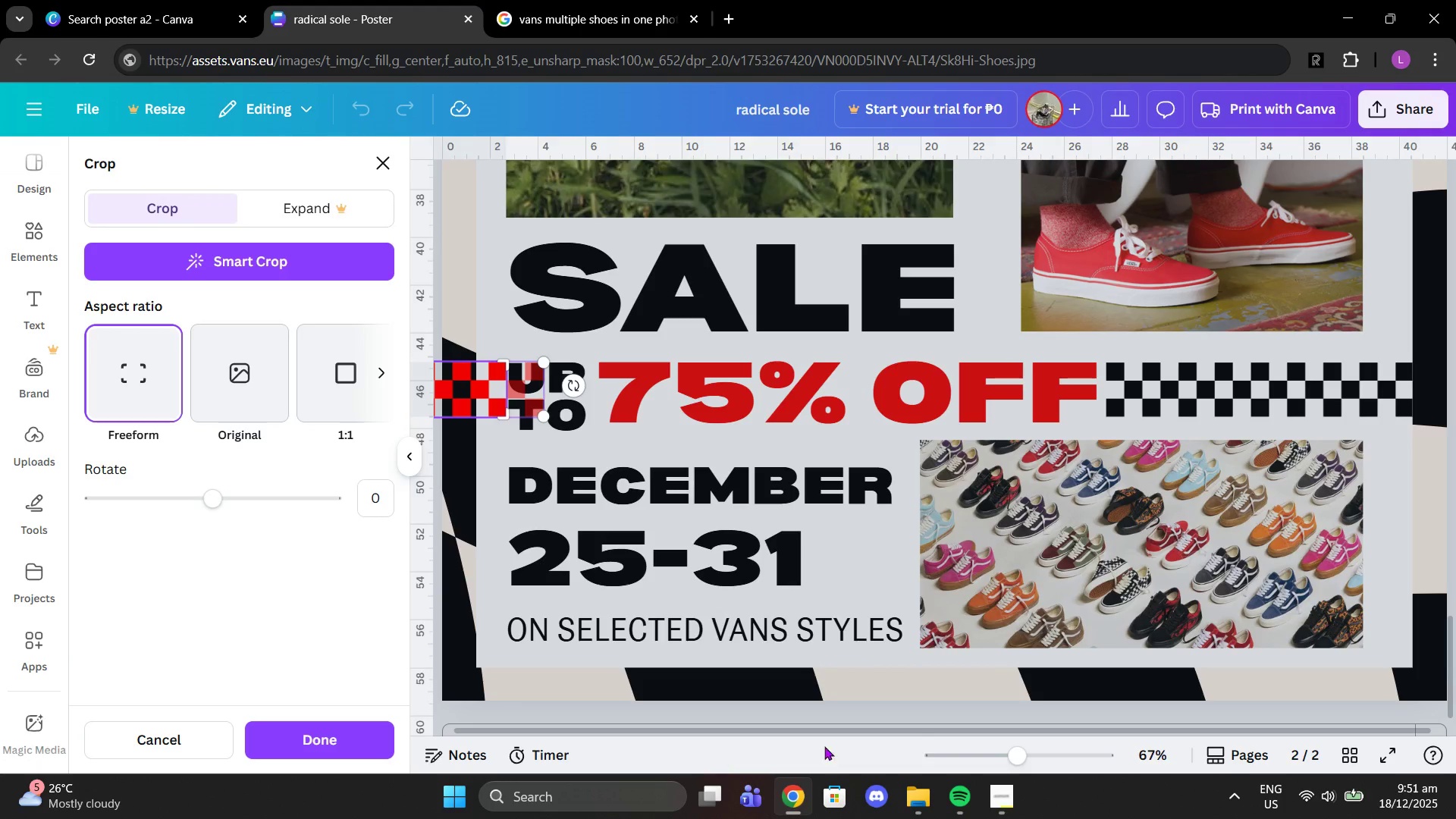 
left_click_drag(start_coordinate=[998, 752], to_coordinate=[992, 753])
 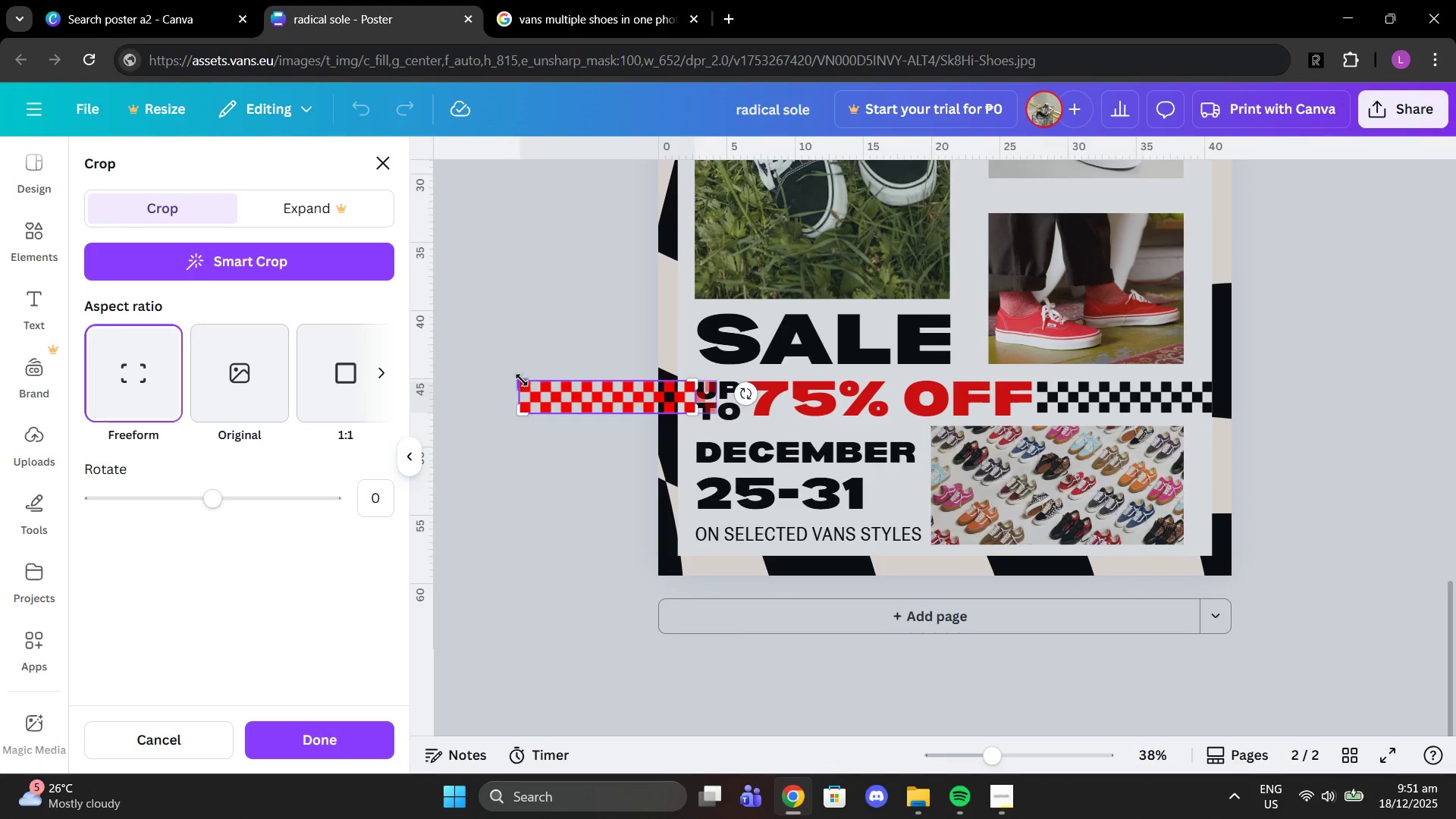 
left_click_drag(start_coordinate=[517, 379], to_coordinate=[679, 370])
 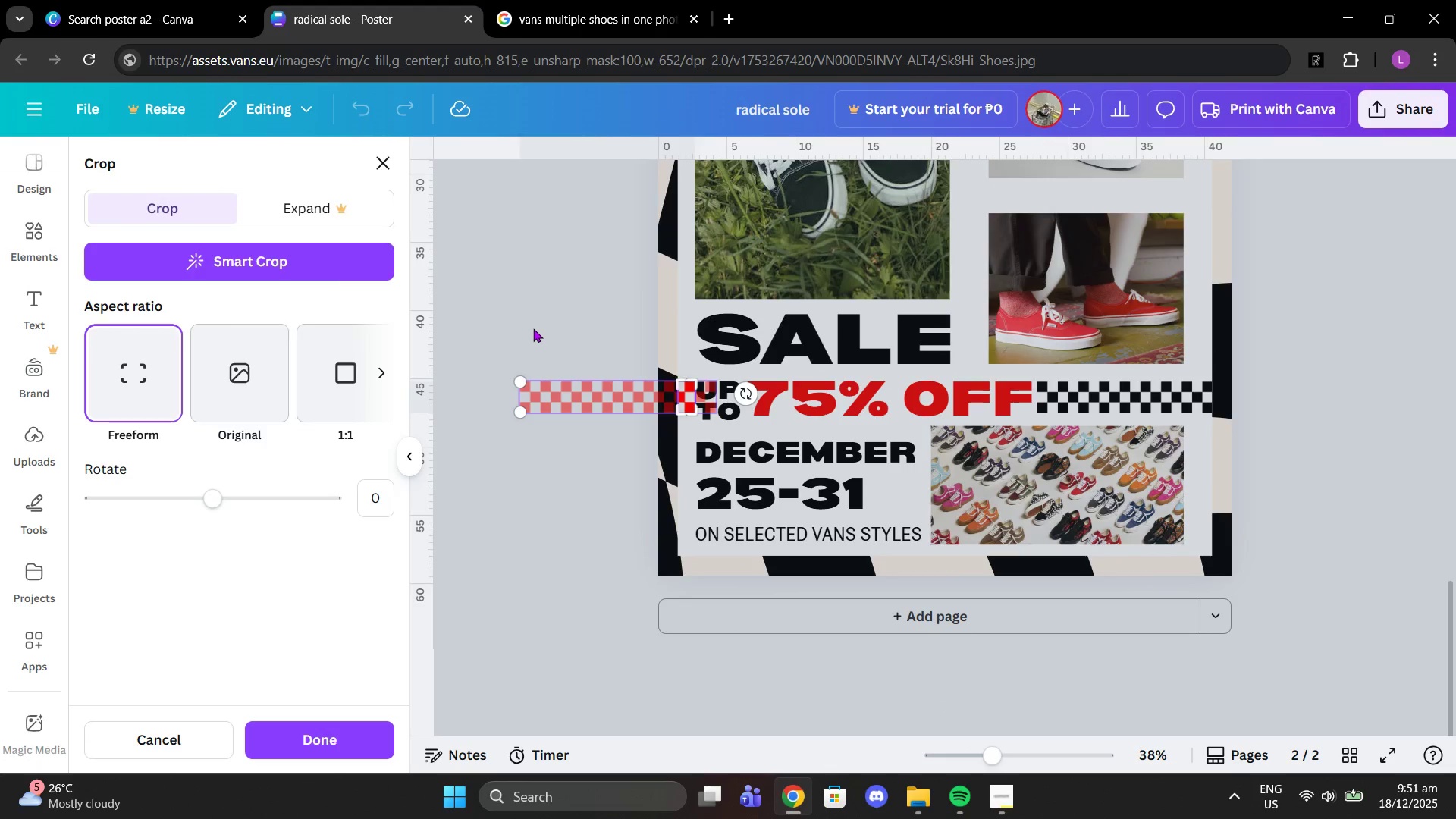 
left_click([533, 328])
 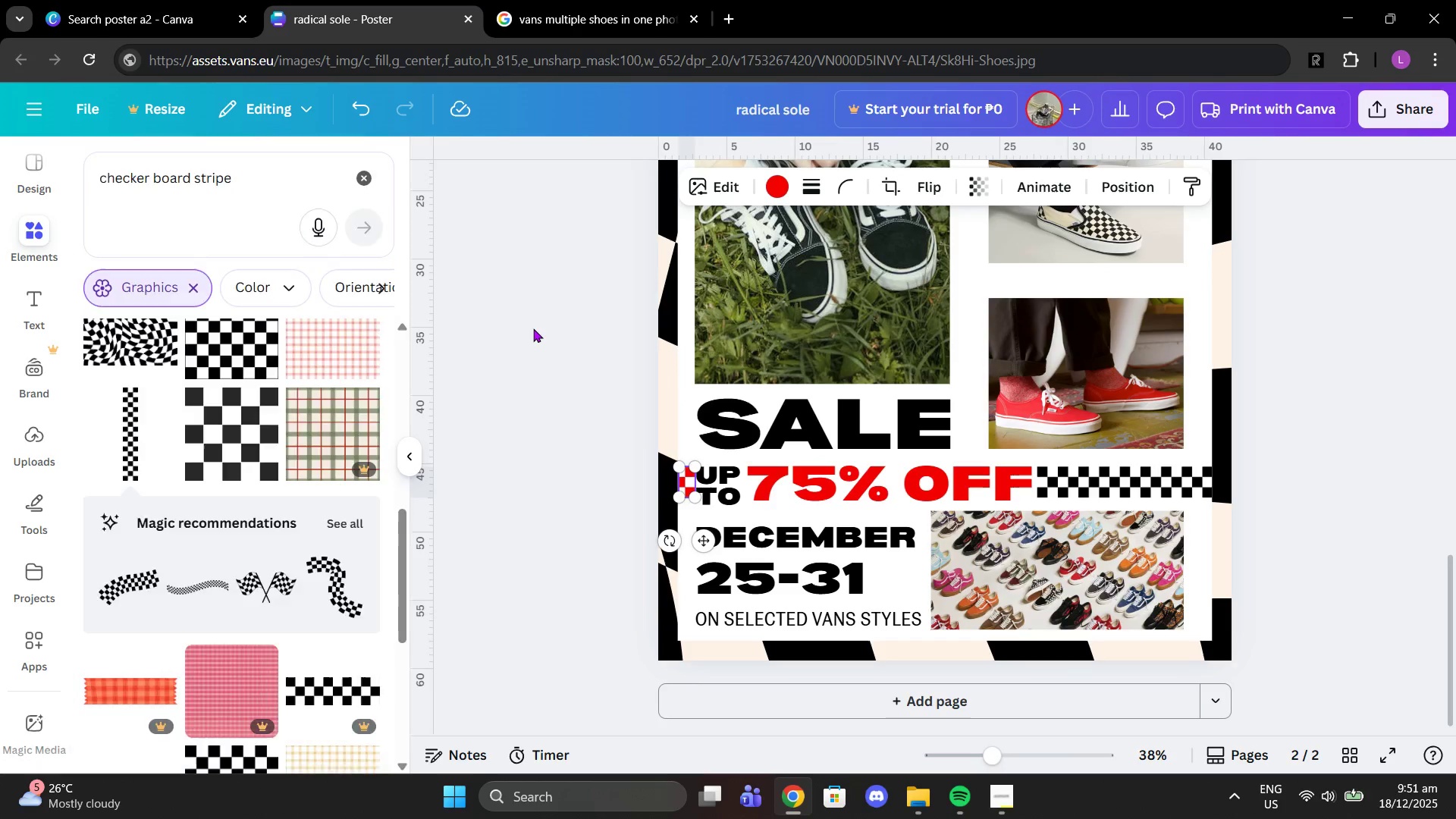 
left_click([533, 328])
 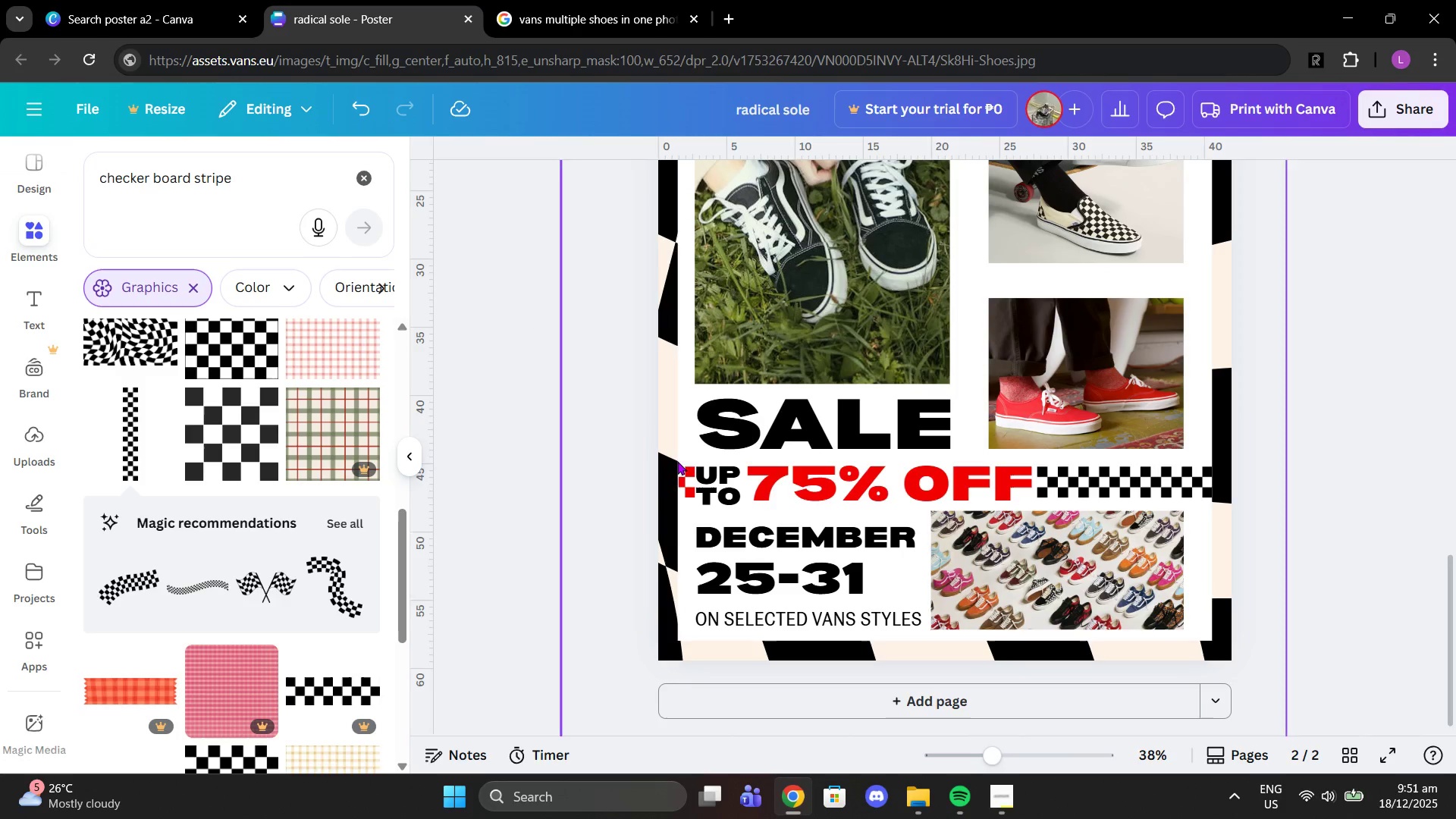 
left_click([692, 471])
 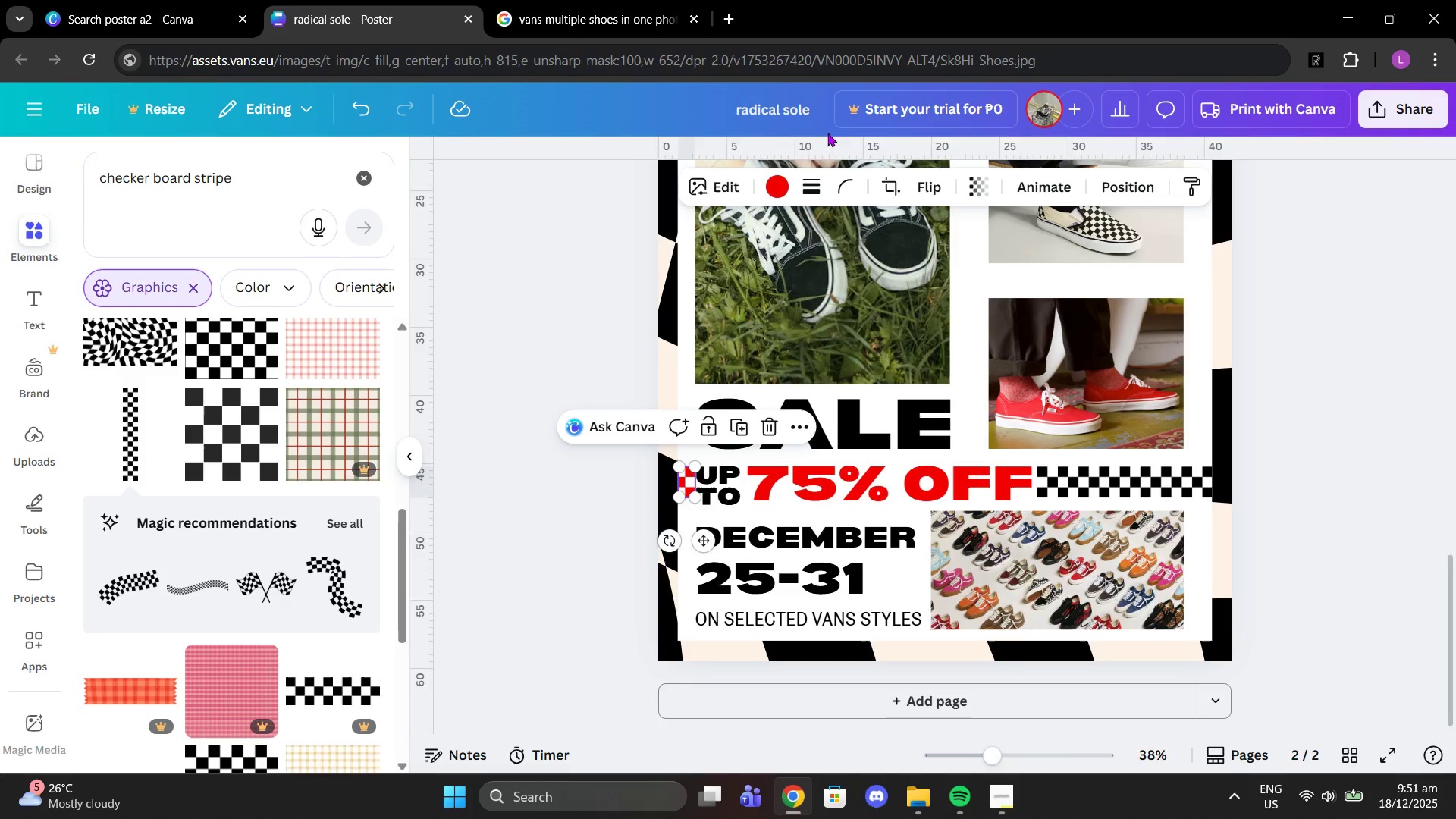 
left_click([784, 184])
 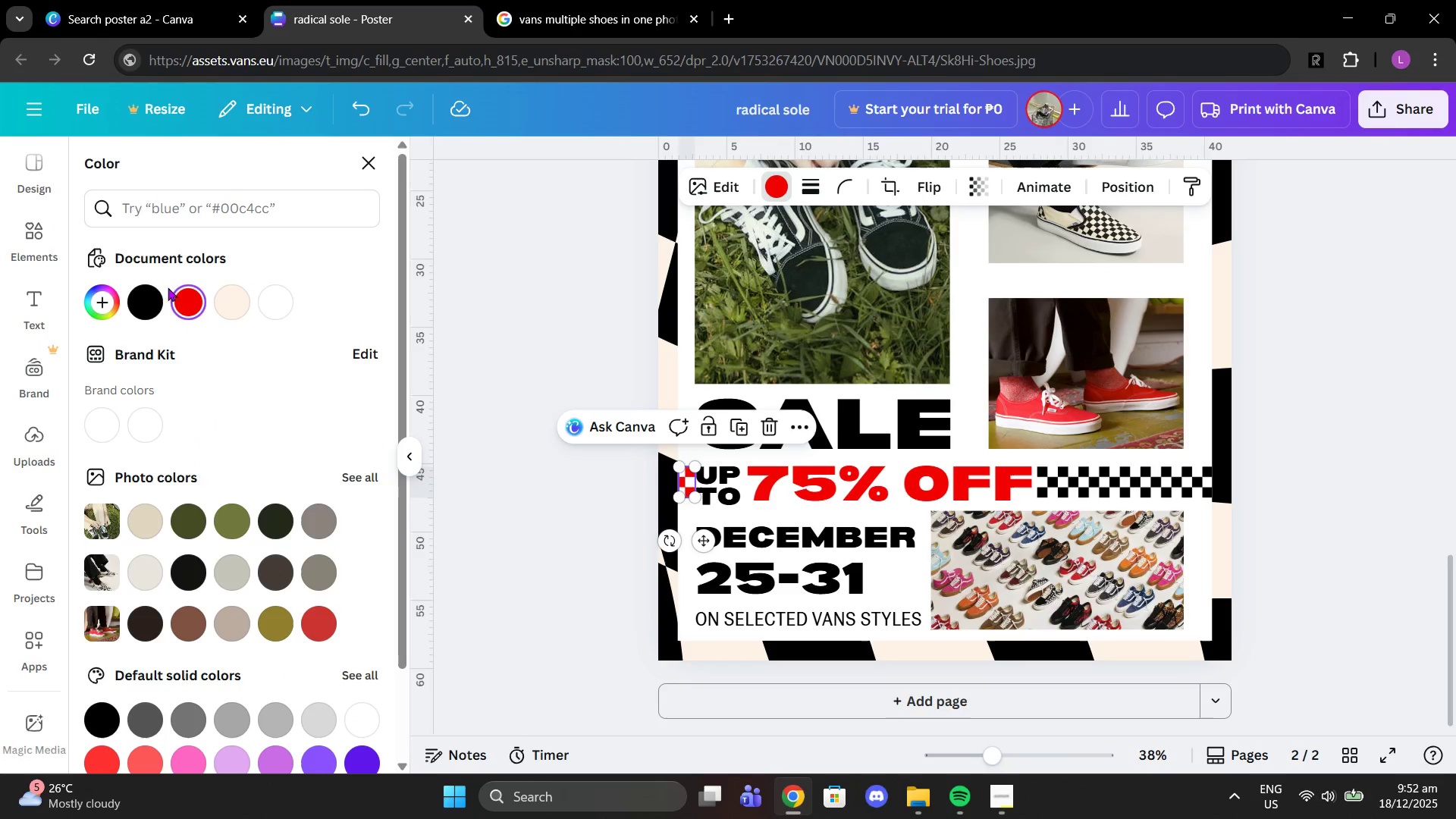 
left_click([144, 301])
 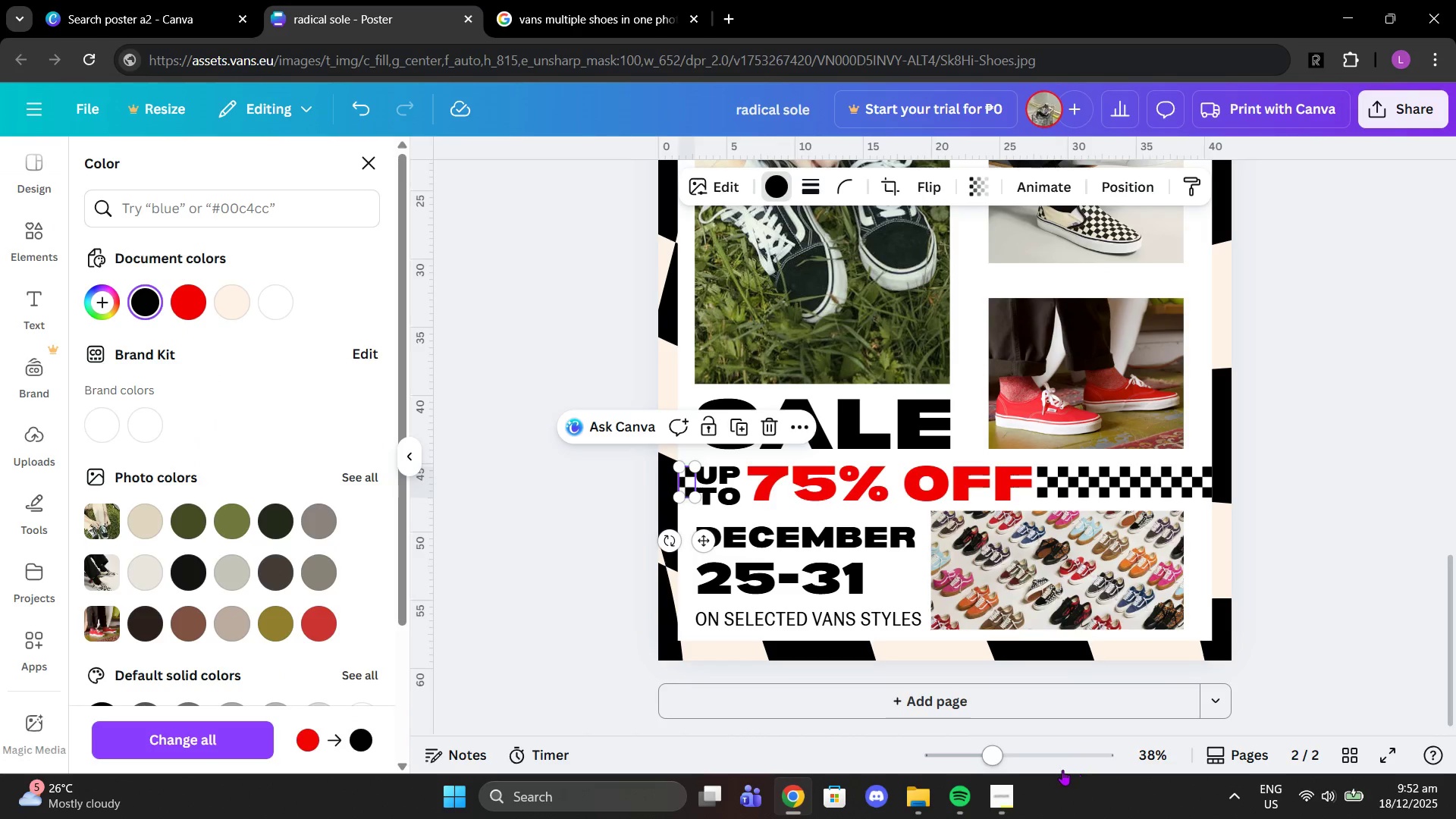 
left_click_drag(start_coordinate=[1028, 762], to_coordinate=[1041, 763])
 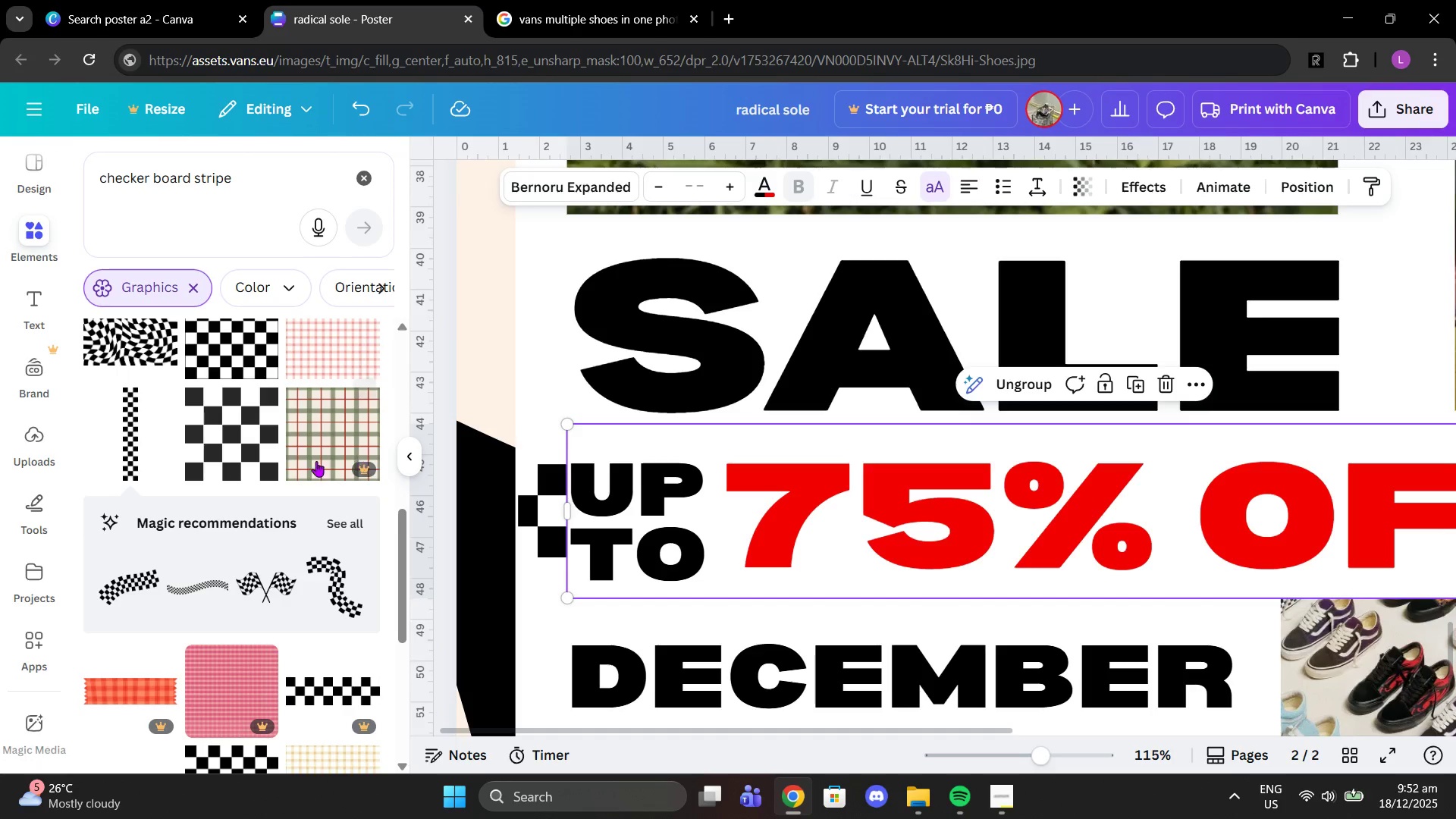 
left_click([534, 504])
 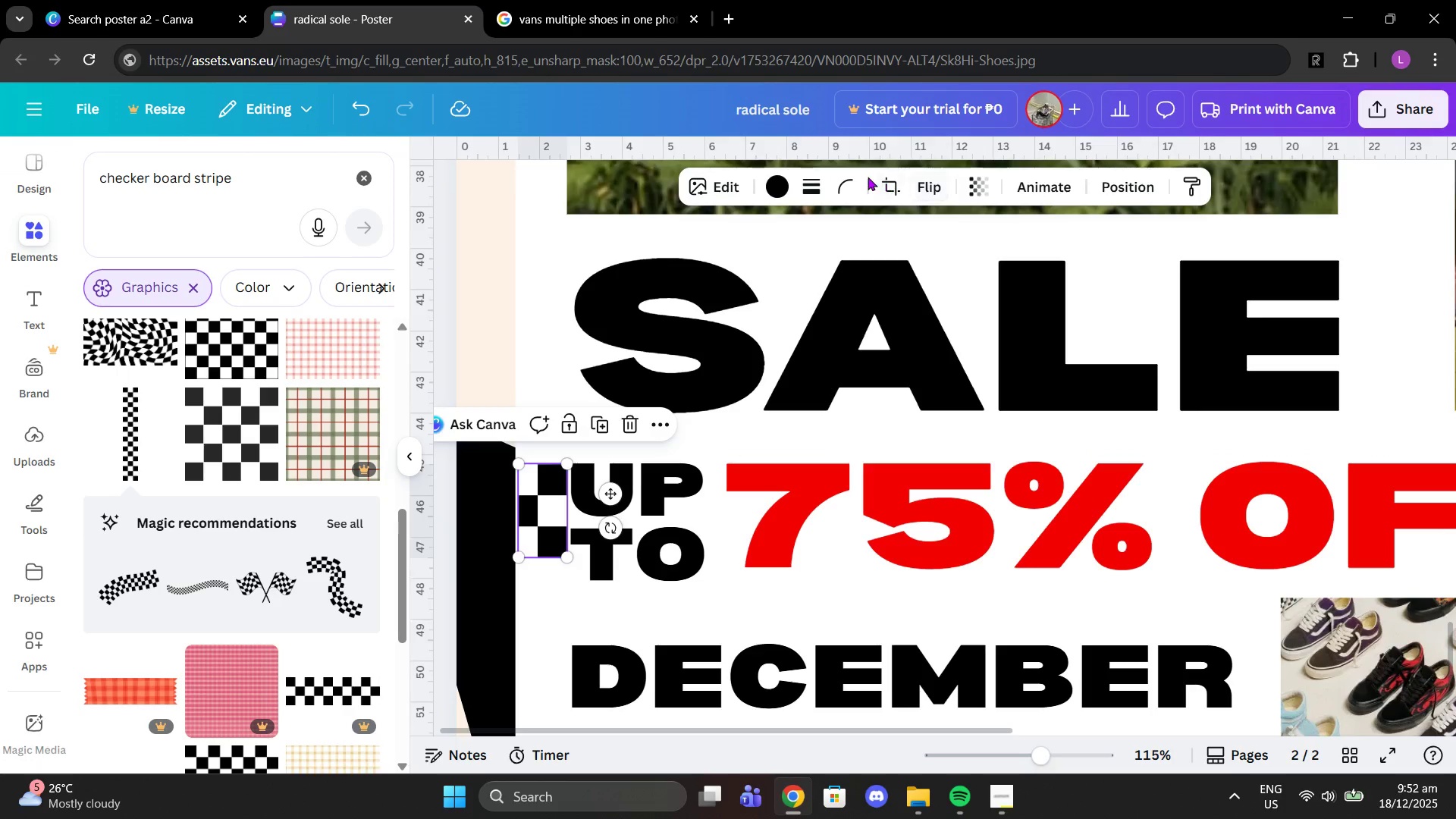 
left_click([896, 180])
 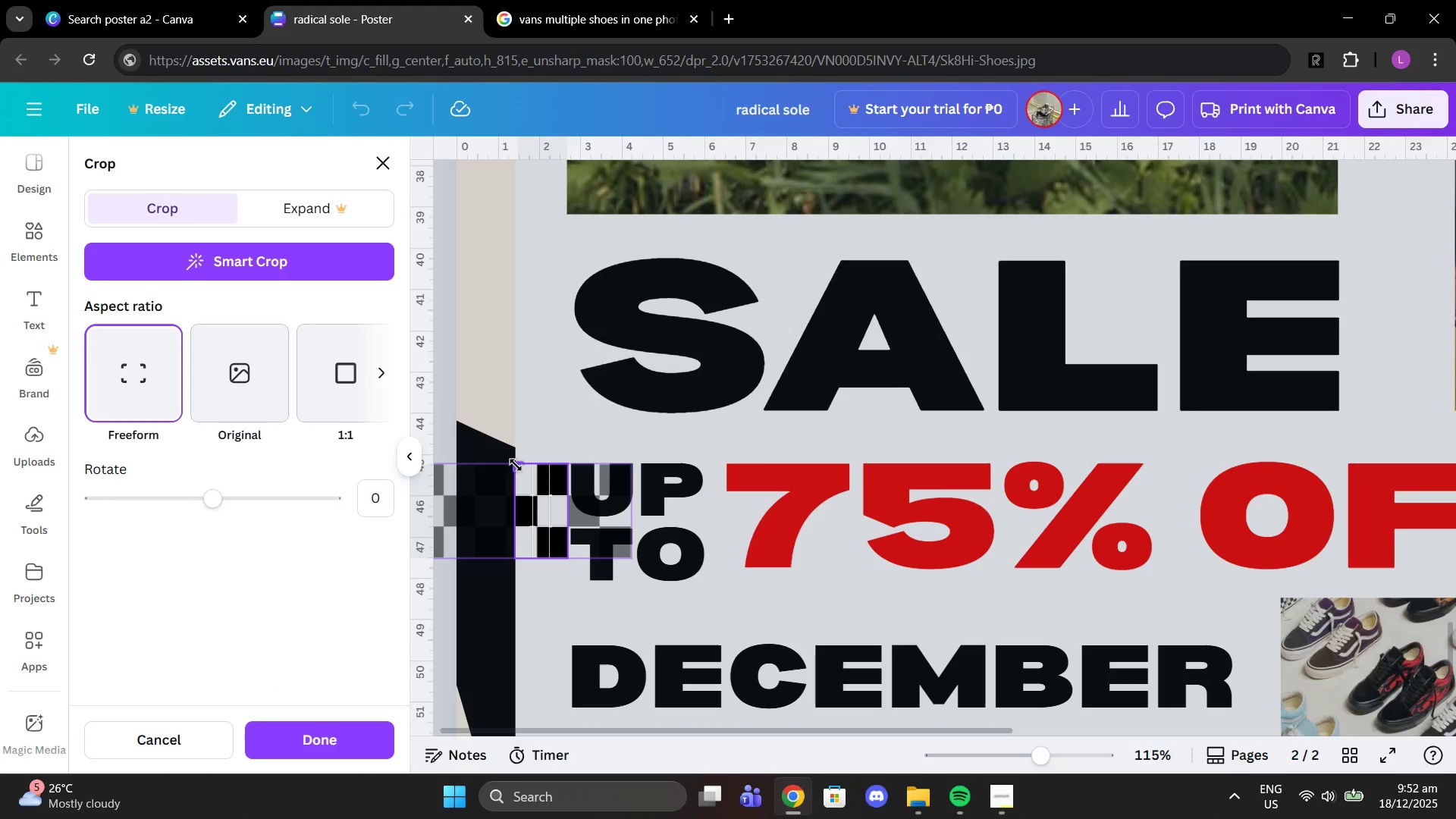 
wait(5.86)
 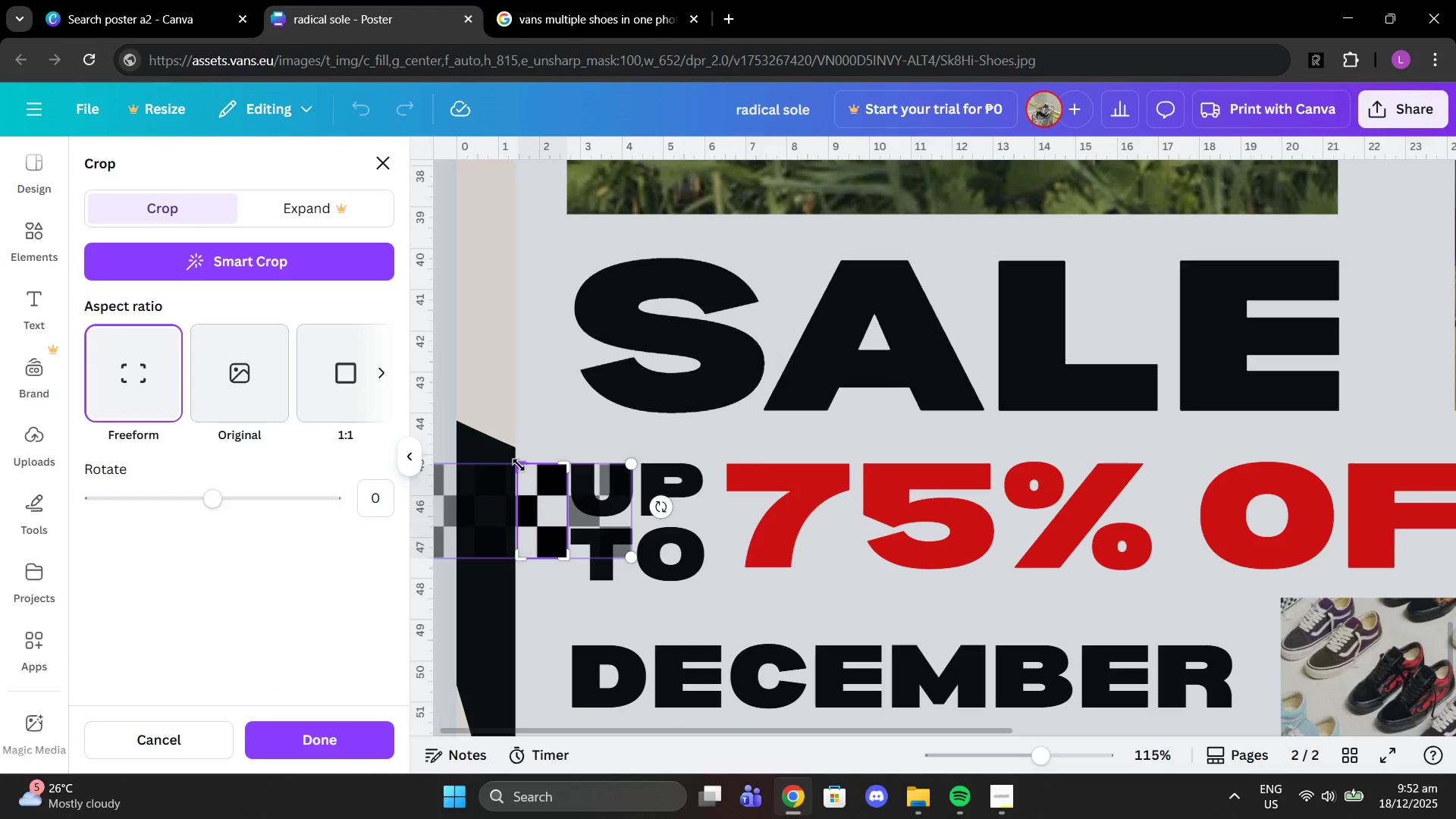 
double_click([689, 764])
 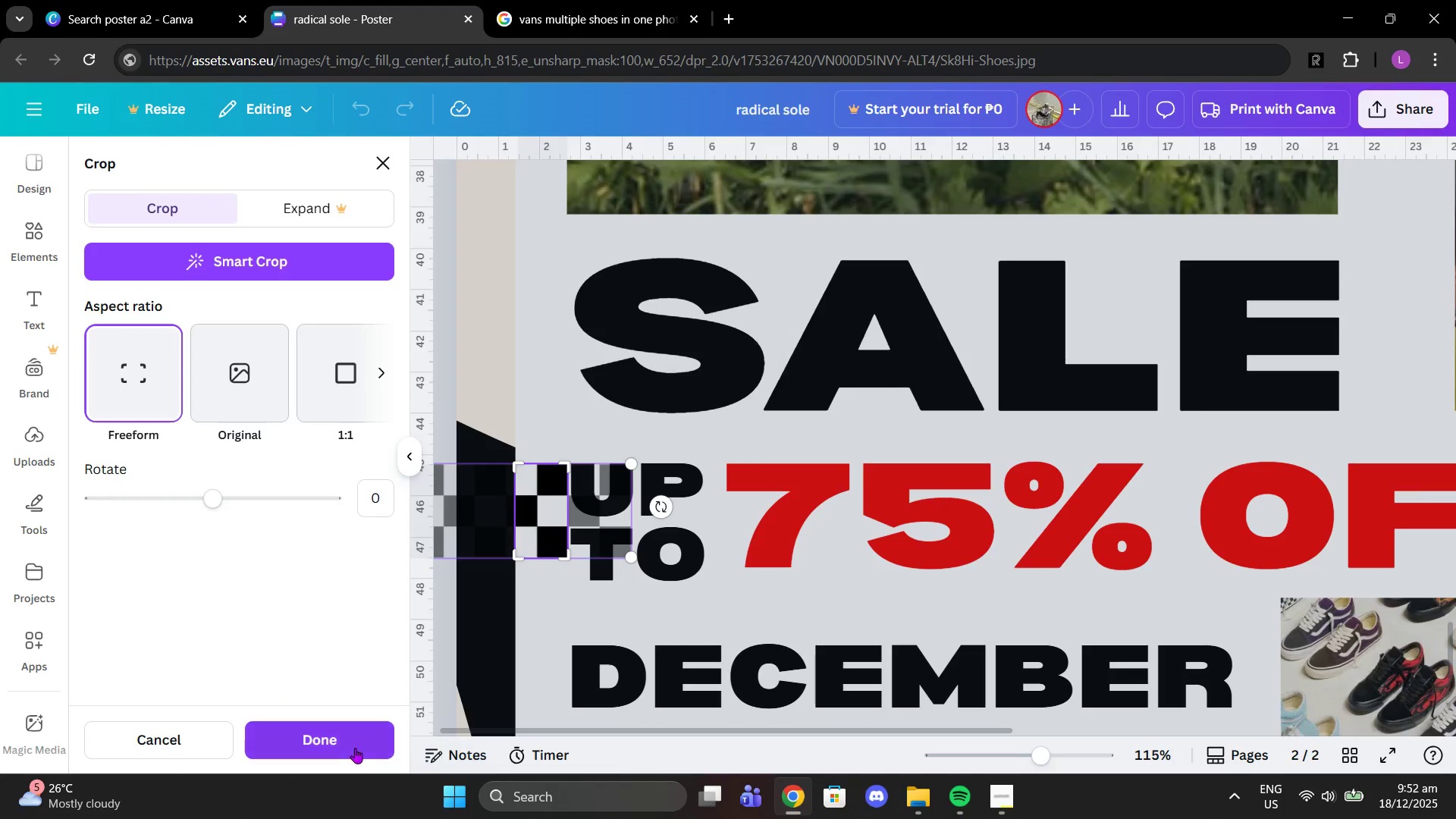 
left_click([355, 748])
 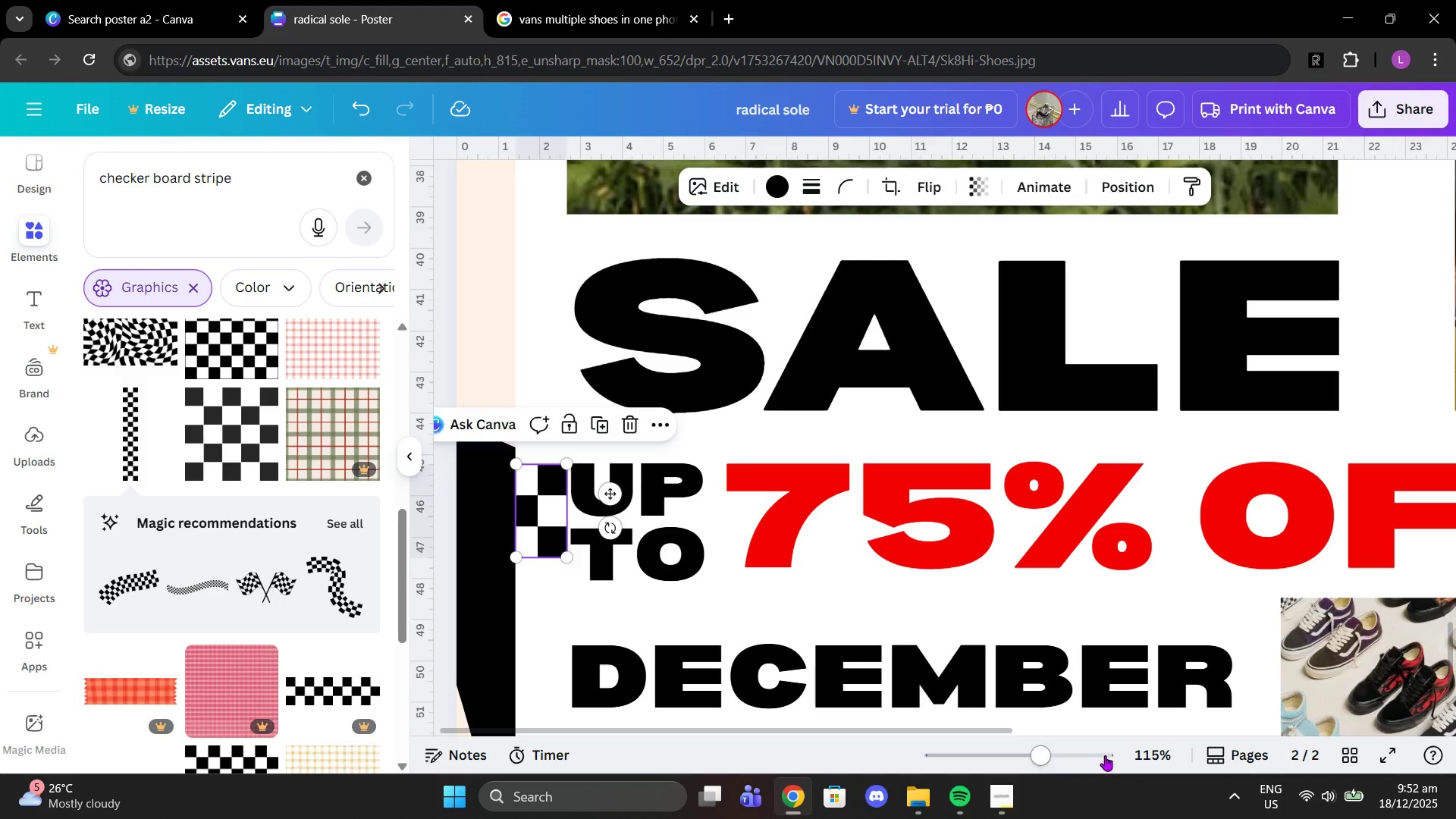 
left_click_drag(start_coordinate=[1068, 758], to_coordinate=[1000, 753])
 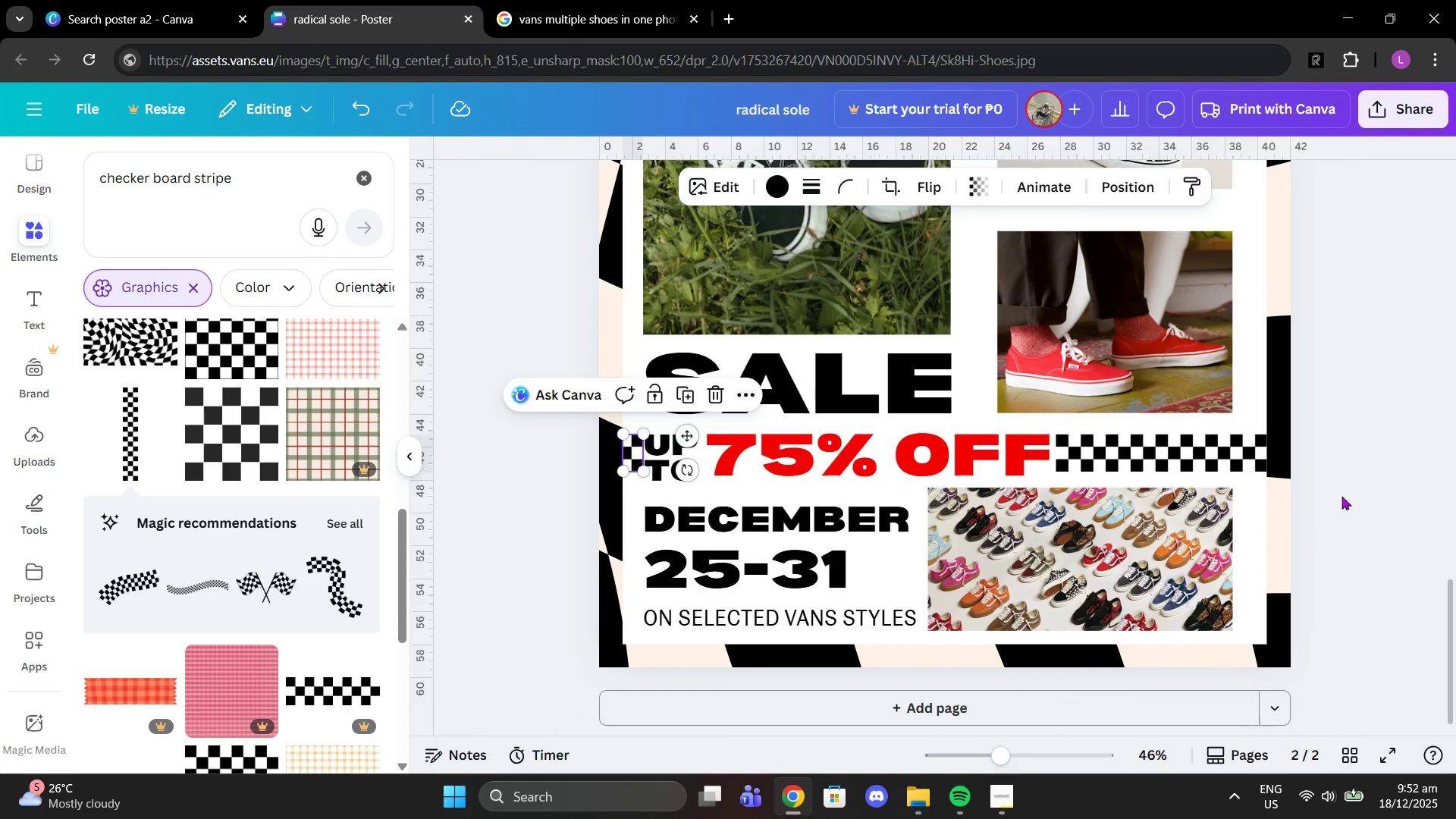 
left_click([1375, 482])
 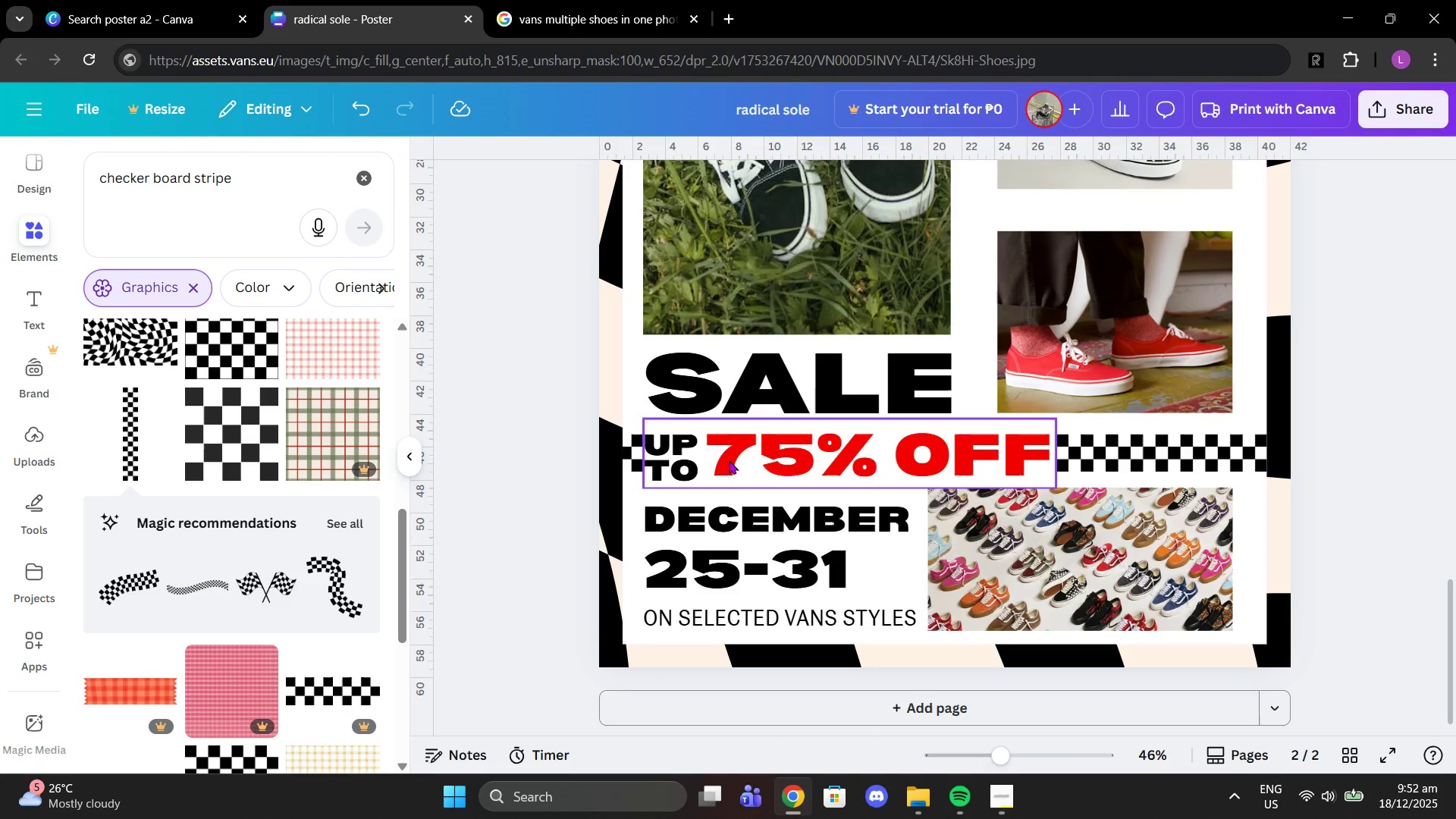 
left_click_drag(start_coordinate=[634, 446], to_coordinate=[629, 446])
 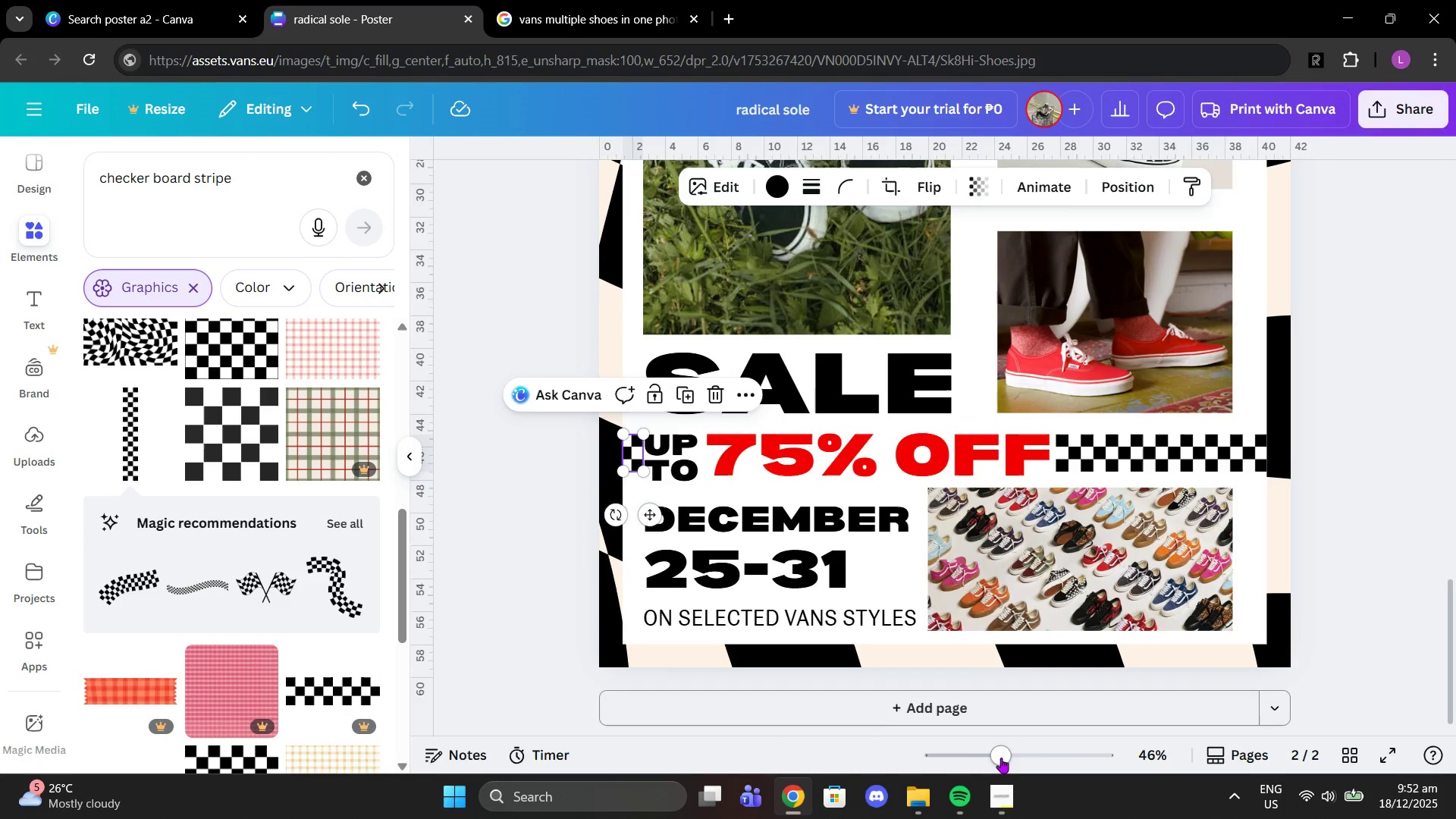 
left_click_drag(start_coordinate=[1001, 758], to_coordinate=[1052, 757])
 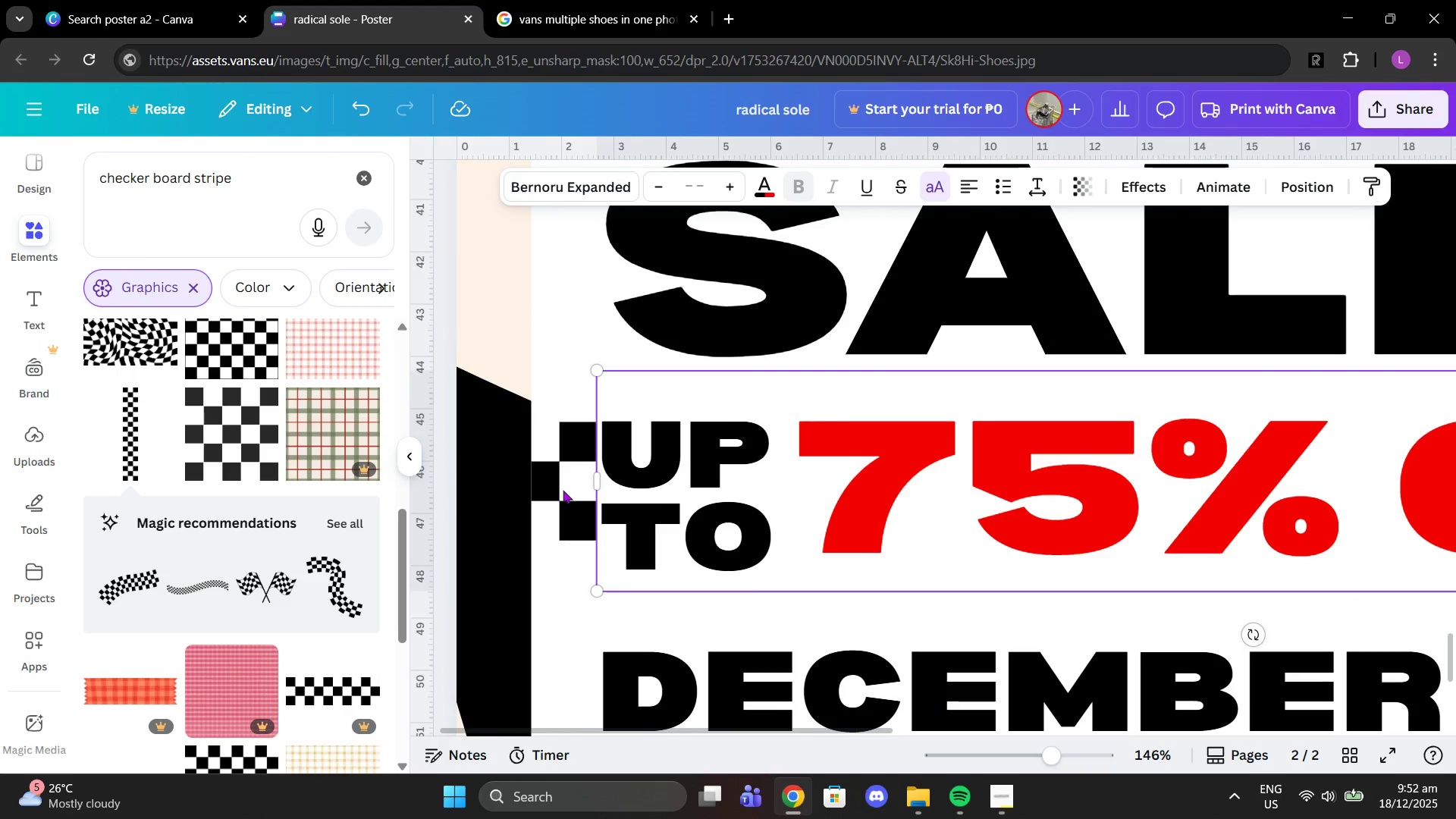 
left_click_drag(start_coordinate=[563, 475], to_coordinate=[558, 475])
 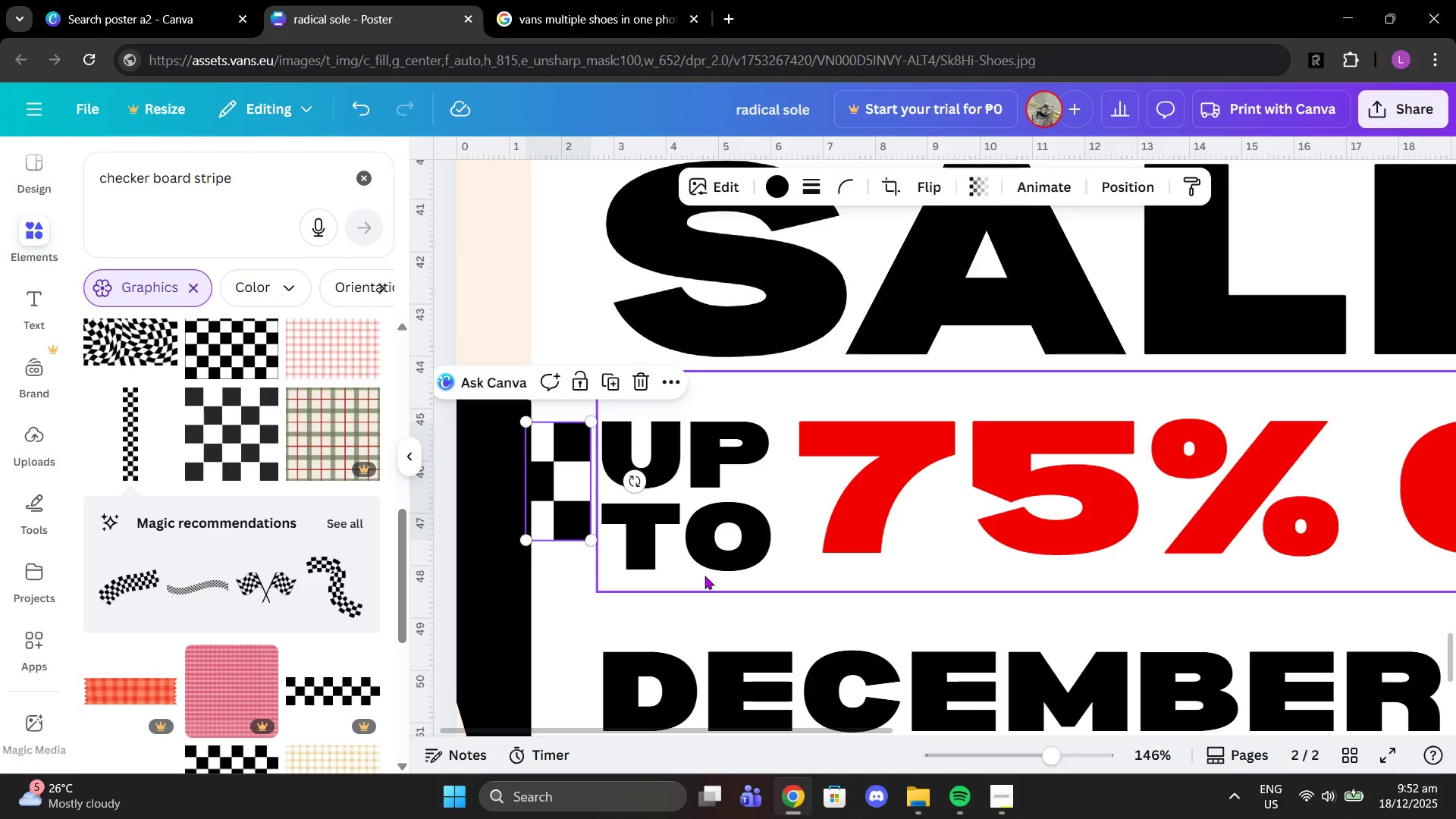 
left_click([704, 576])
 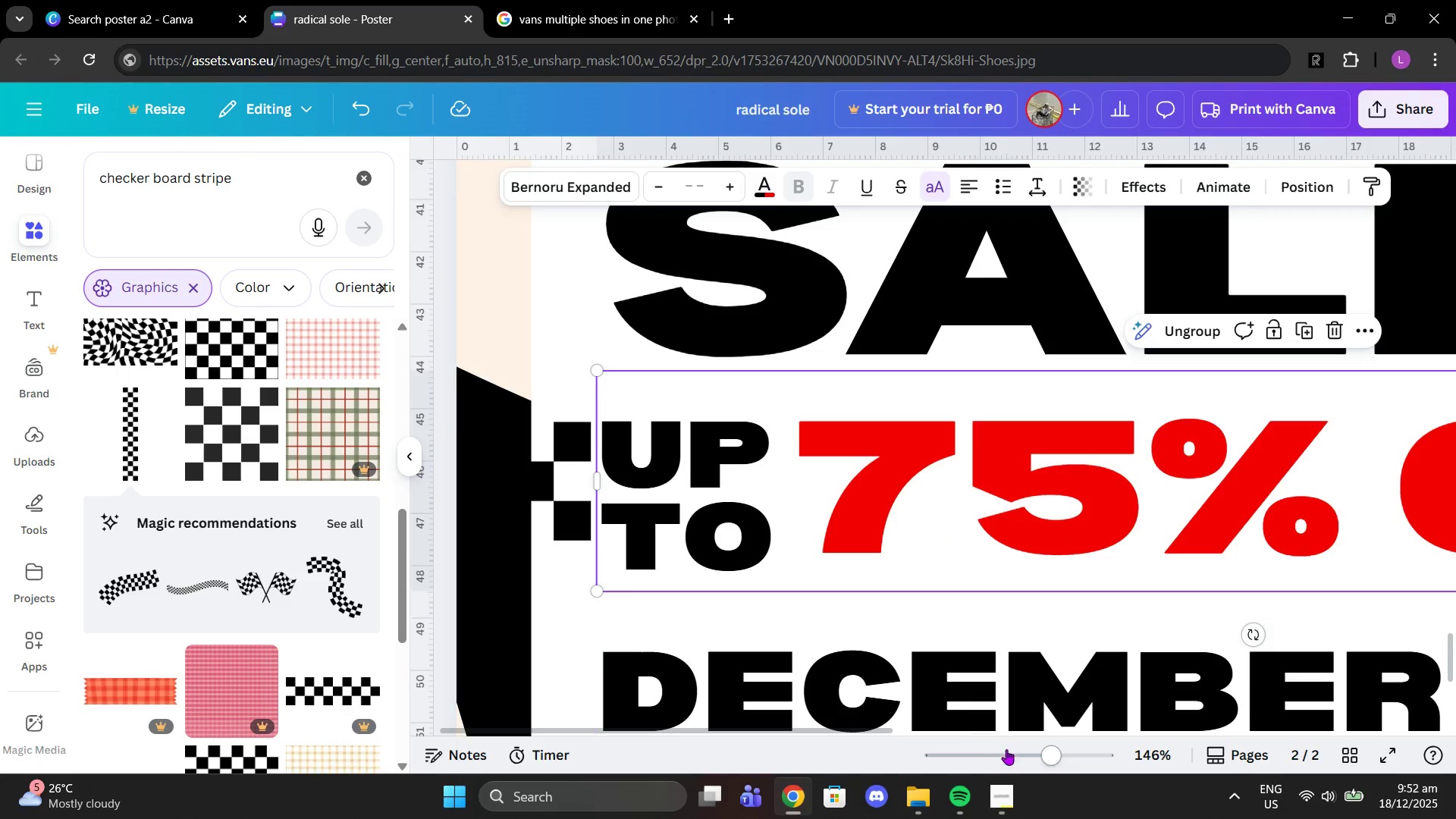 
left_click_drag(start_coordinate=[1019, 762], to_coordinate=[994, 764])
 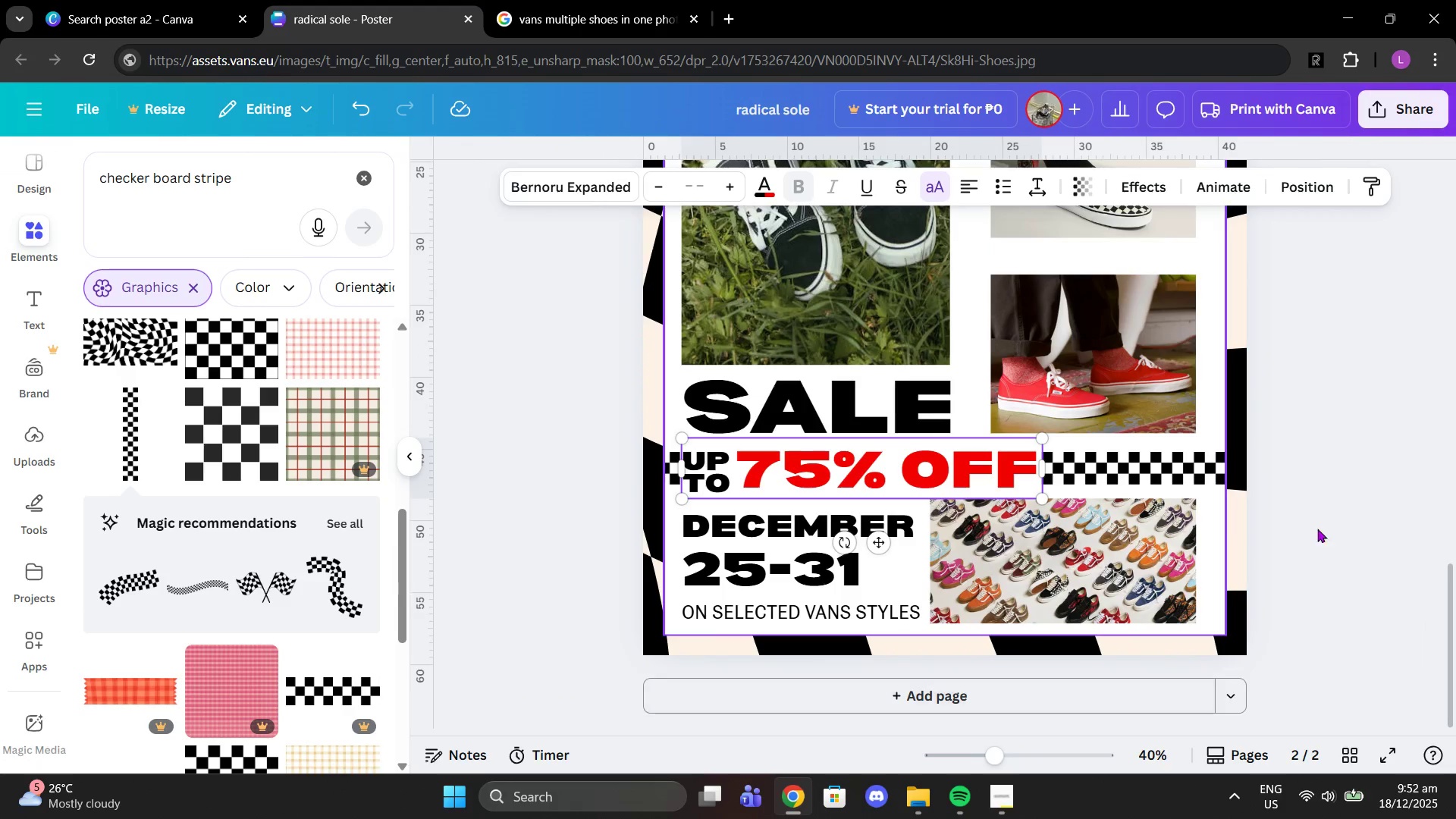 
left_click([1329, 525])
 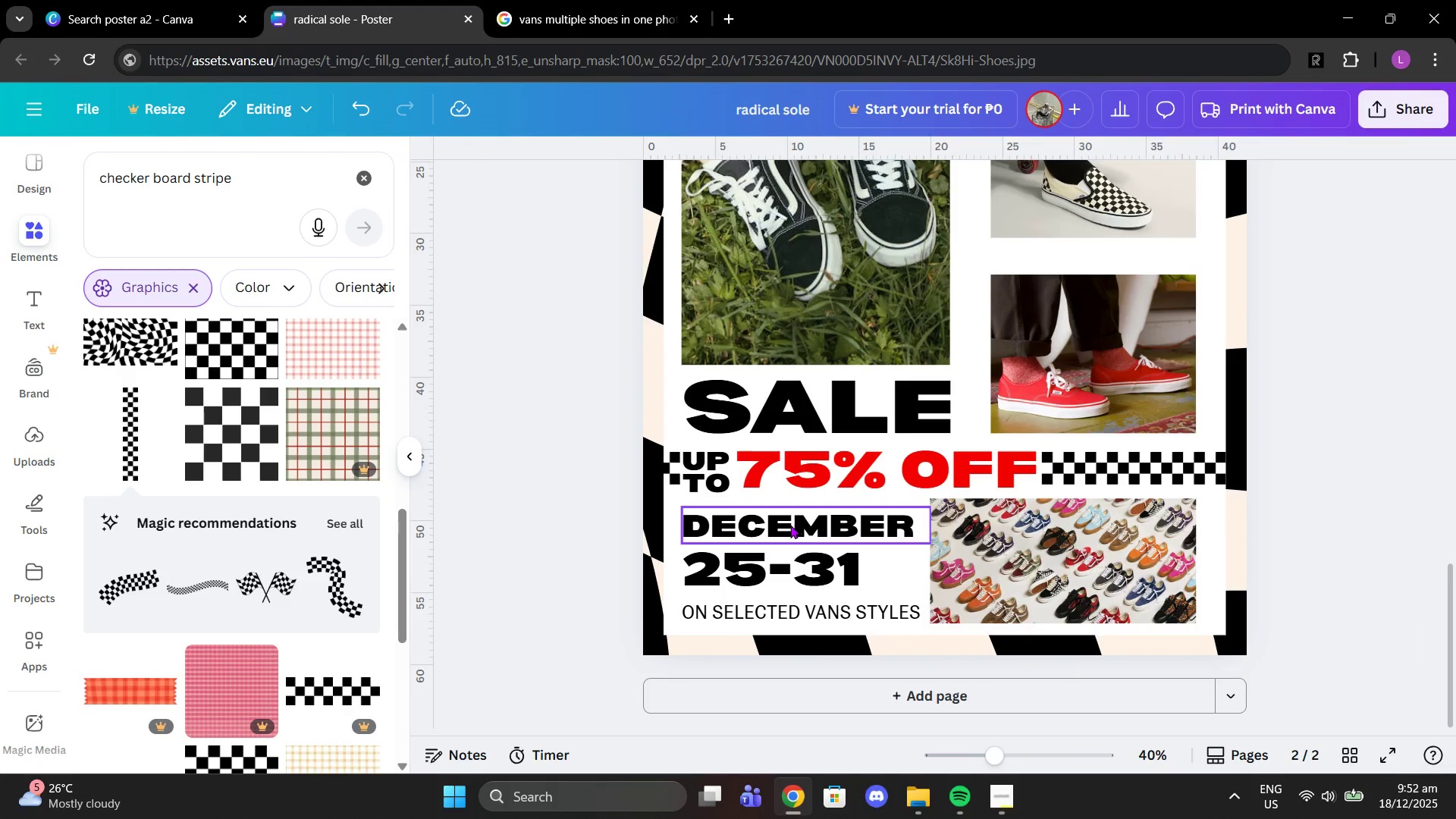 
wait(7.81)
 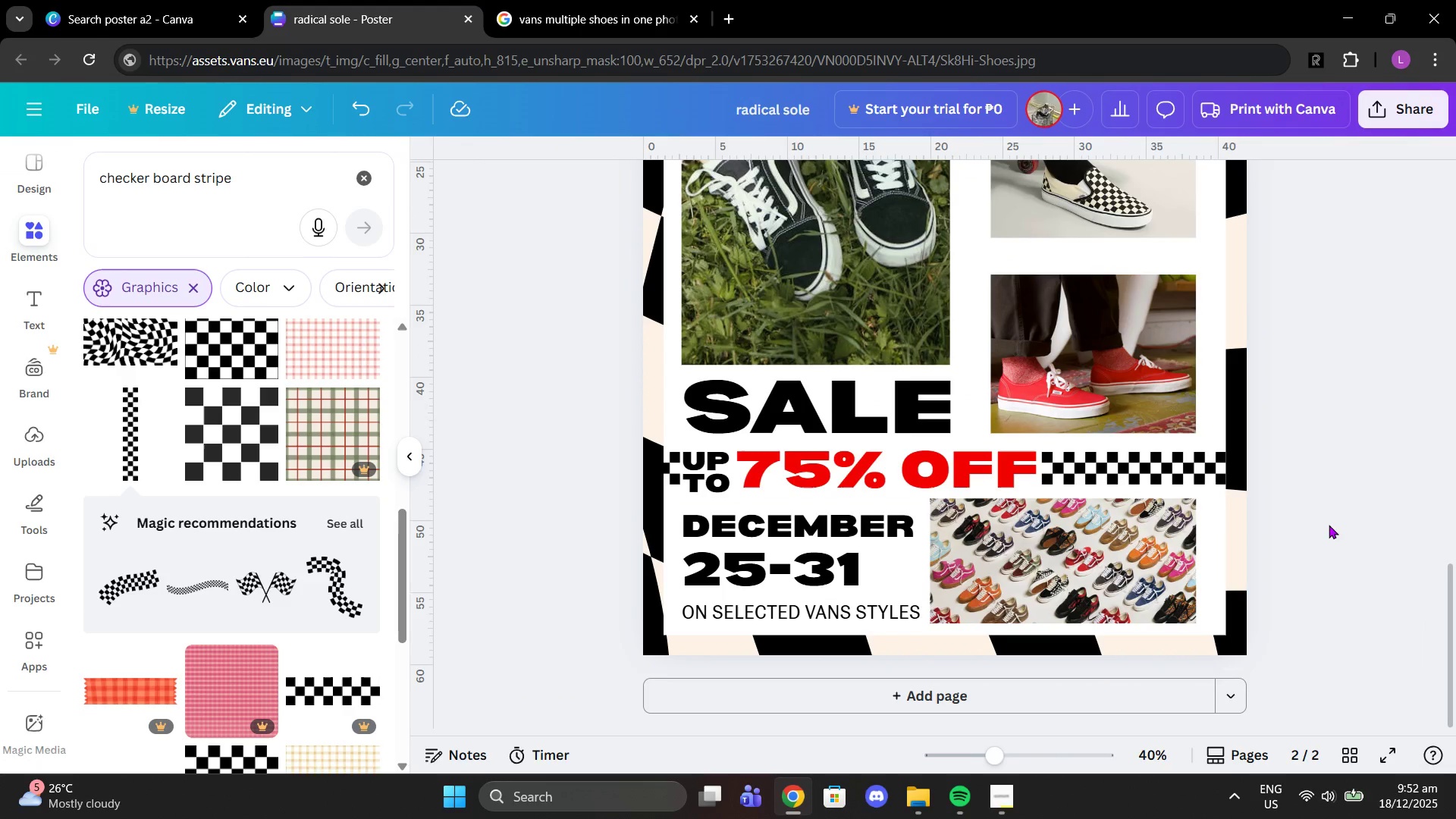 
double_click([257, 177])
 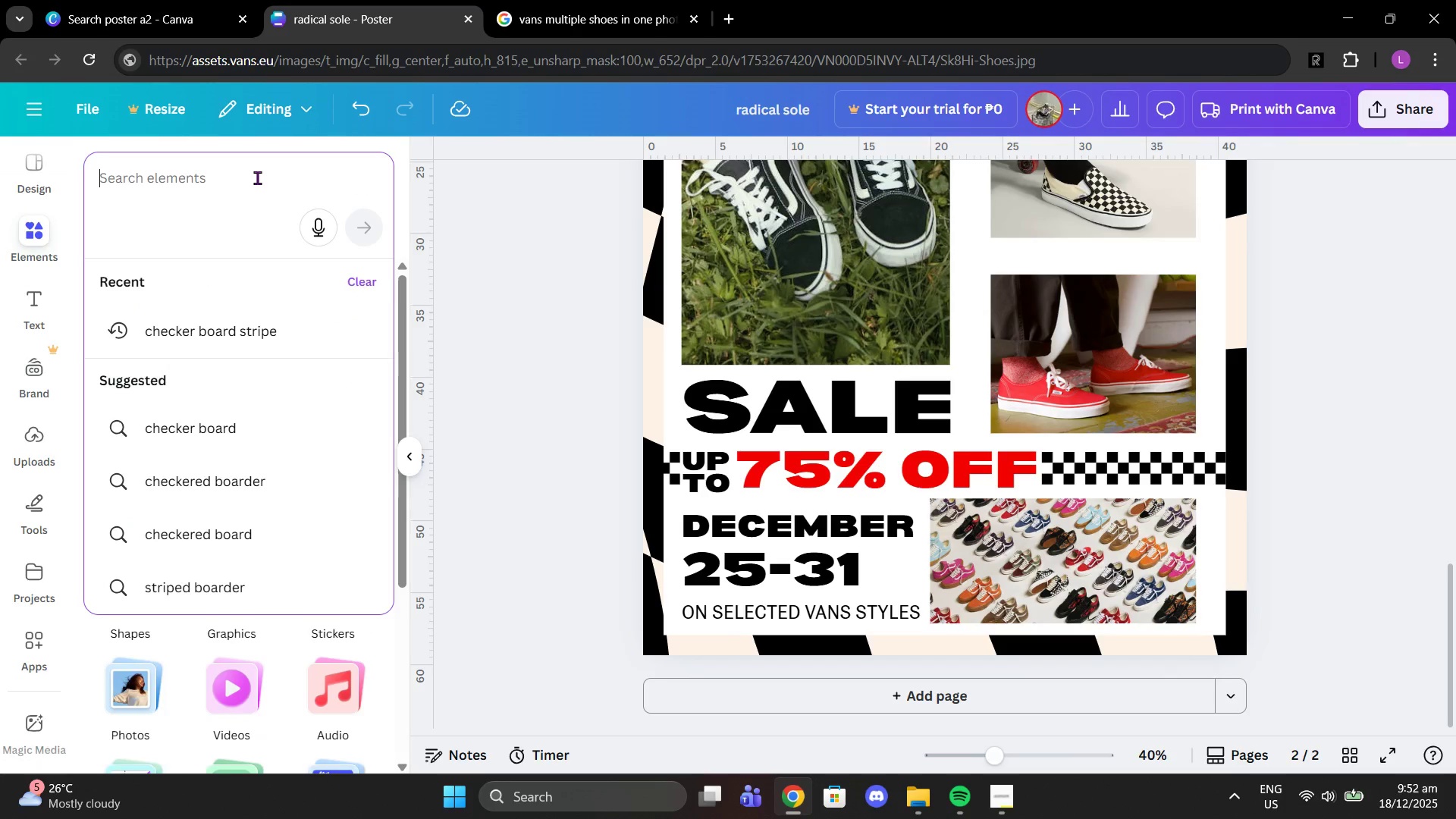 
type(lines)
key(Backspace)
 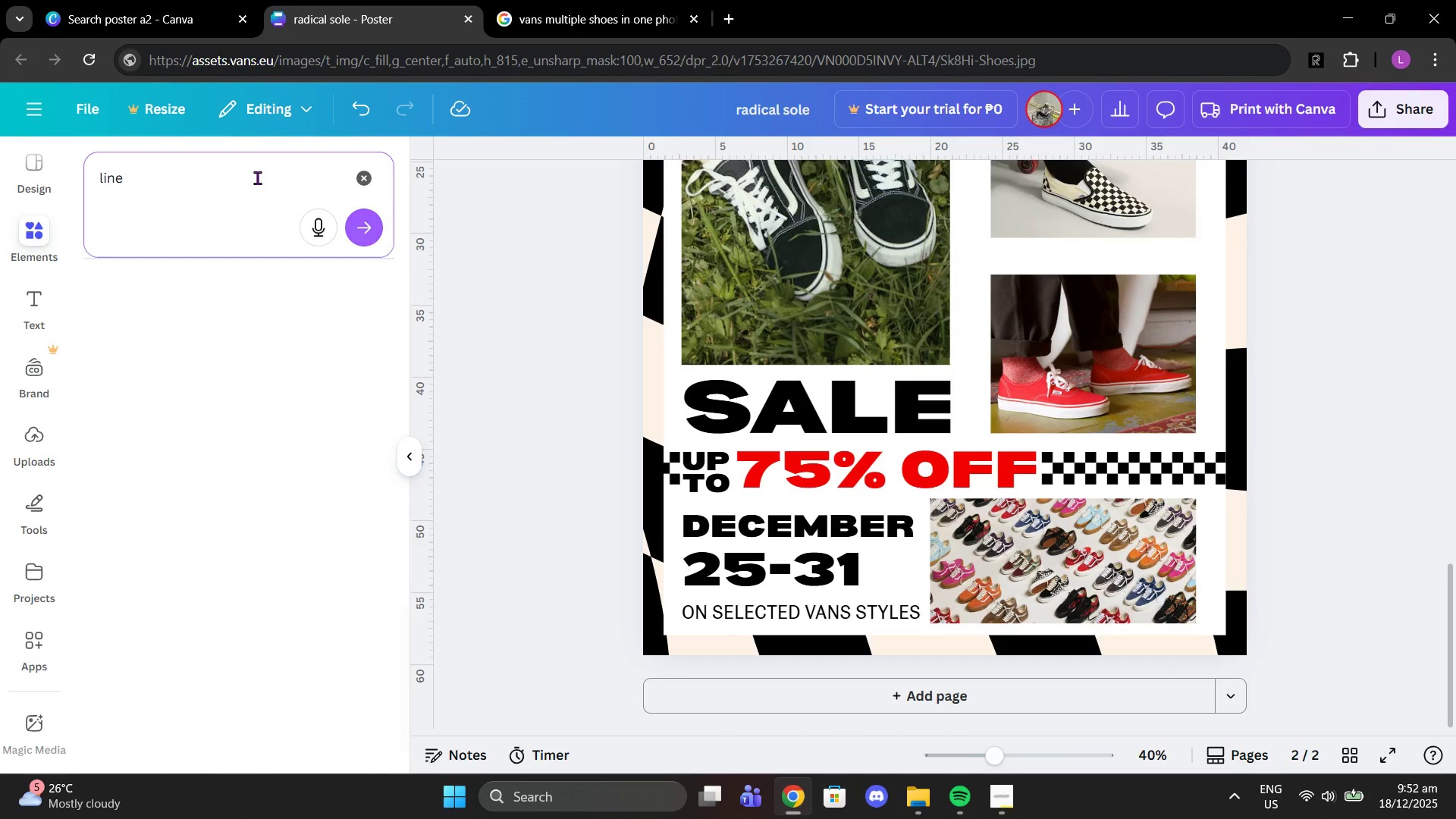 
key(Enter)
 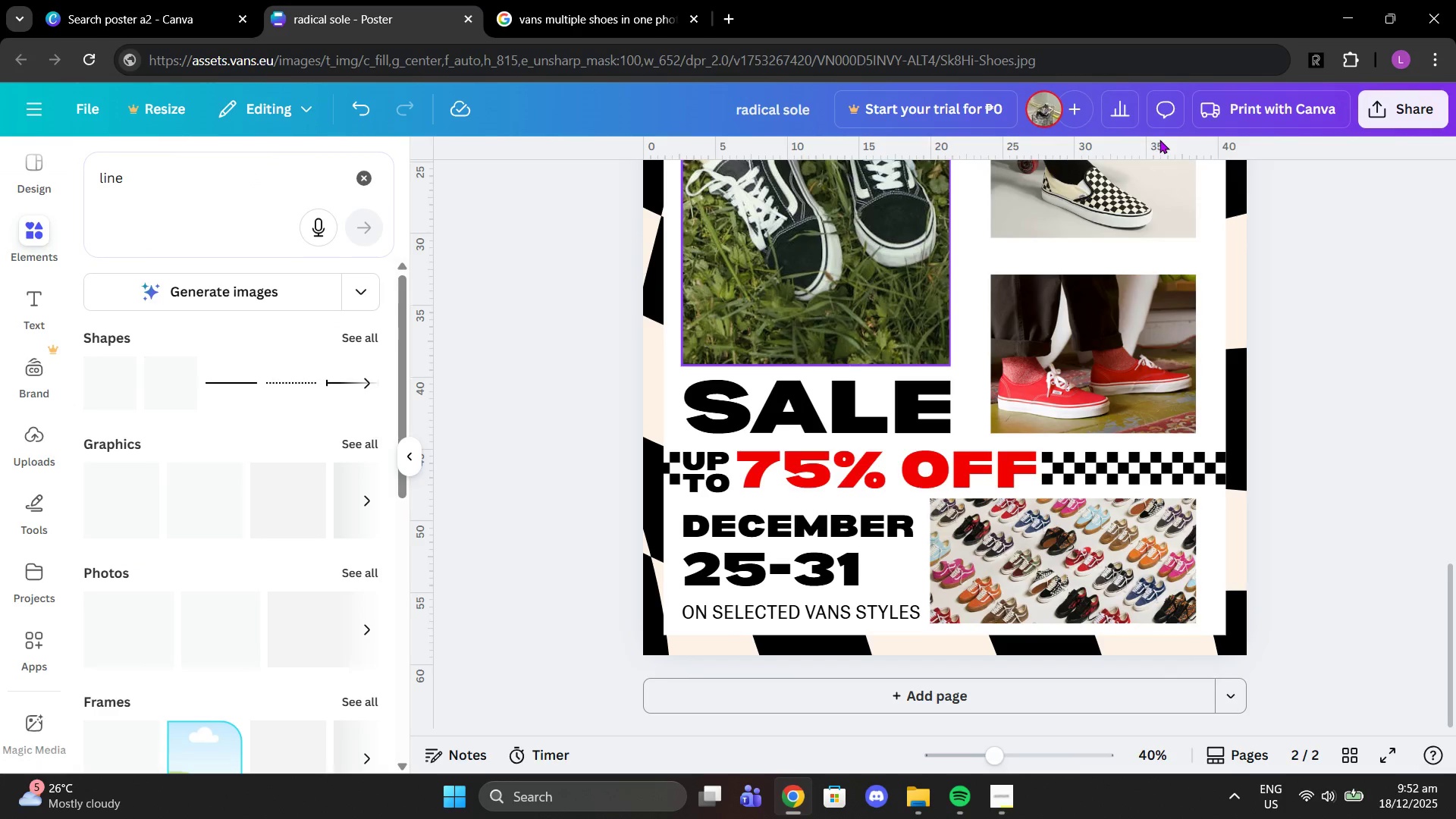 
scroll: coordinate [1078, 315], scroll_direction: up, amount: 3.0
 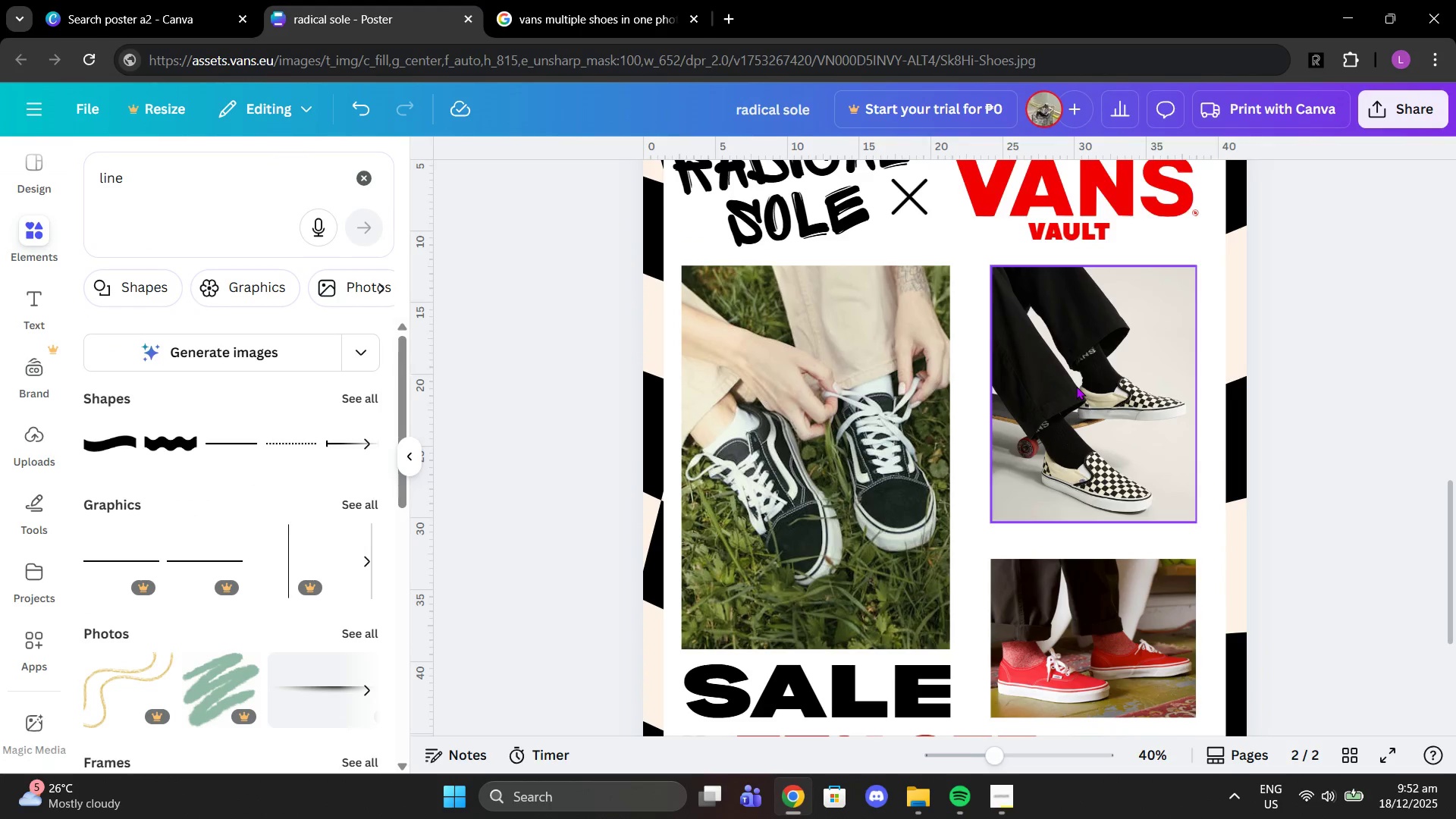 
left_click_drag(start_coordinate=[1076, 386], to_coordinate=[1056, 384])
 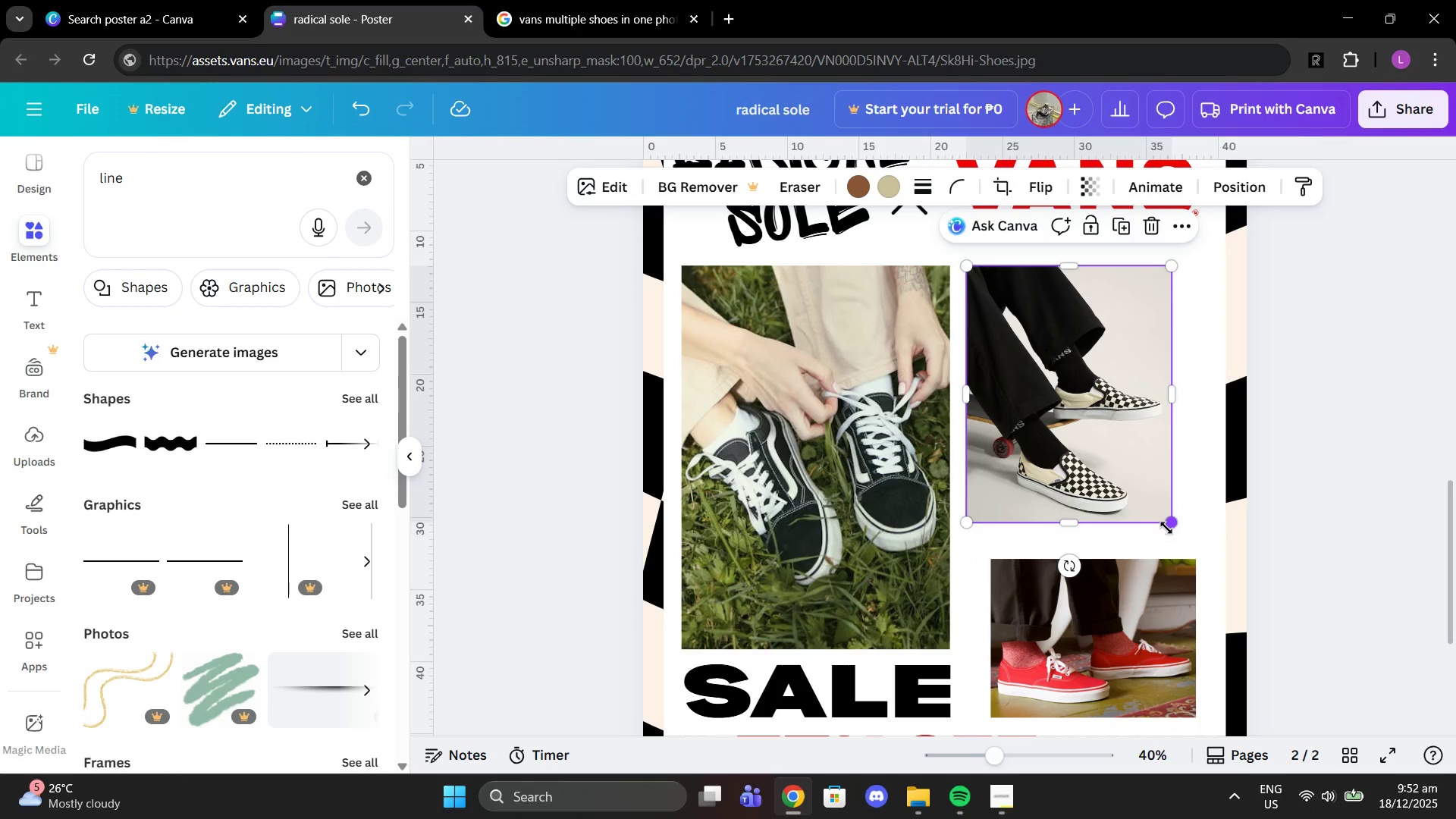 
left_click_drag(start_coordinate=[1175, 528], to_coordinate=[1193, 538])
 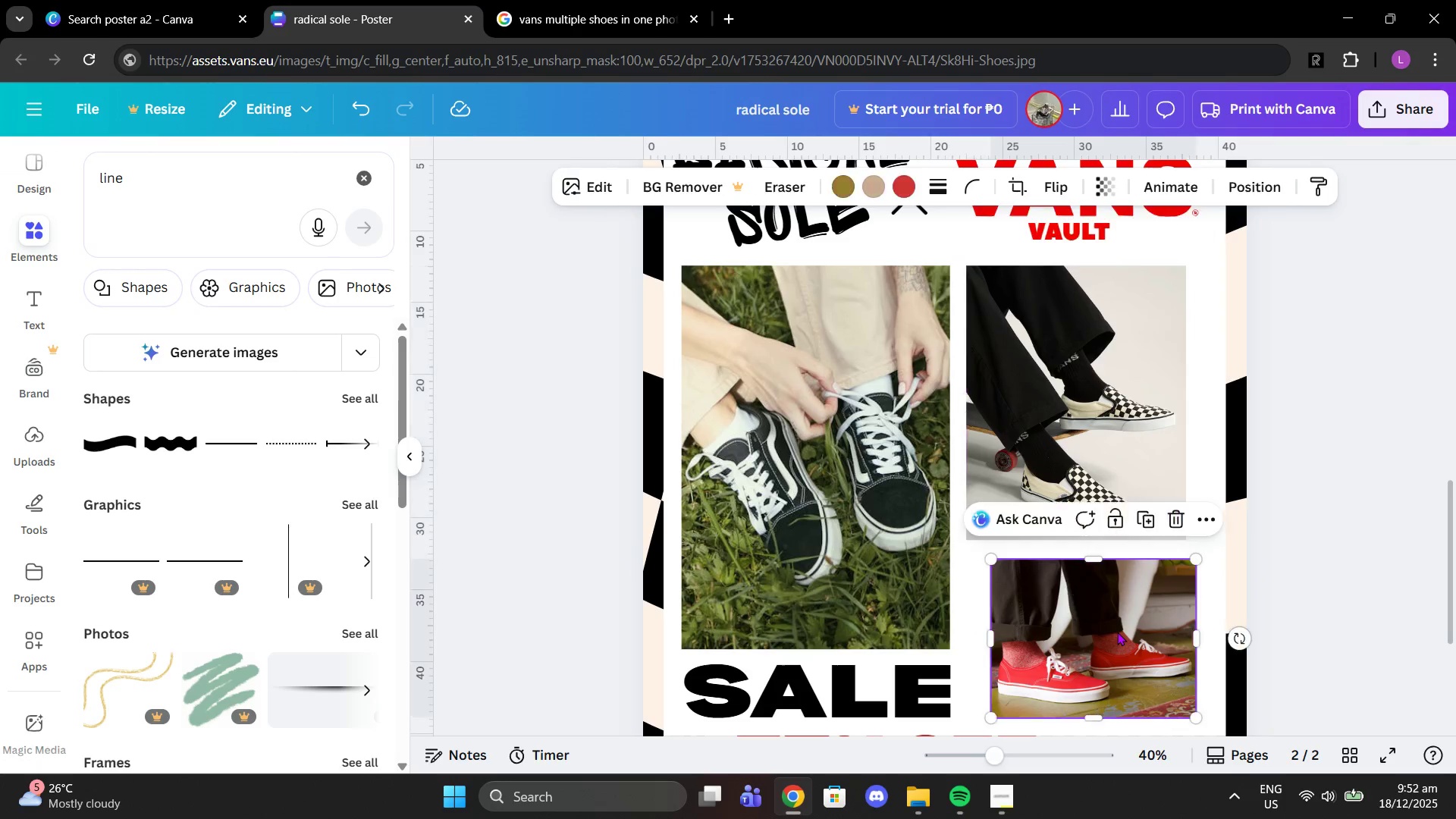 
left_click_drag(start_coordinate=[1117, 632], to_coordinate=[1094, 626])
 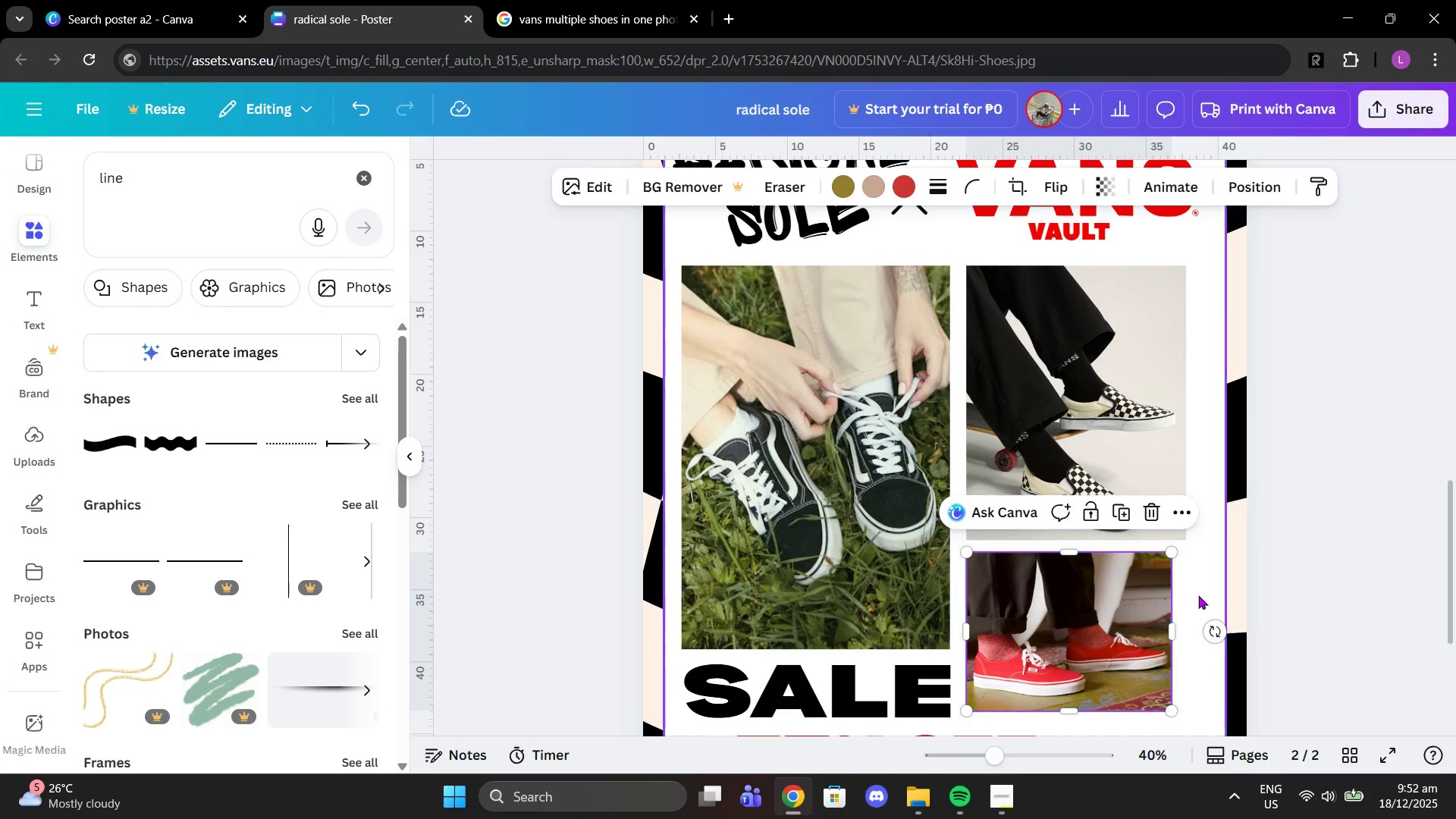 
scroll: coordinate [1198, 595], scroll_direction: down, amount: 2.0
 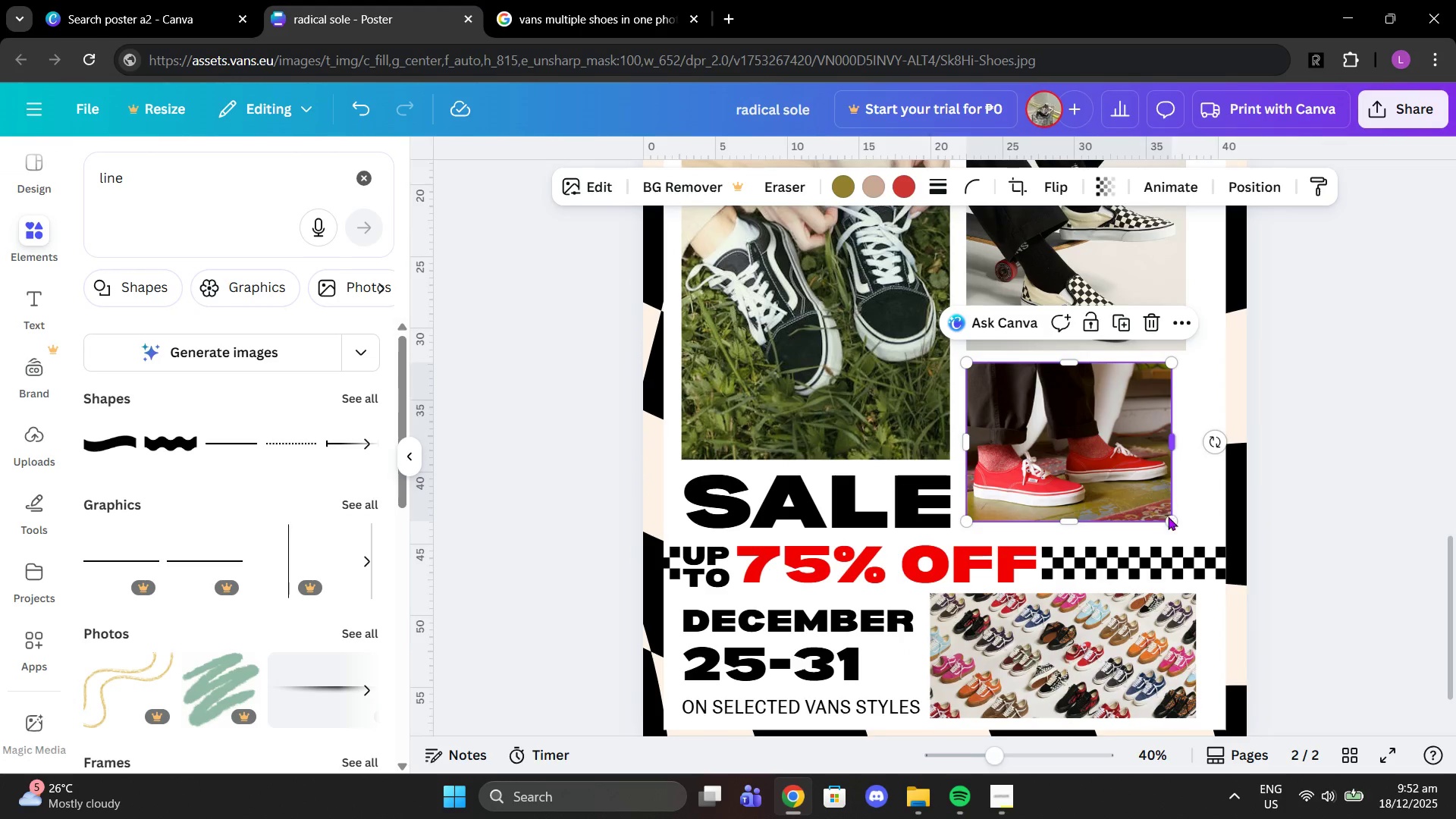 
left_click_drag(start_coordinate=[1170, 524], to_coordinate=[1181, 535])
 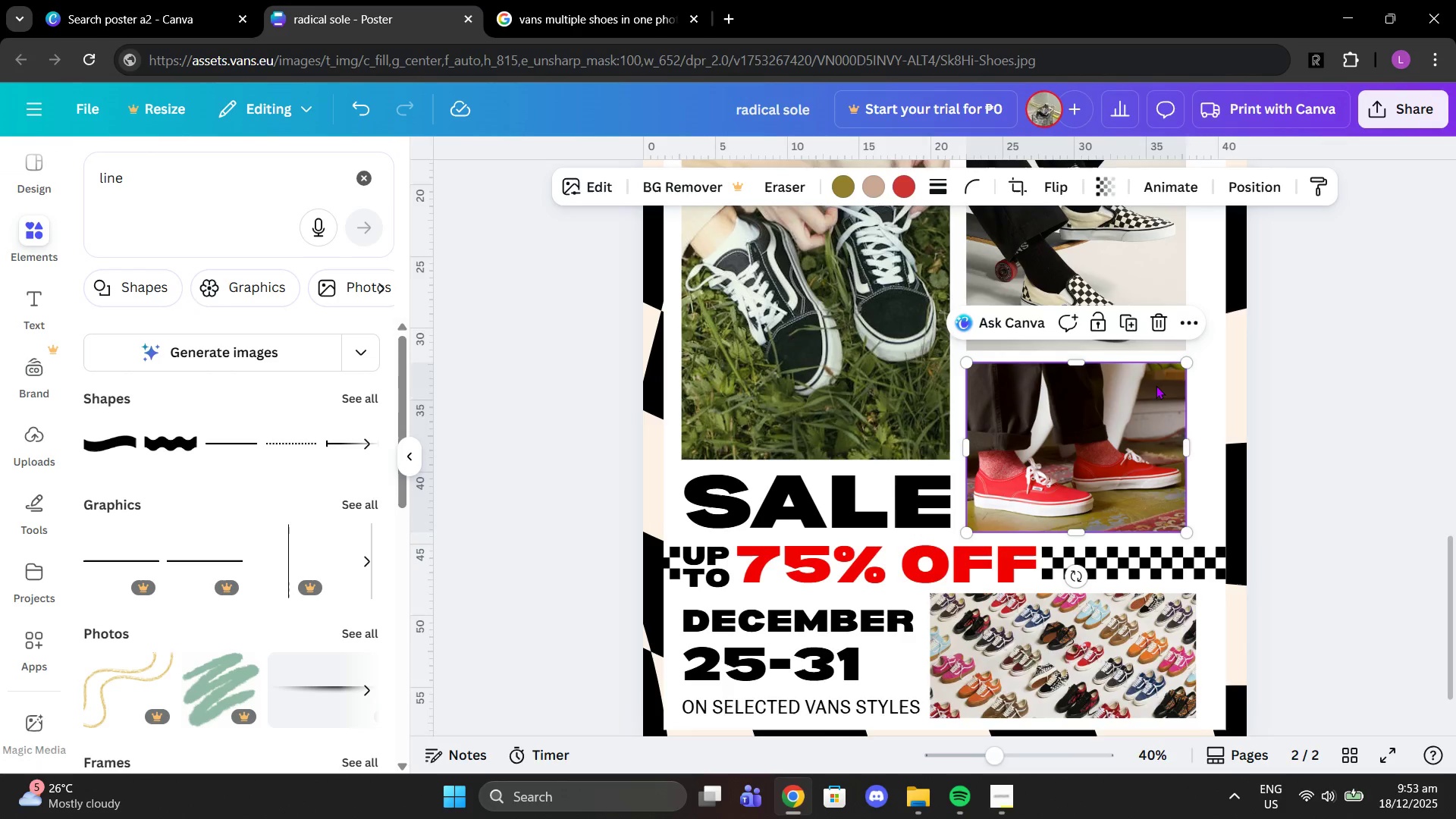 
scroll: coordinate [1144, 388], scroll_direction: up, amount: 2.0
 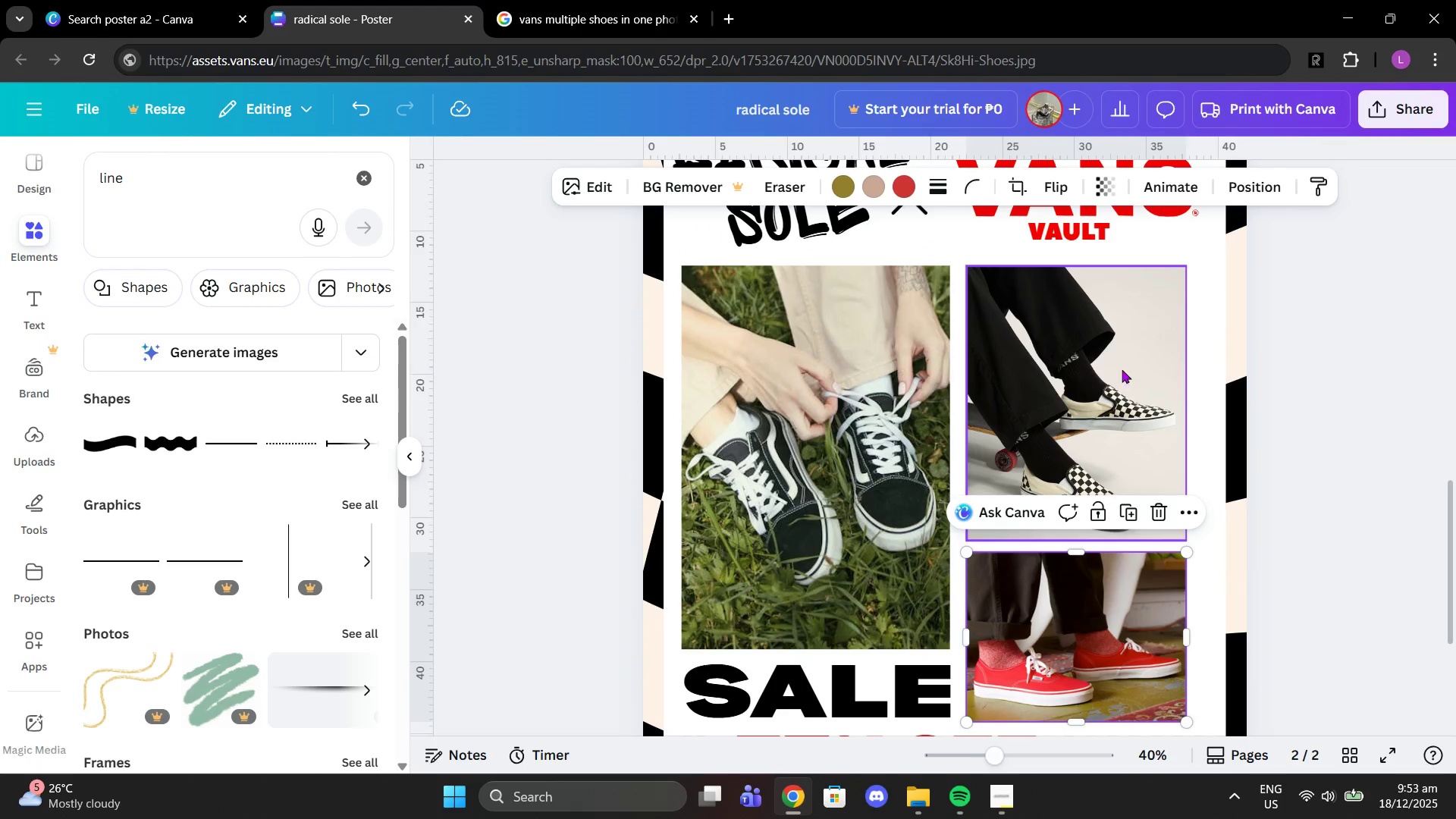 
left_click_drag(start_coordinate=[1113, 383], to_coordinate=[1135, 383])
 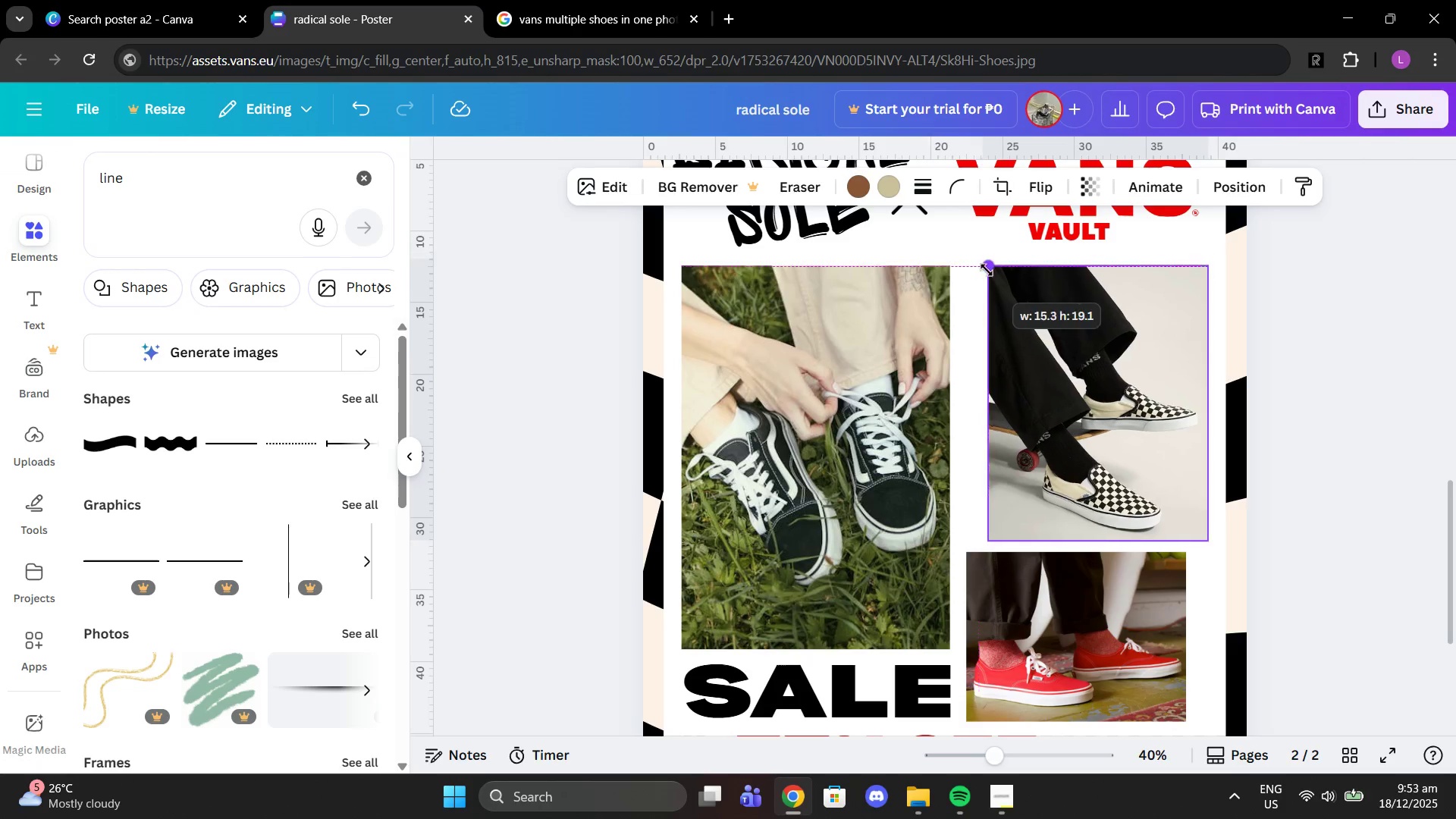 
scroll: coordinate [1209, 539], scroll_direction: down, amount: 1.0
 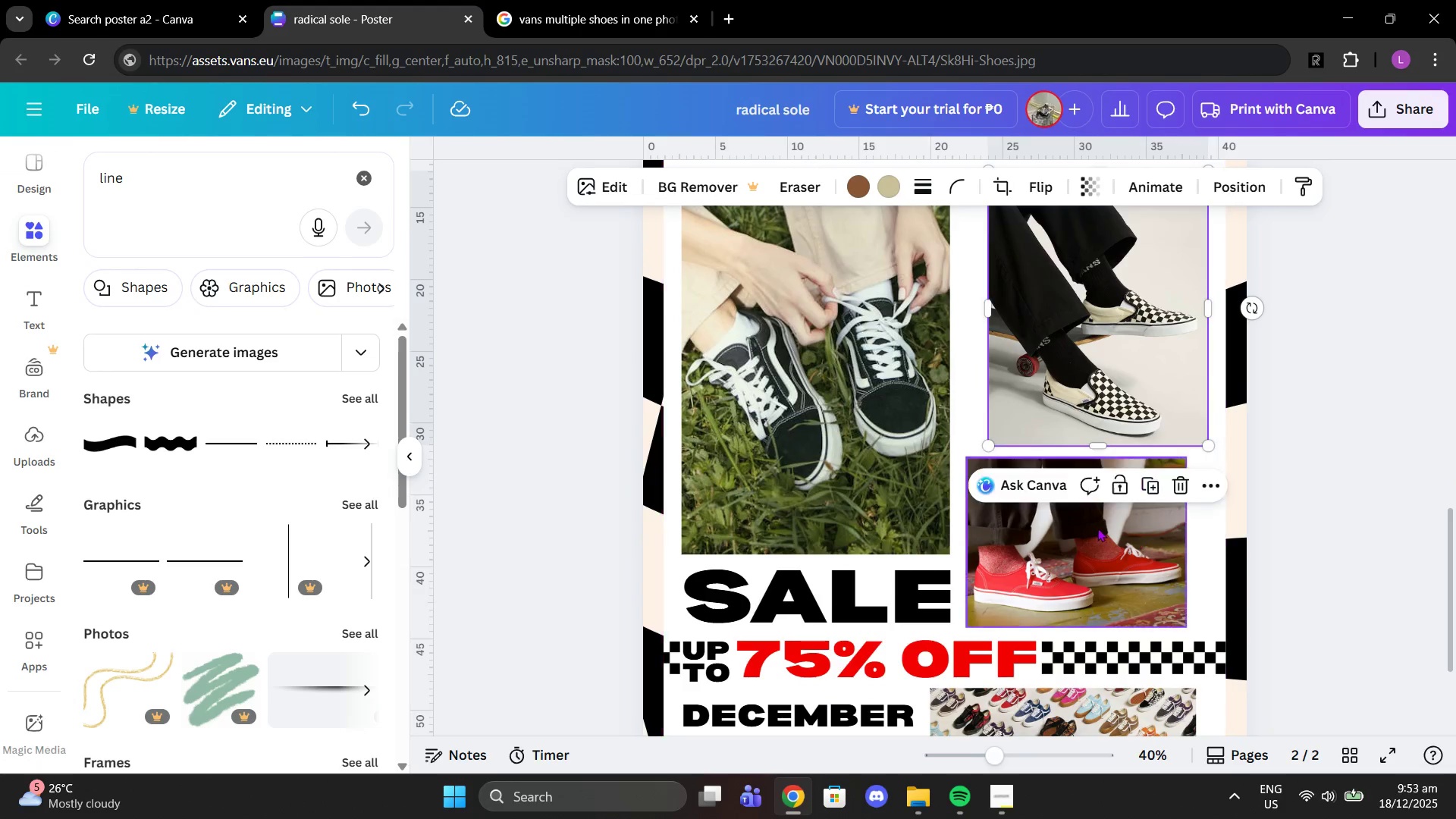 
left_click_drag(start_coordinate=[1097, 528], to_coordinate=[1119, 528])
 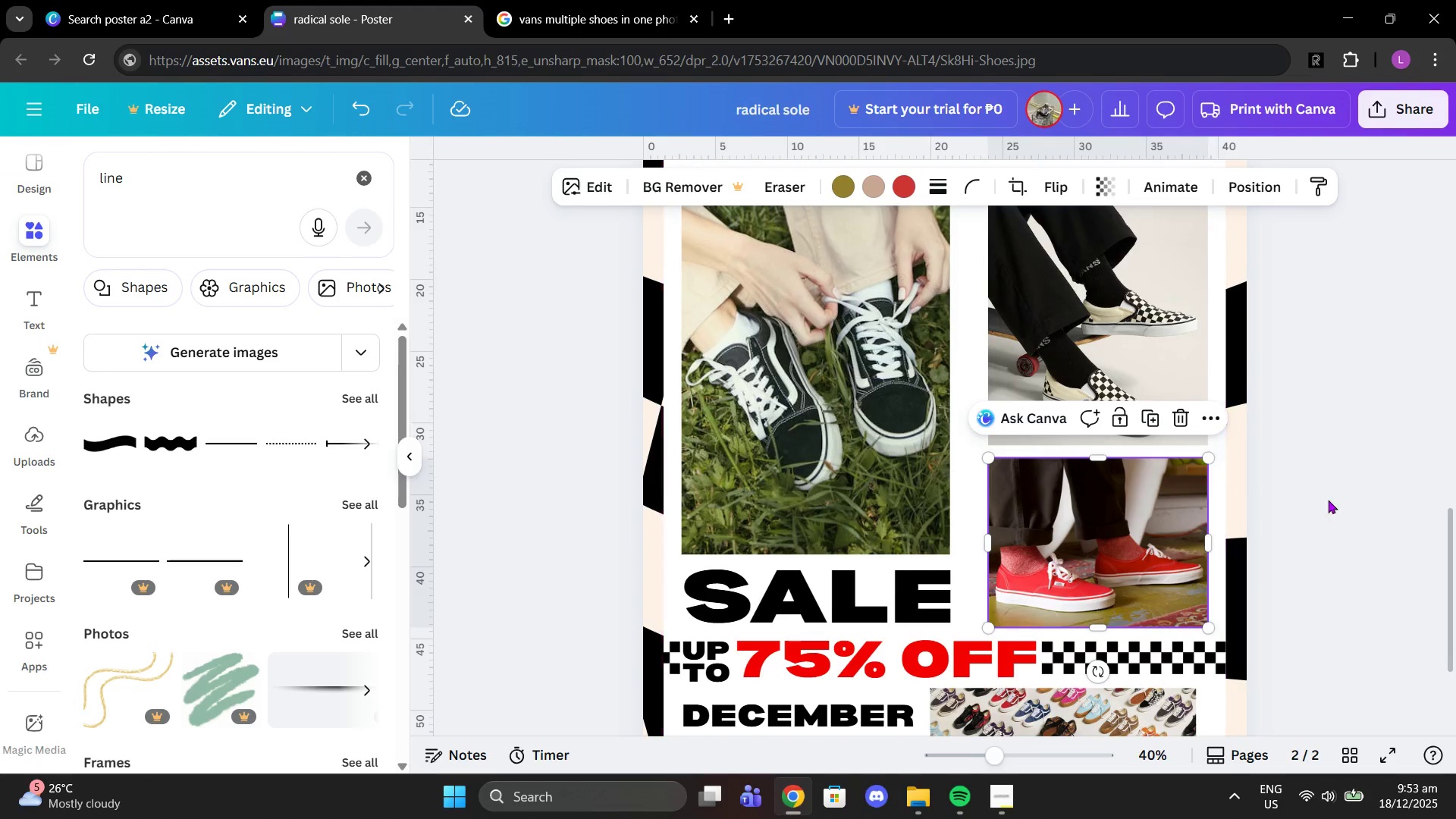 
scroll: coordinate [1328, 500], scroll_direction: down, amount: 3.0
 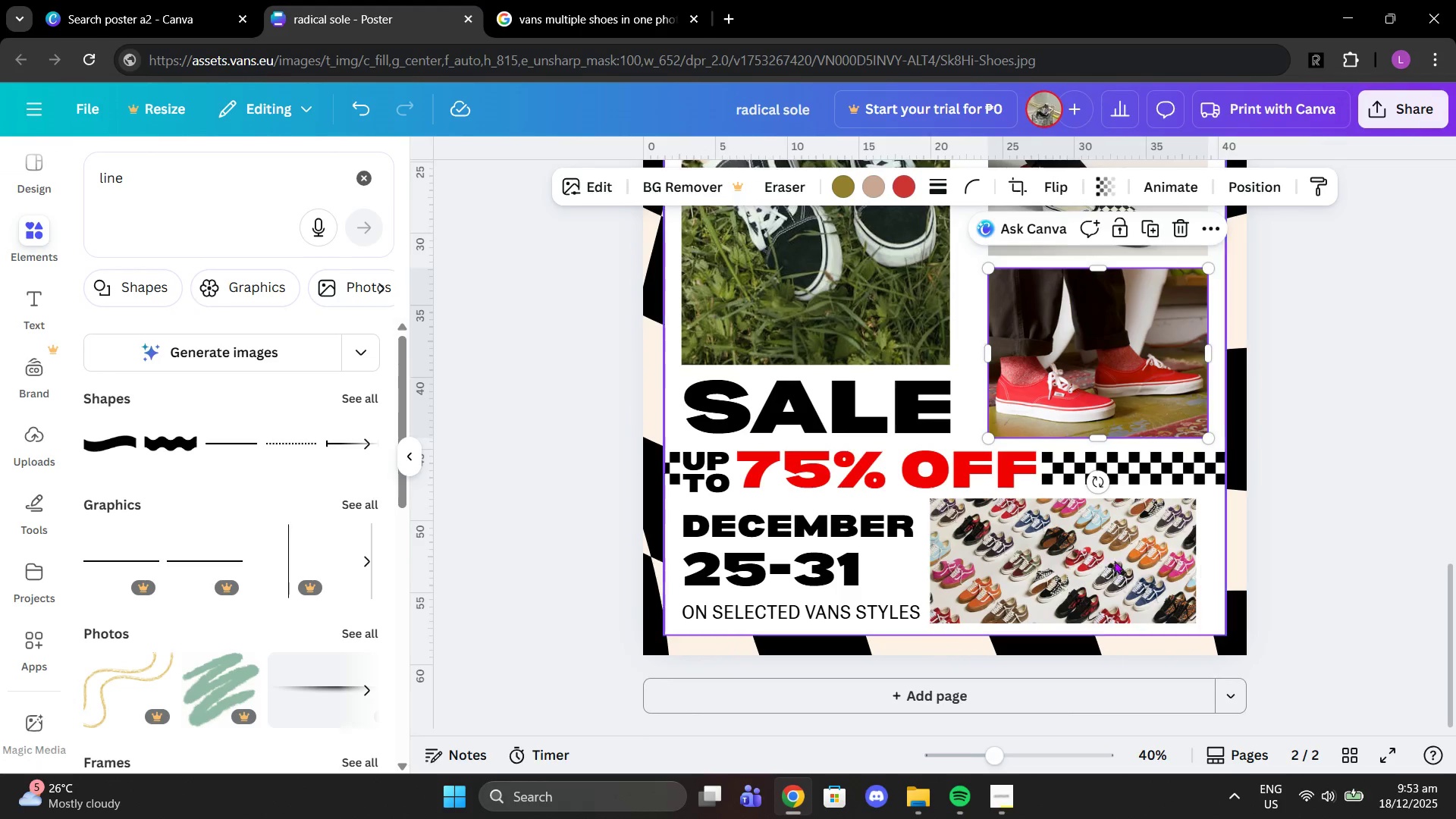 
left_click([1111, 561])
 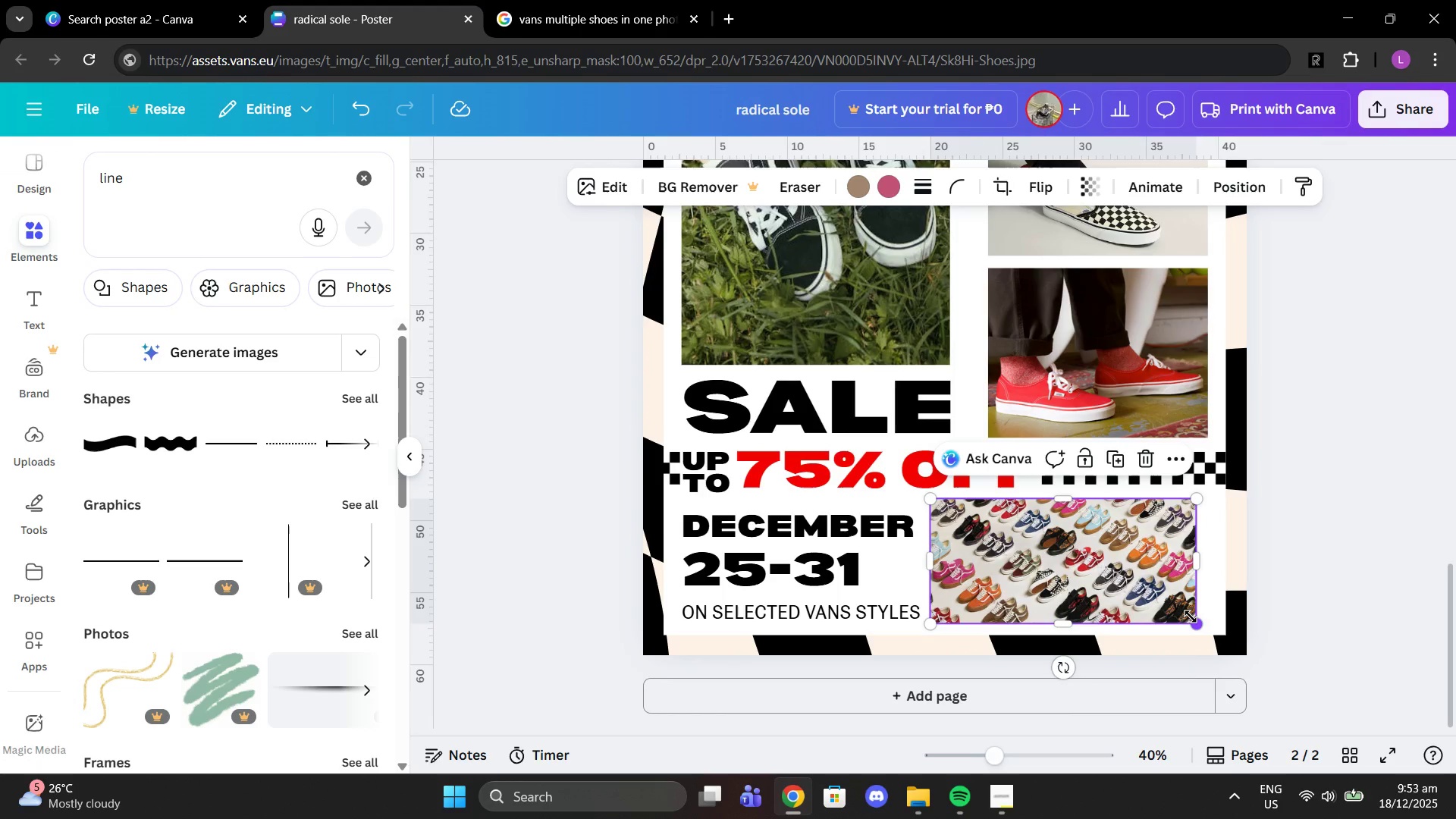 
left_click_drag(start_coordinate=[1191, 617], to_coordinate=[1203, 621])
 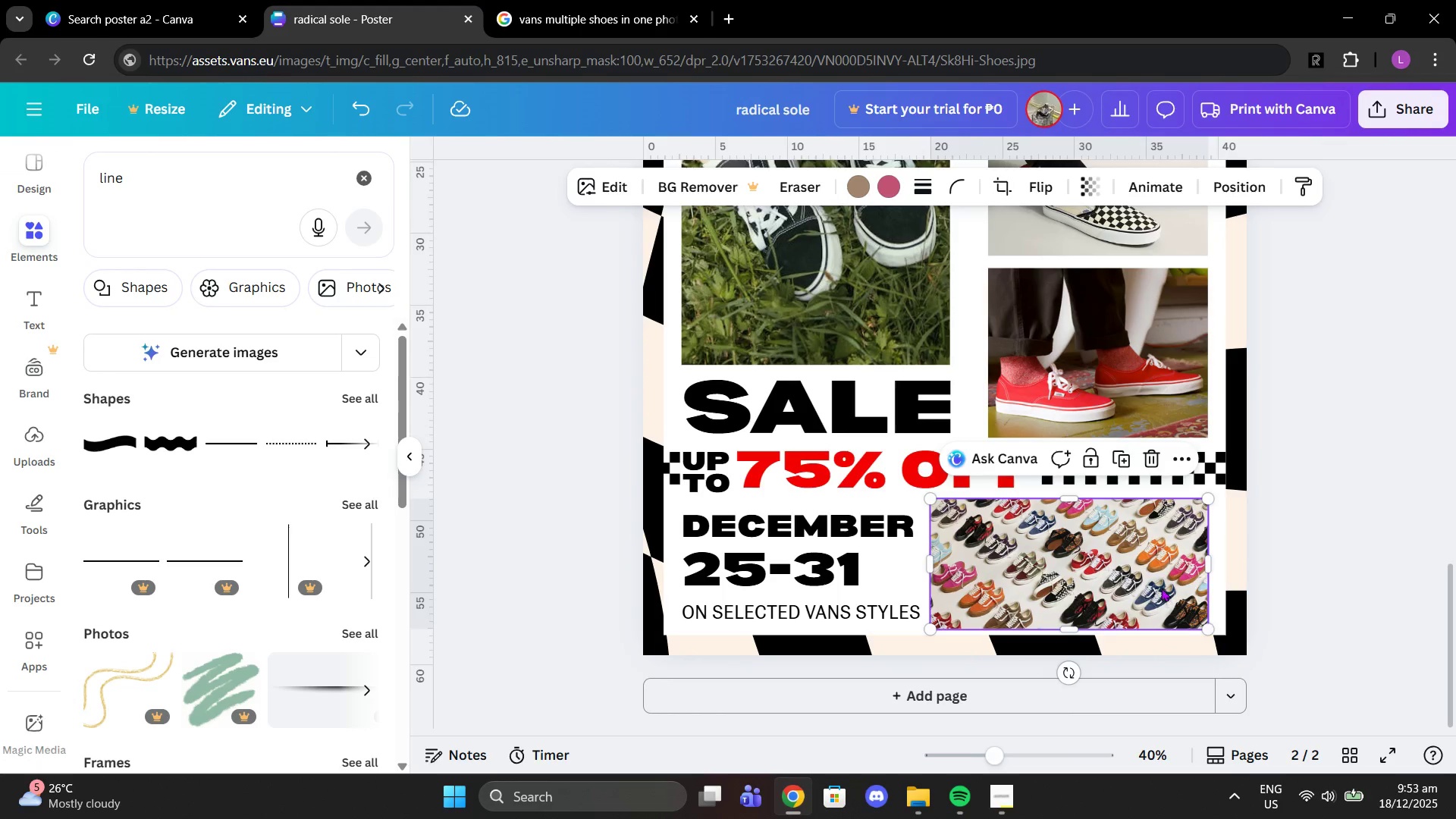 
left_click_drag(start_coordinate=[1161, 588], to_coordinate=[1161, 581])
 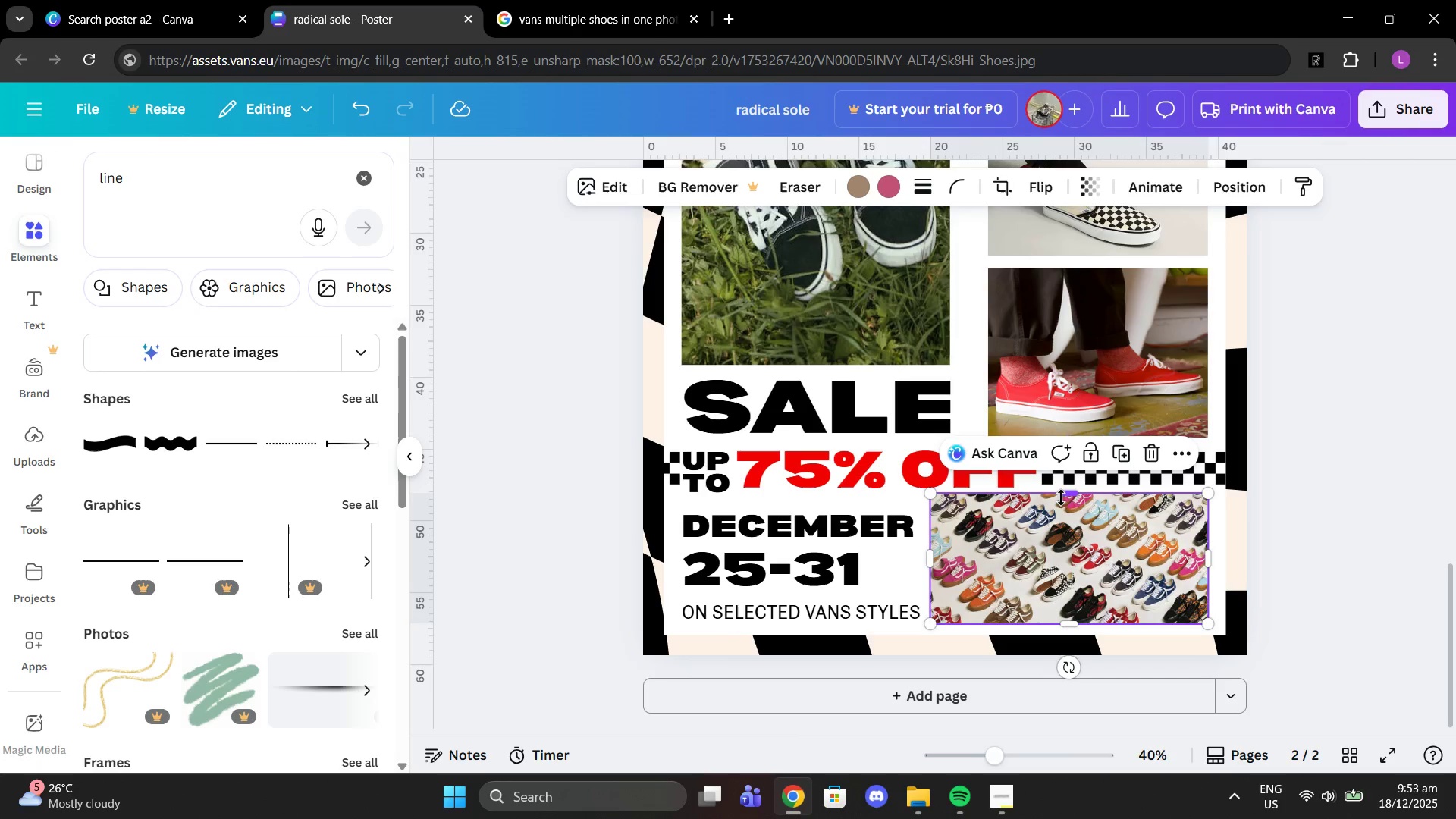 
left_click_drag(start_coordinate=[1063, 498], to_coordinate=[1065, 508])
 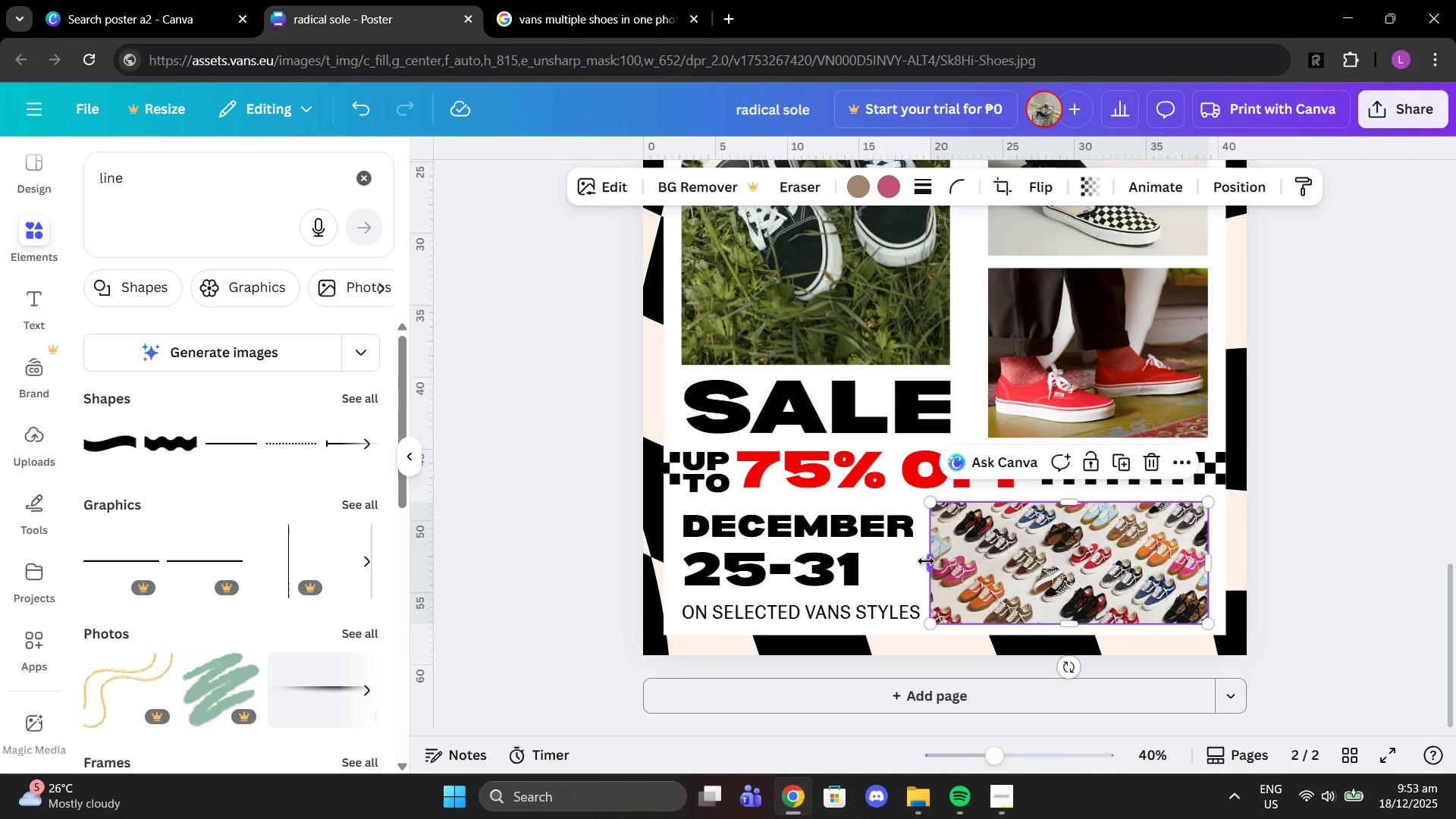 
left_click_drag(start_coordinate=[929, 560], to_coordinate=[951, 561])
 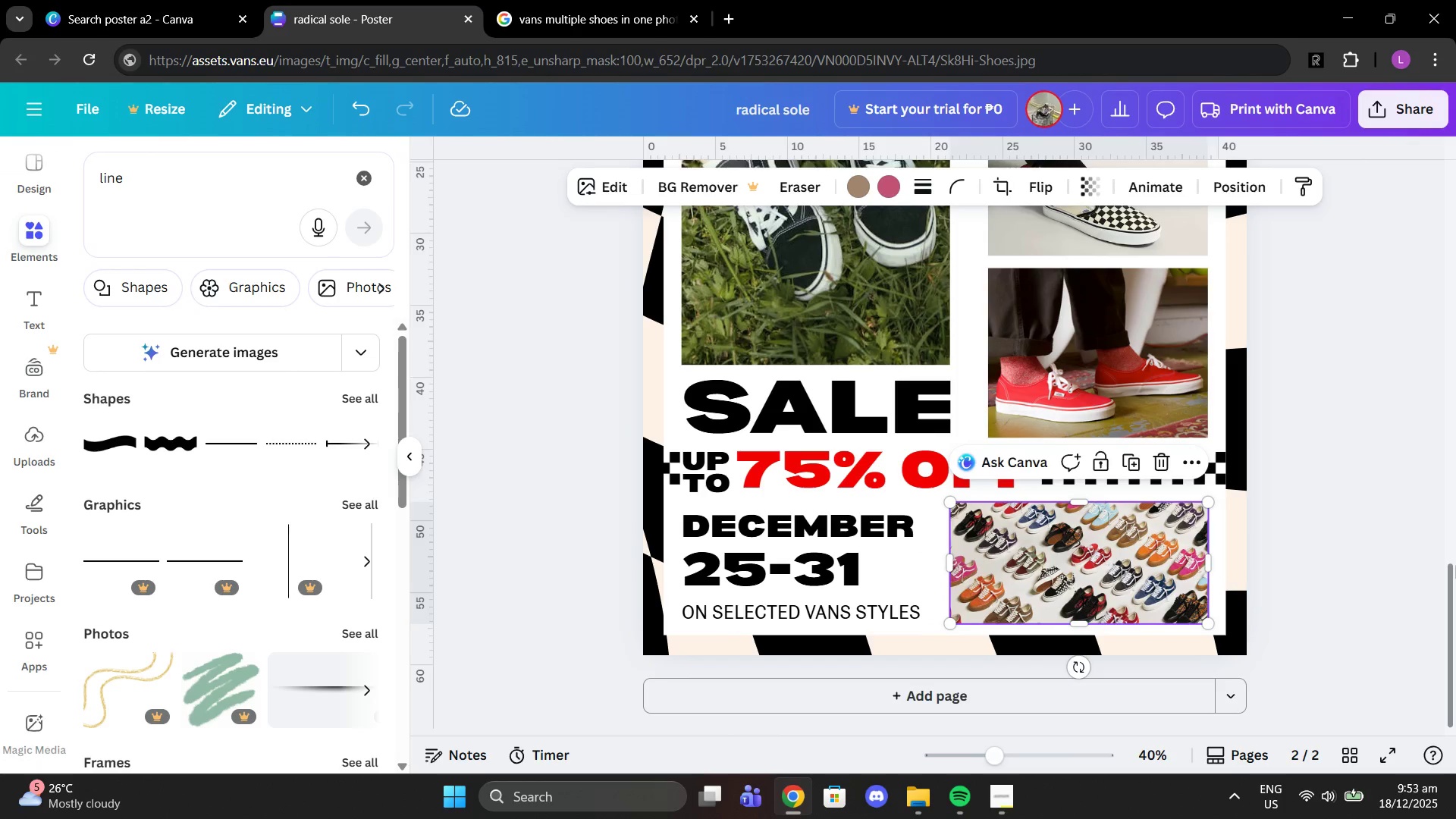 
double_click([1357, 535])
 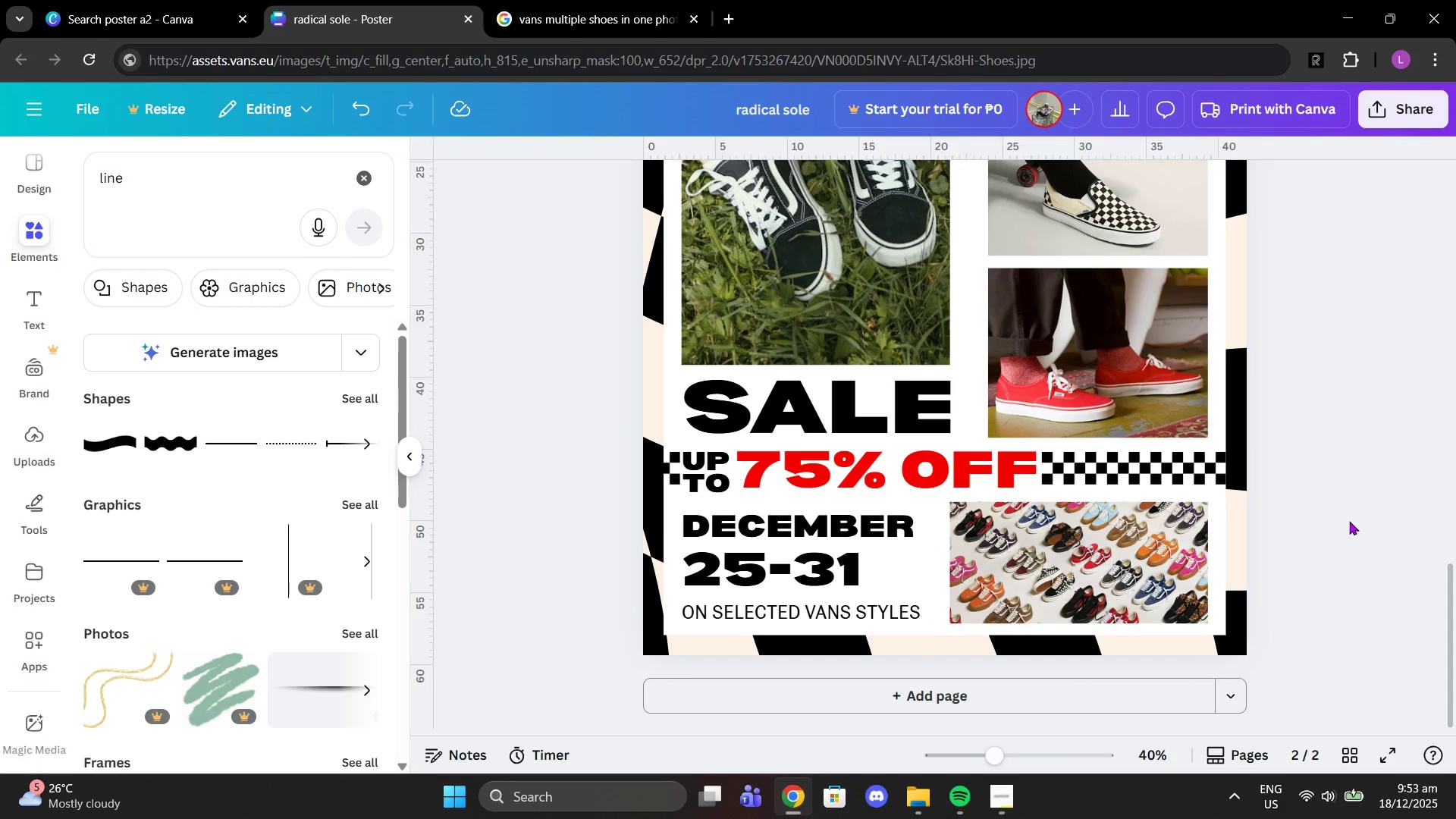 
scroll: coordinate [1349, 521], scroll_direction: up, amount: 3.0
 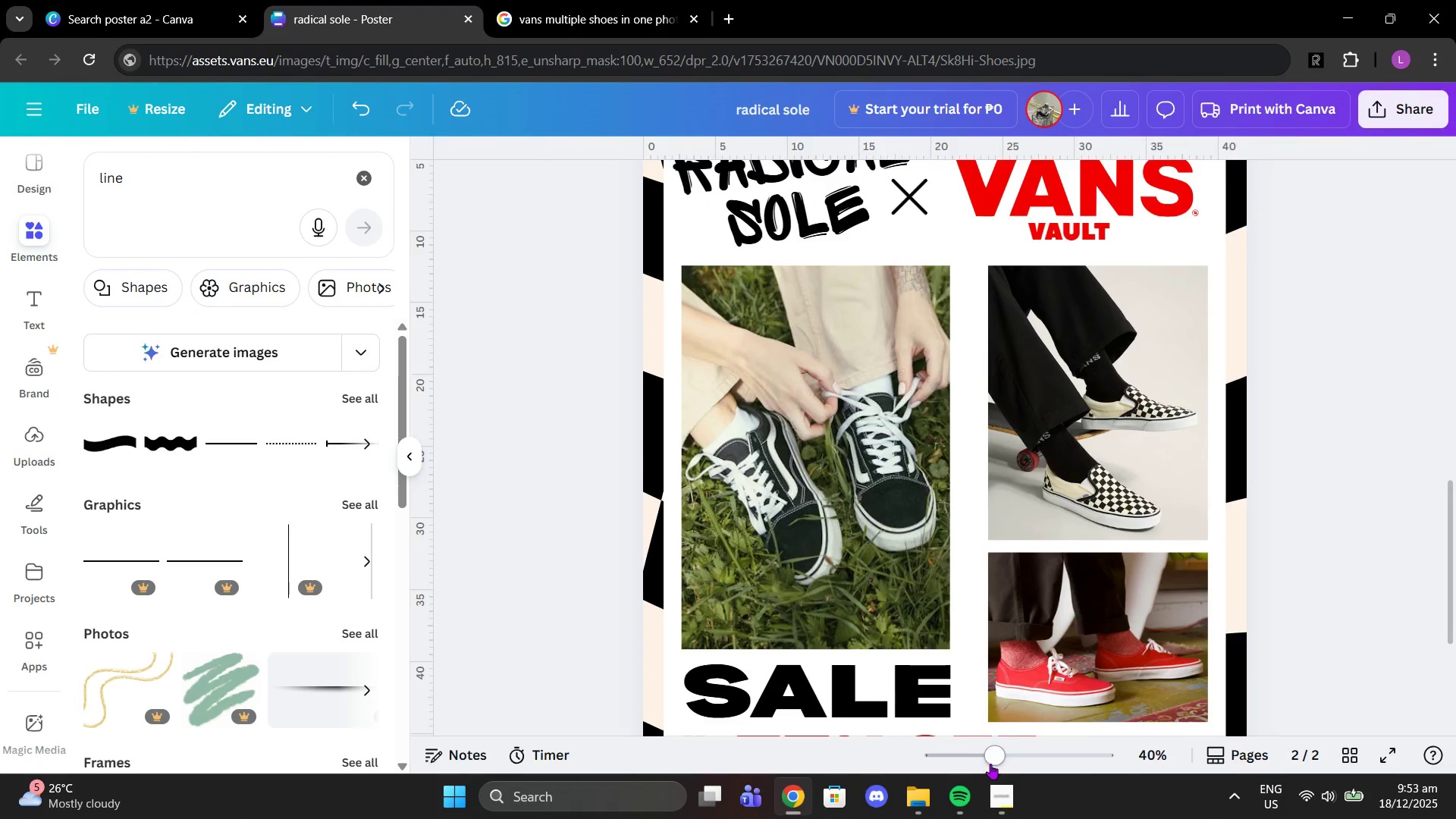 
left_click_drag(start_coordinate=[990, 764], to_coordinate=[971, 761])
 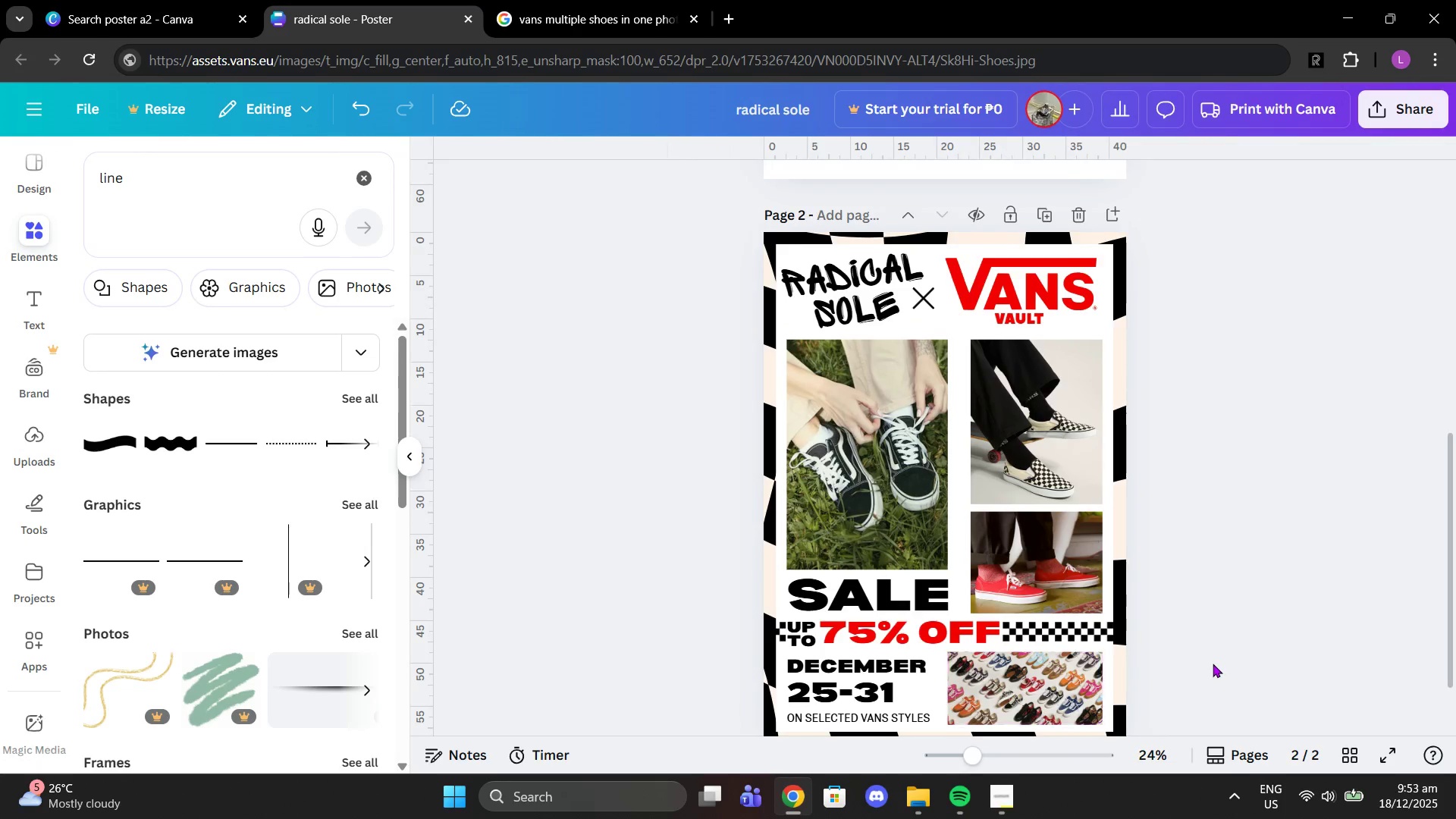 
scroll: coordinate [1213, 664], scroll_direction: down, amount: 2.0
 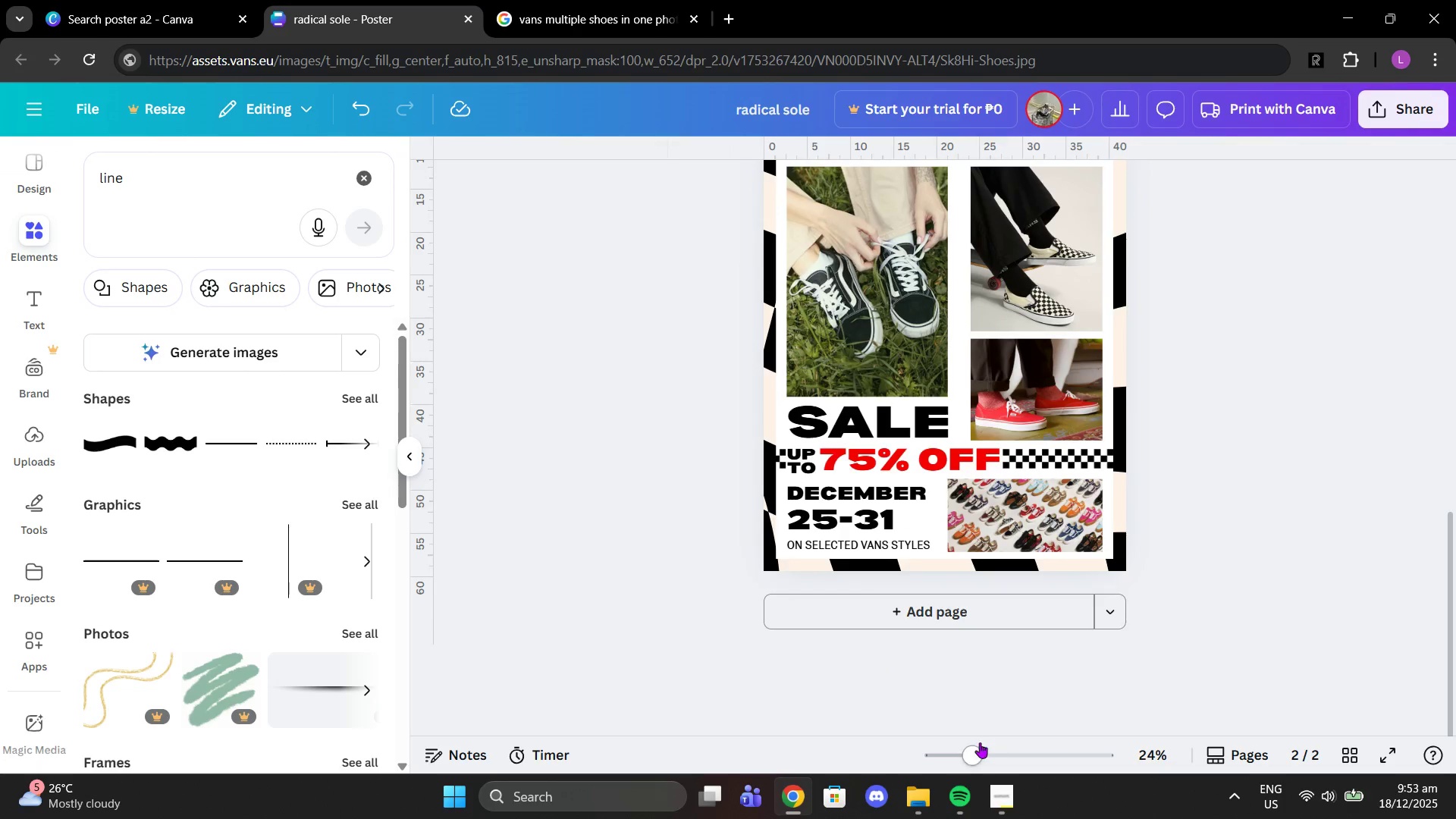 
left_click_drag(start_coordinate=[967, 747], to_coordinate=[992, 749])
 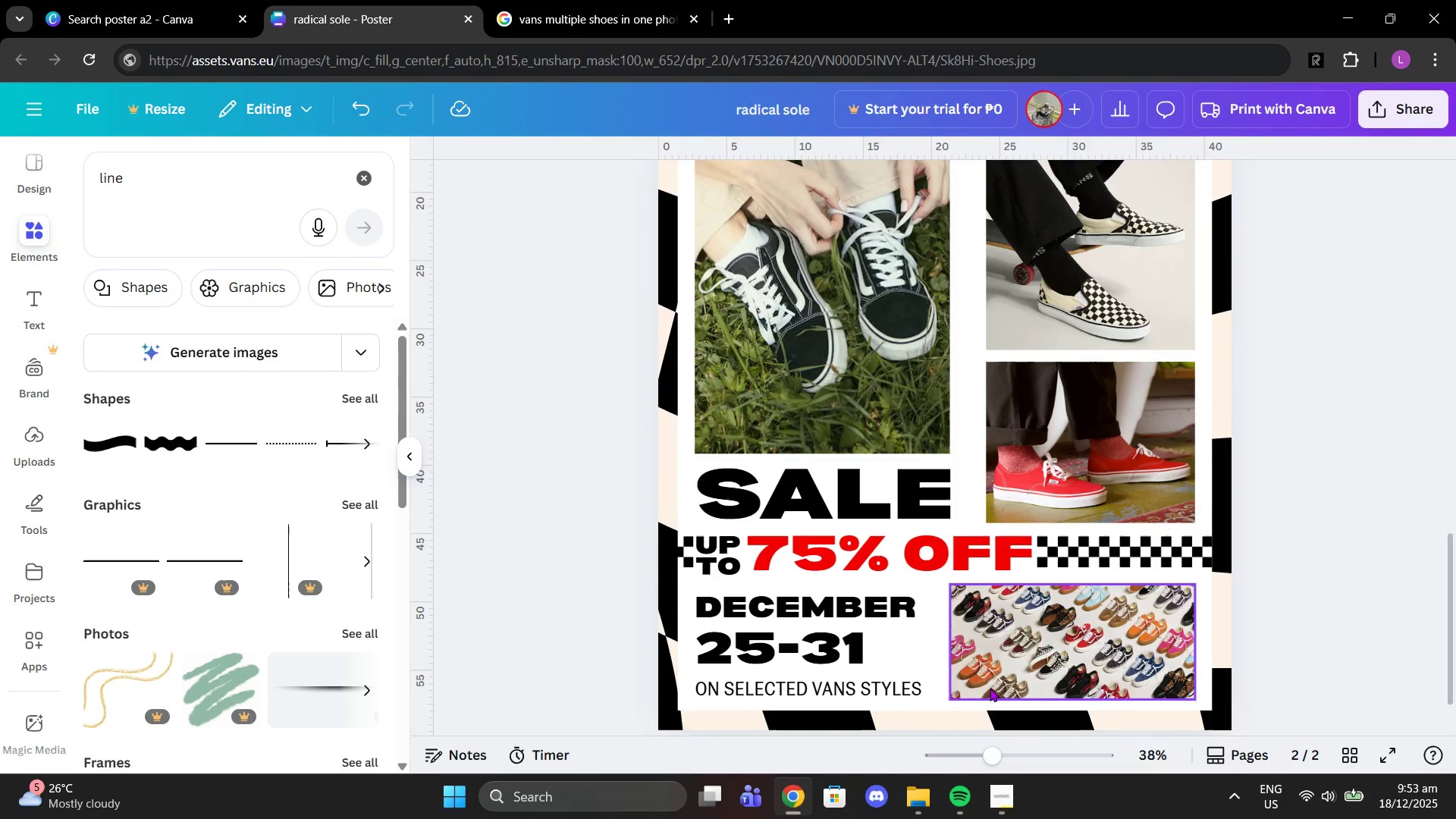 
scroll: coordinate [990, 688], scroll_direction: down, amount: 1.0
 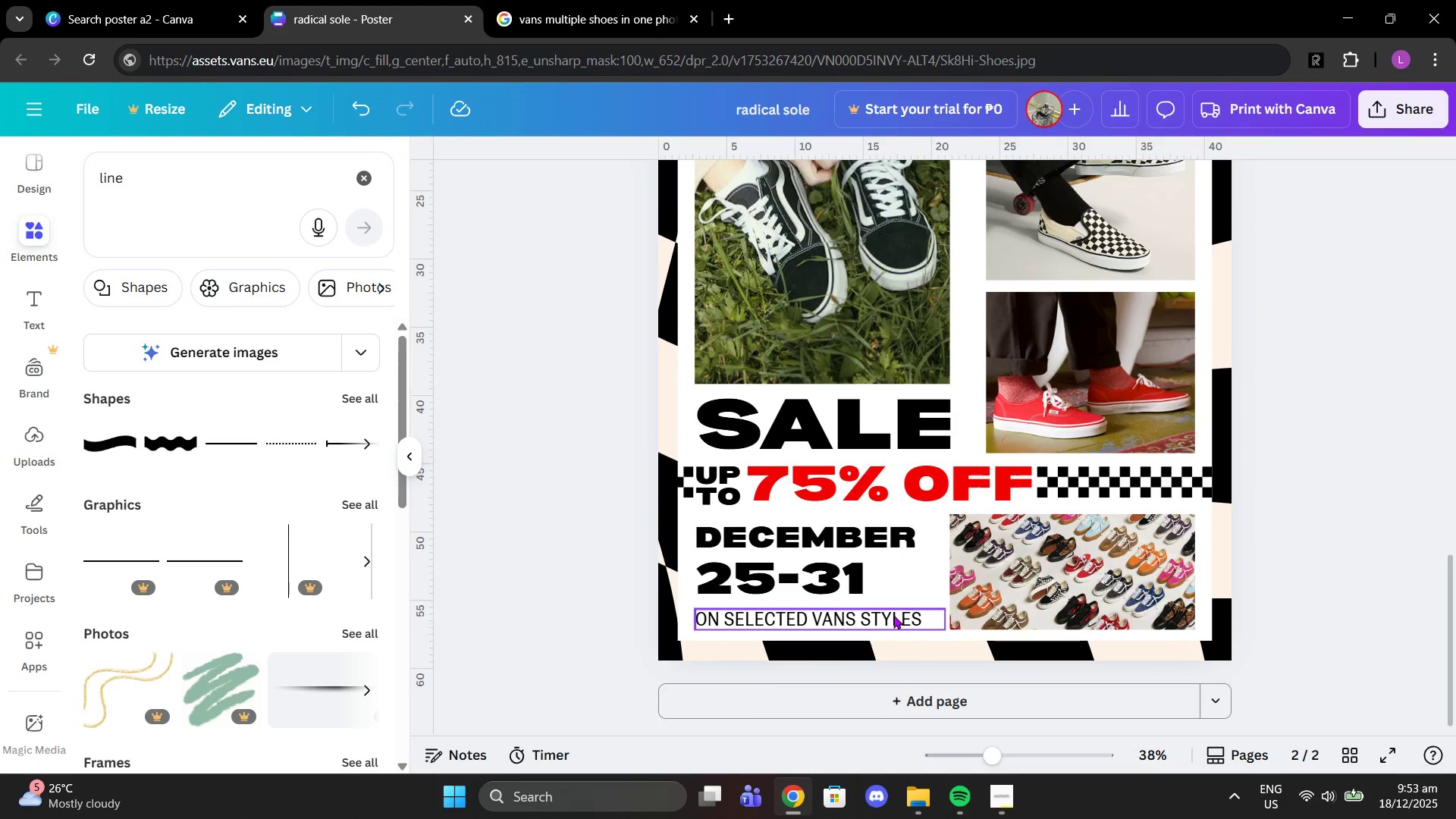 
left_click([893, 615])
 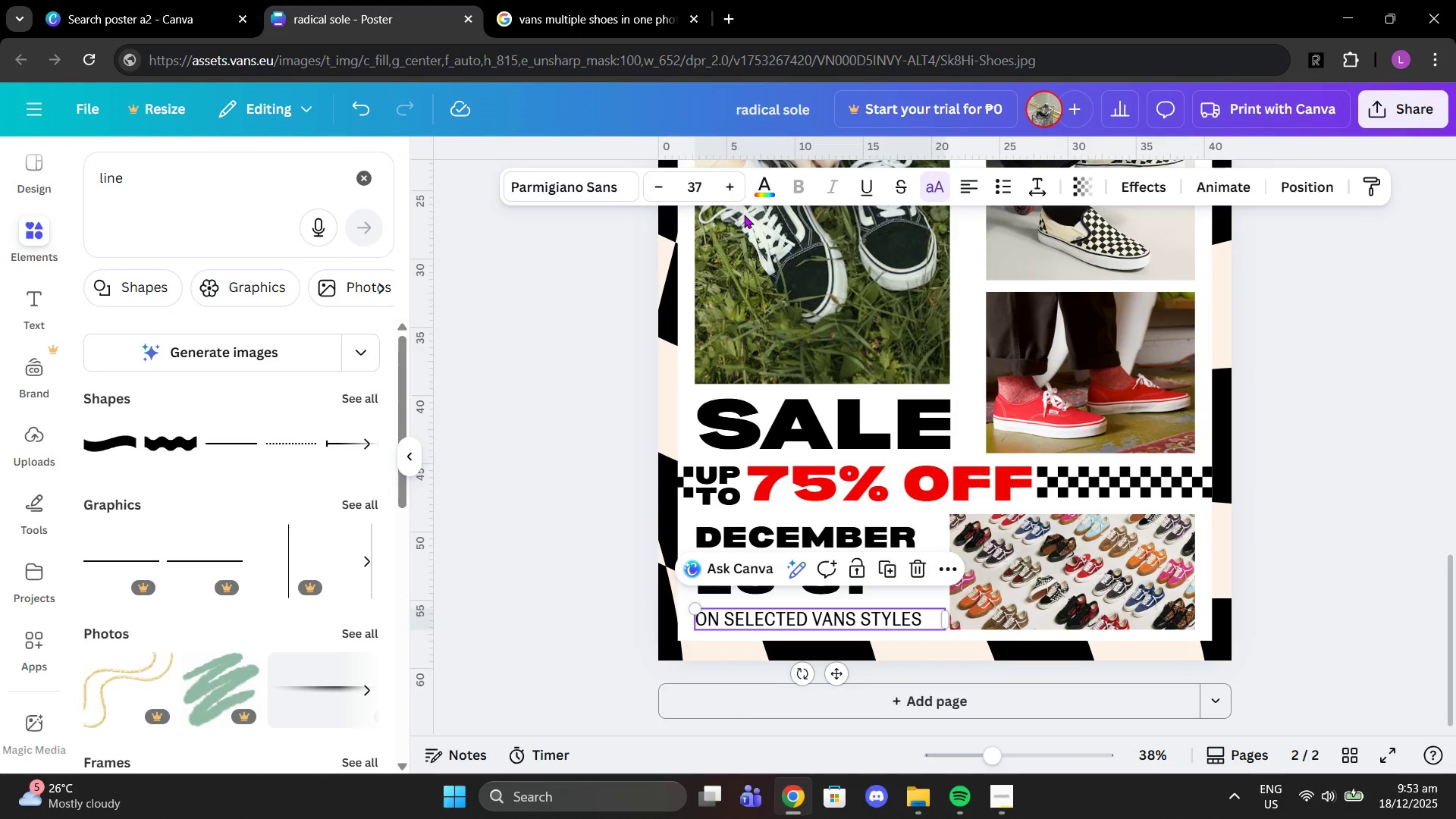 
left_click([701, 185])
 